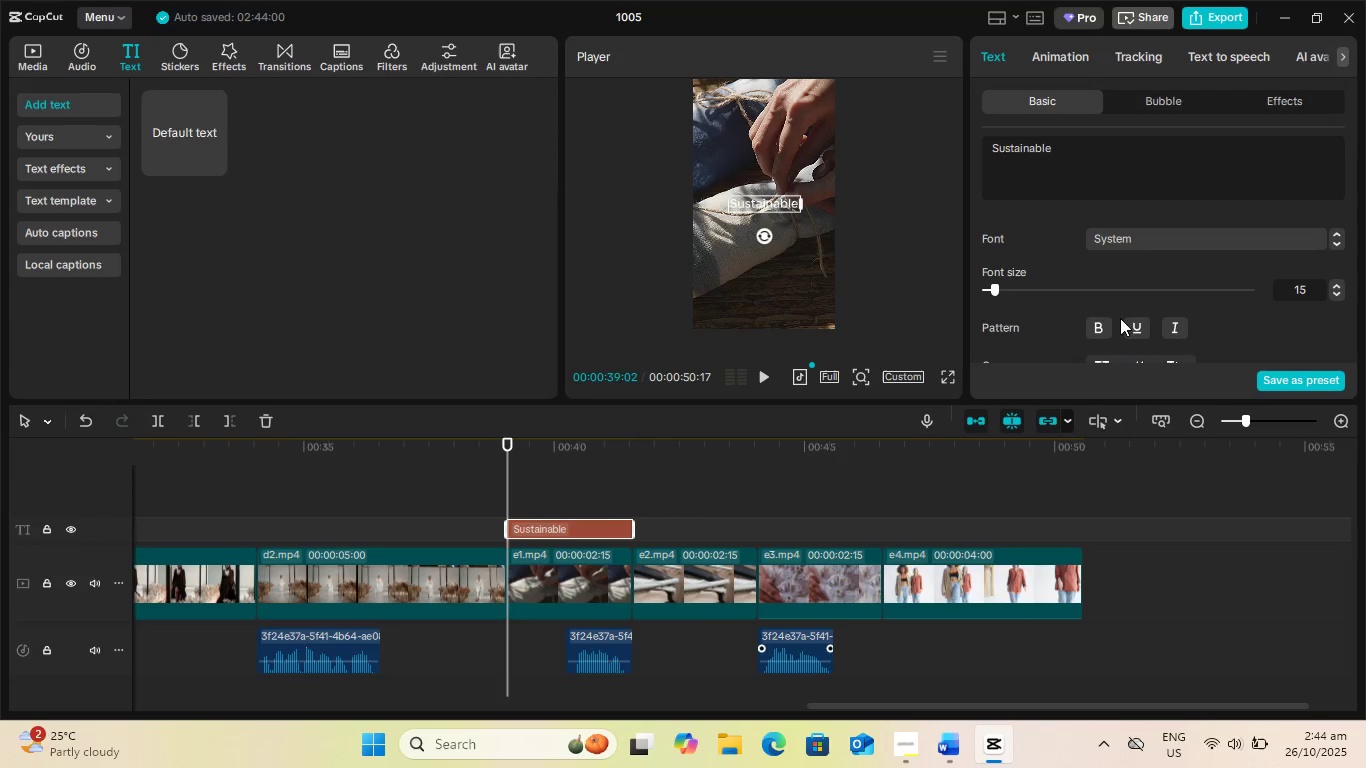 
scroll: coordinate [1158, 235], scroll_direction: down, amount: 1.0
 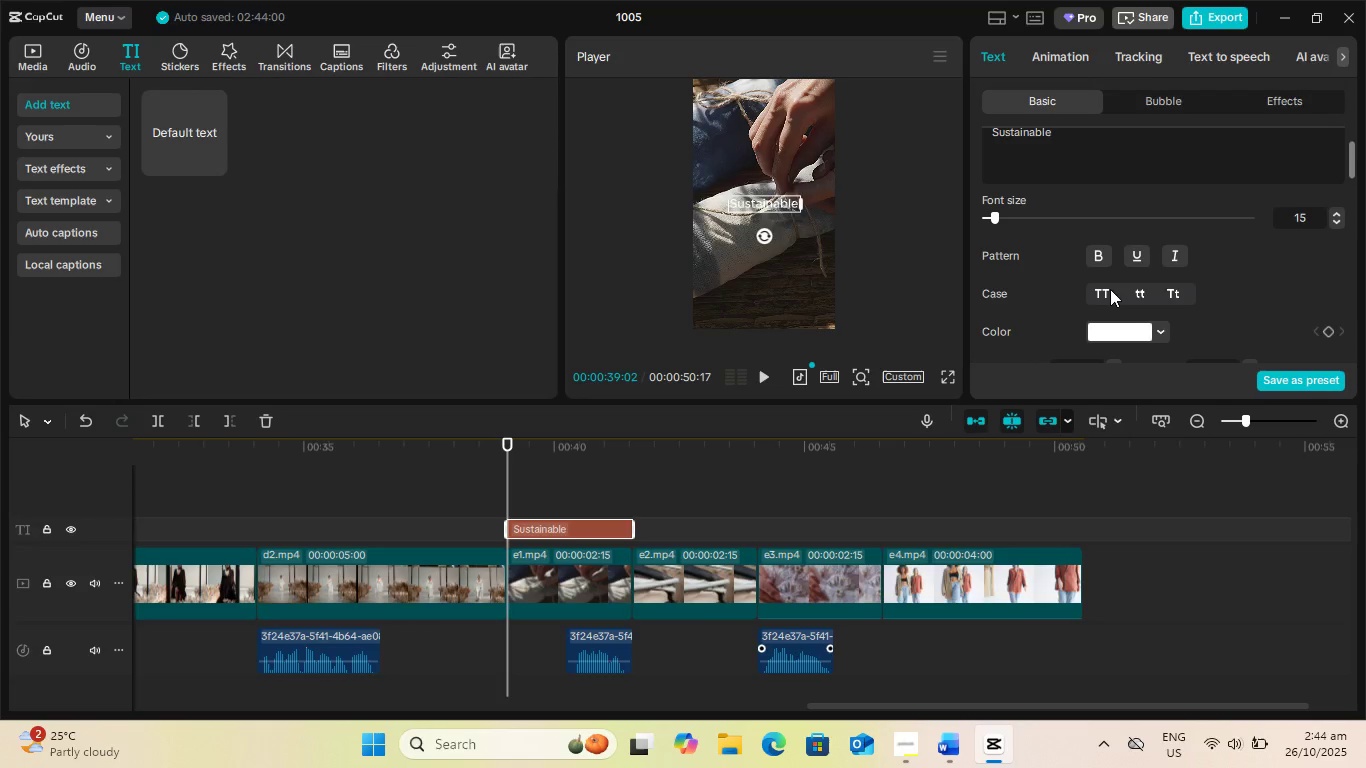 
left_click([1109, 289])
 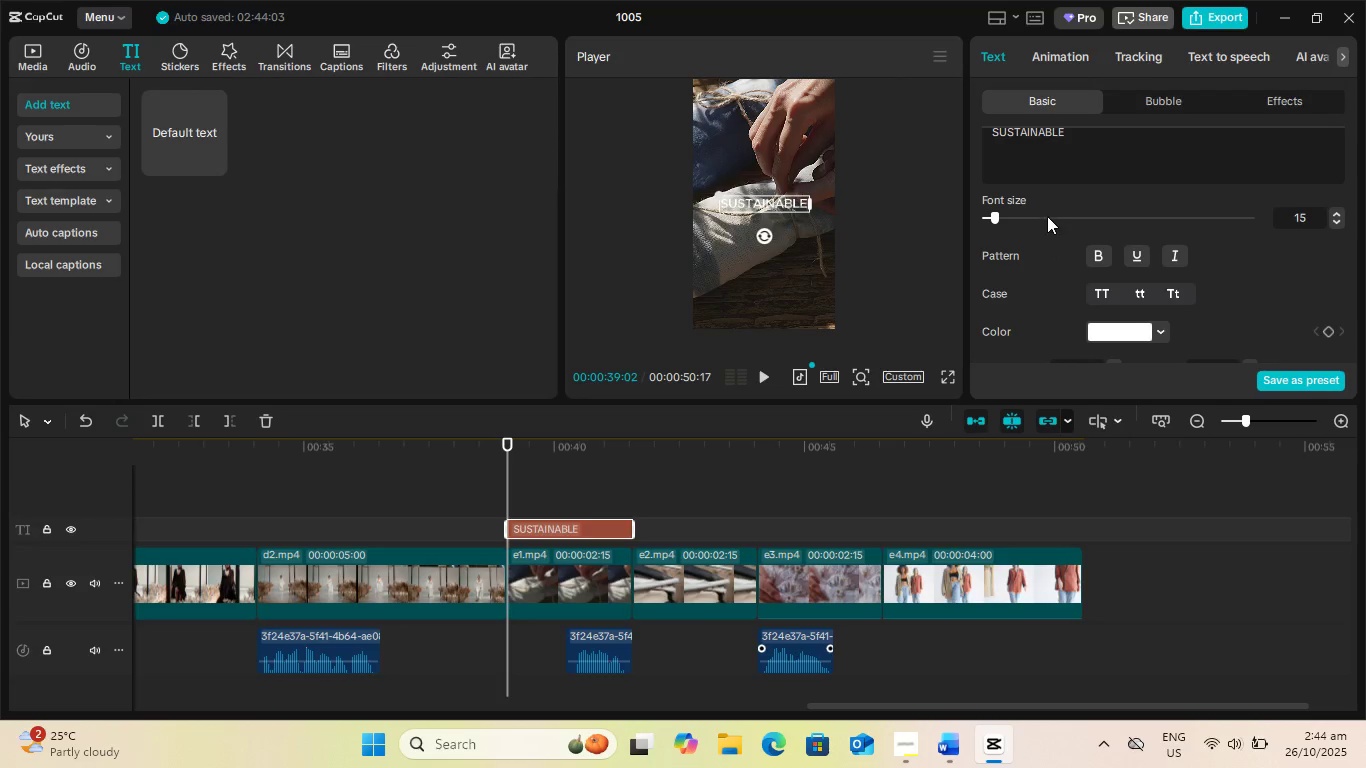 
scroll: coordinate [1192, 280], scroll_direction: down, amount: 4.0
 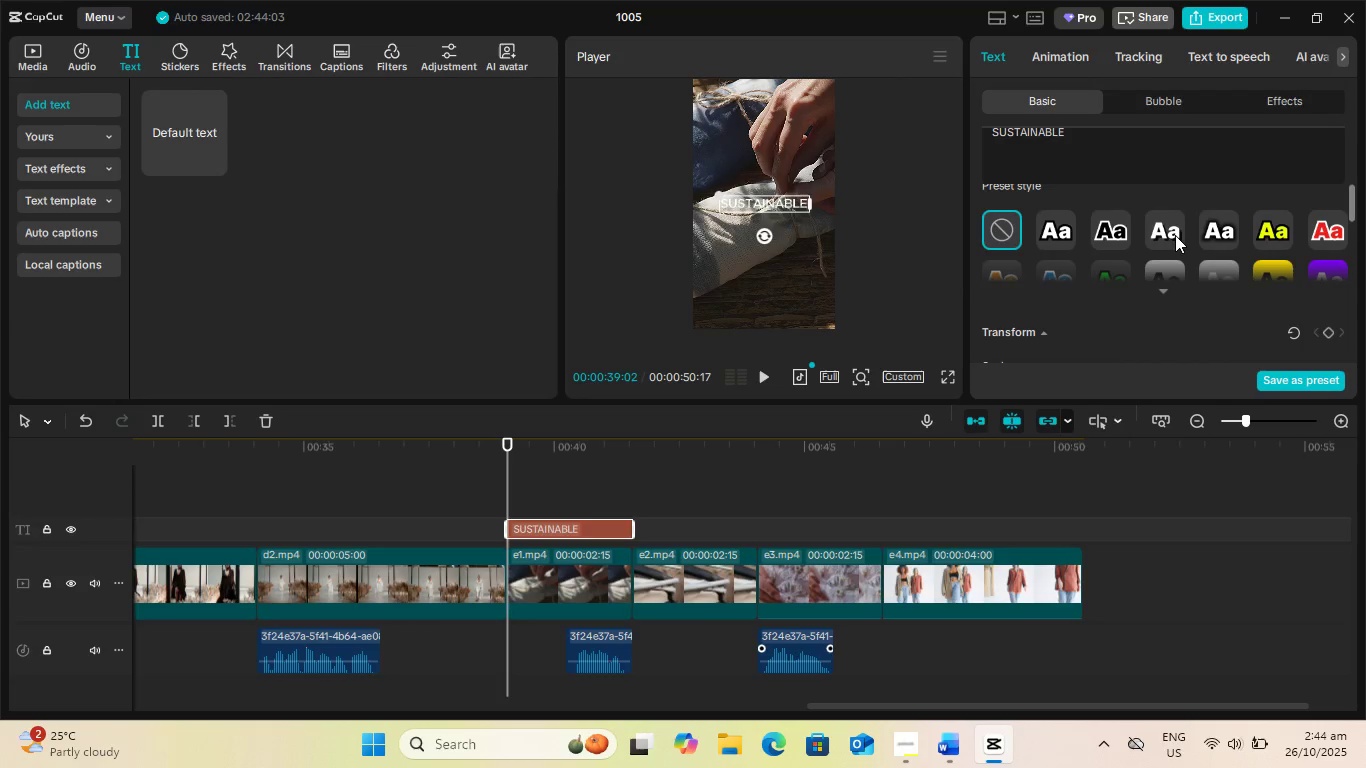 
left_click([1175, 235])
 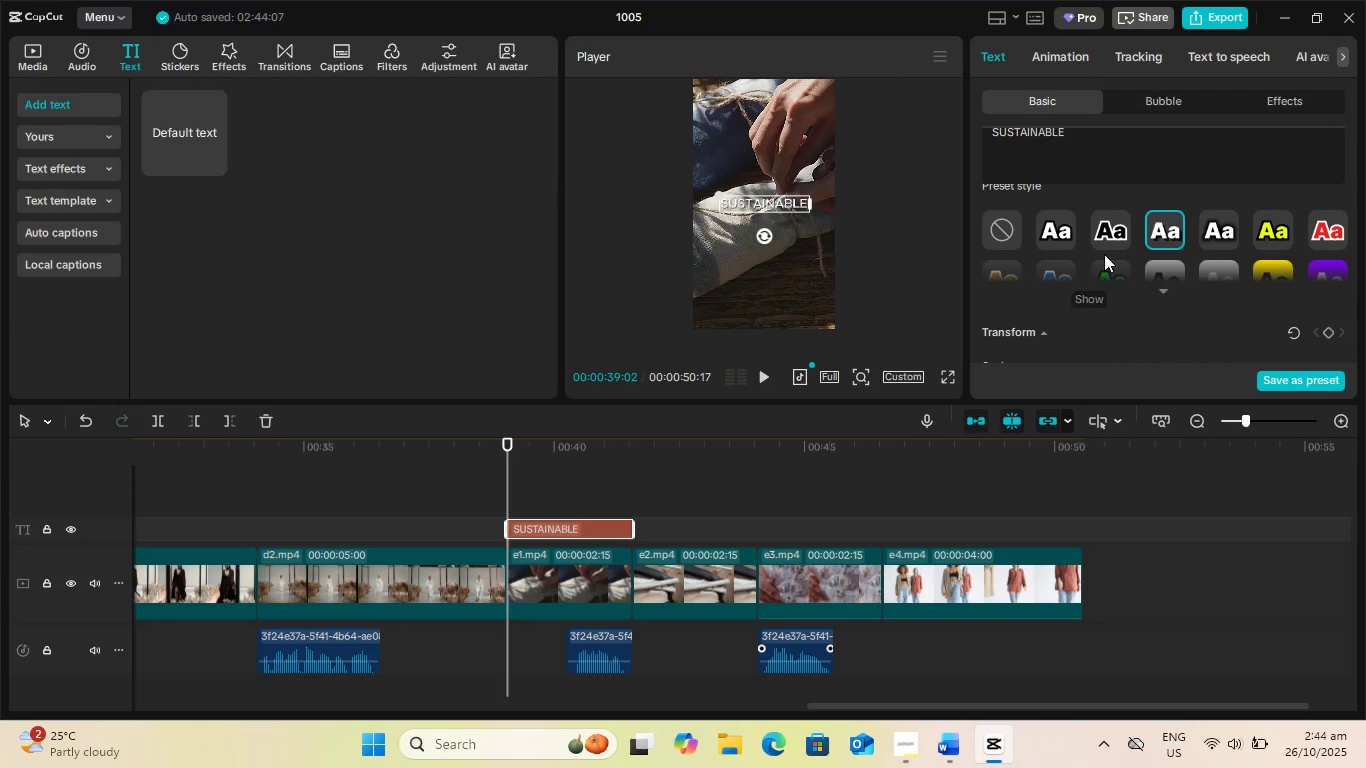 
scroll: coordinate [1120, 255], scroll_direction: up, amount: 4.0
 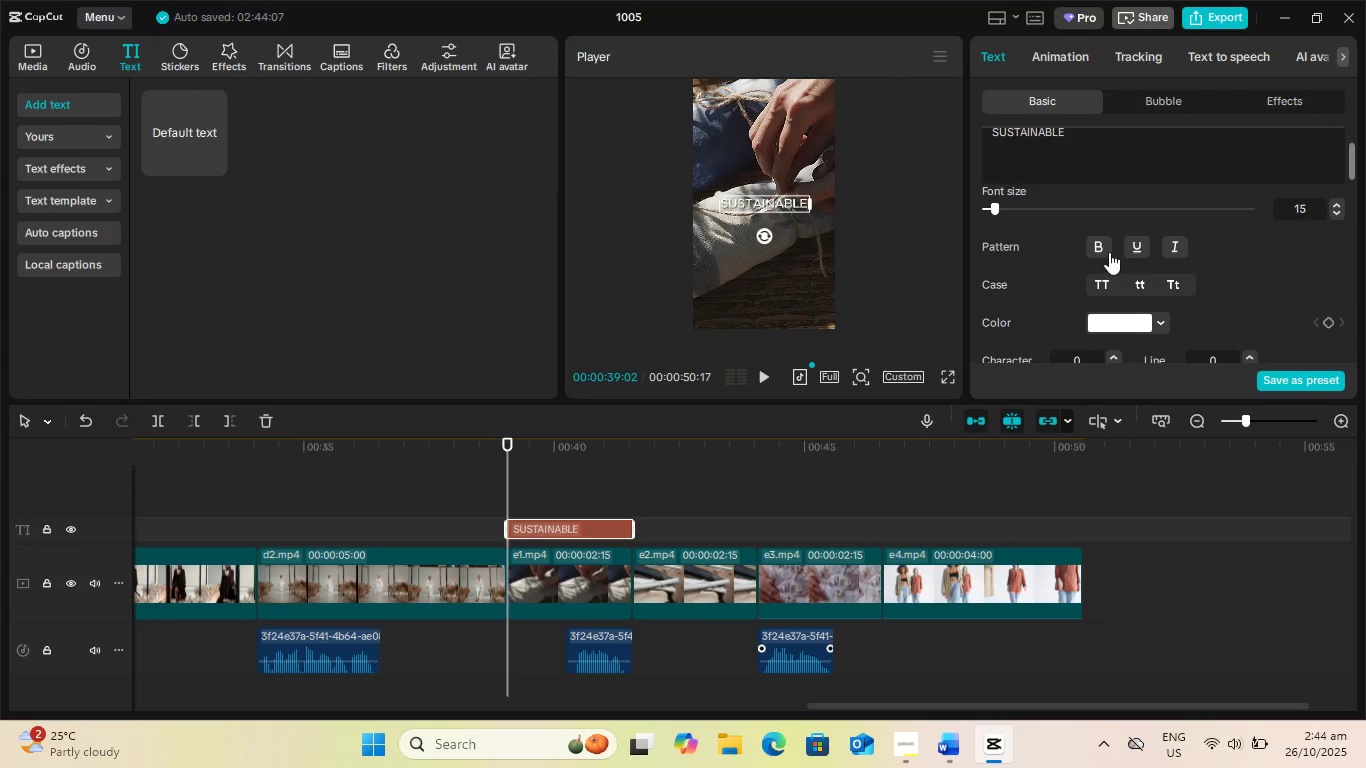 
left_click([1106, 248])
 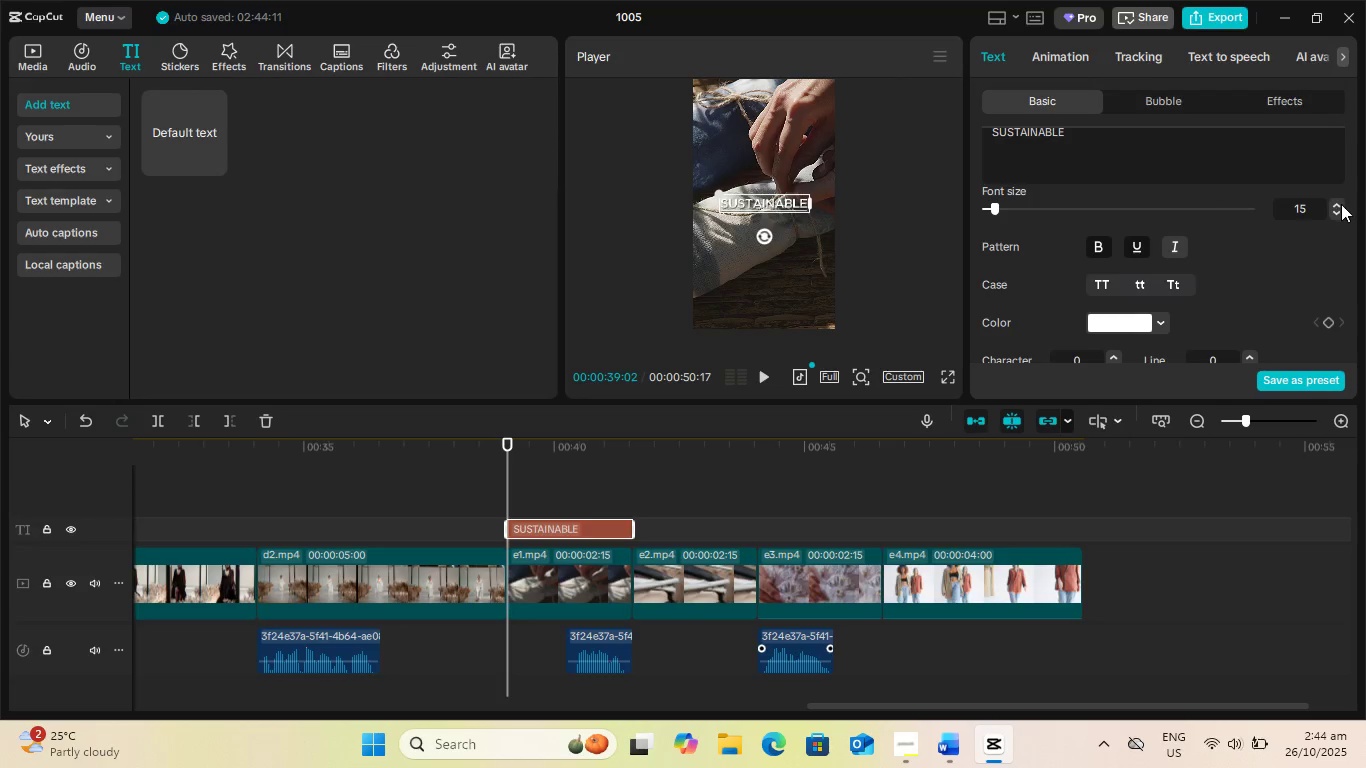 
double_click([1341, 204])
 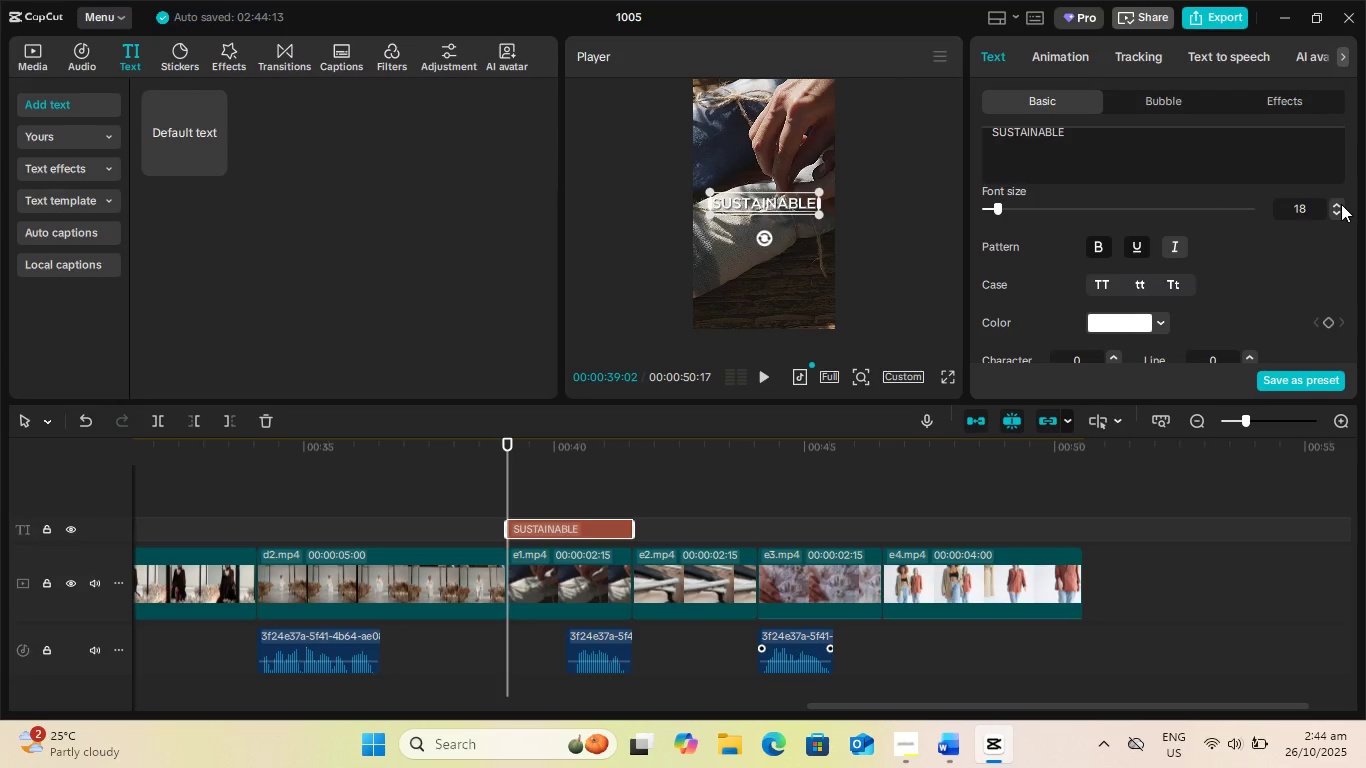 
triple_click([1341, 204])
 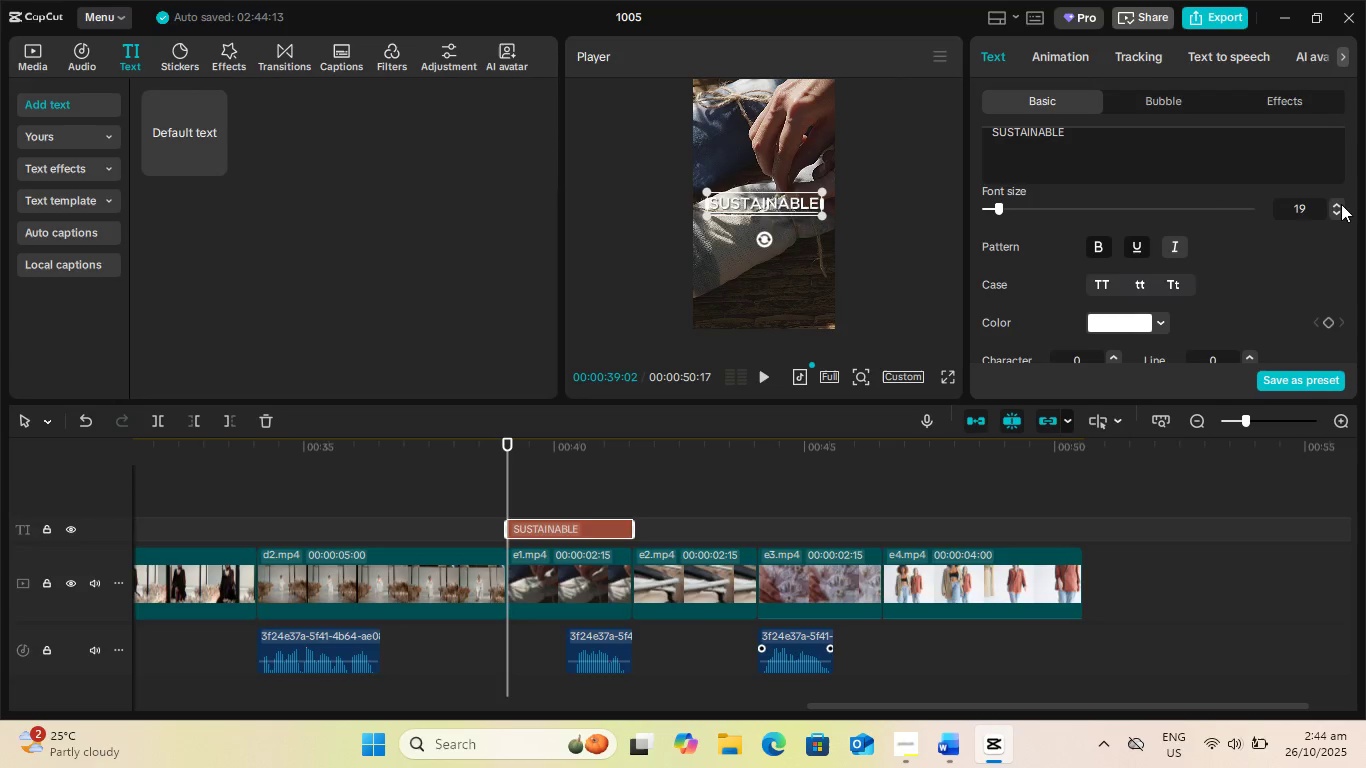 
triple_click([1341, 204])
 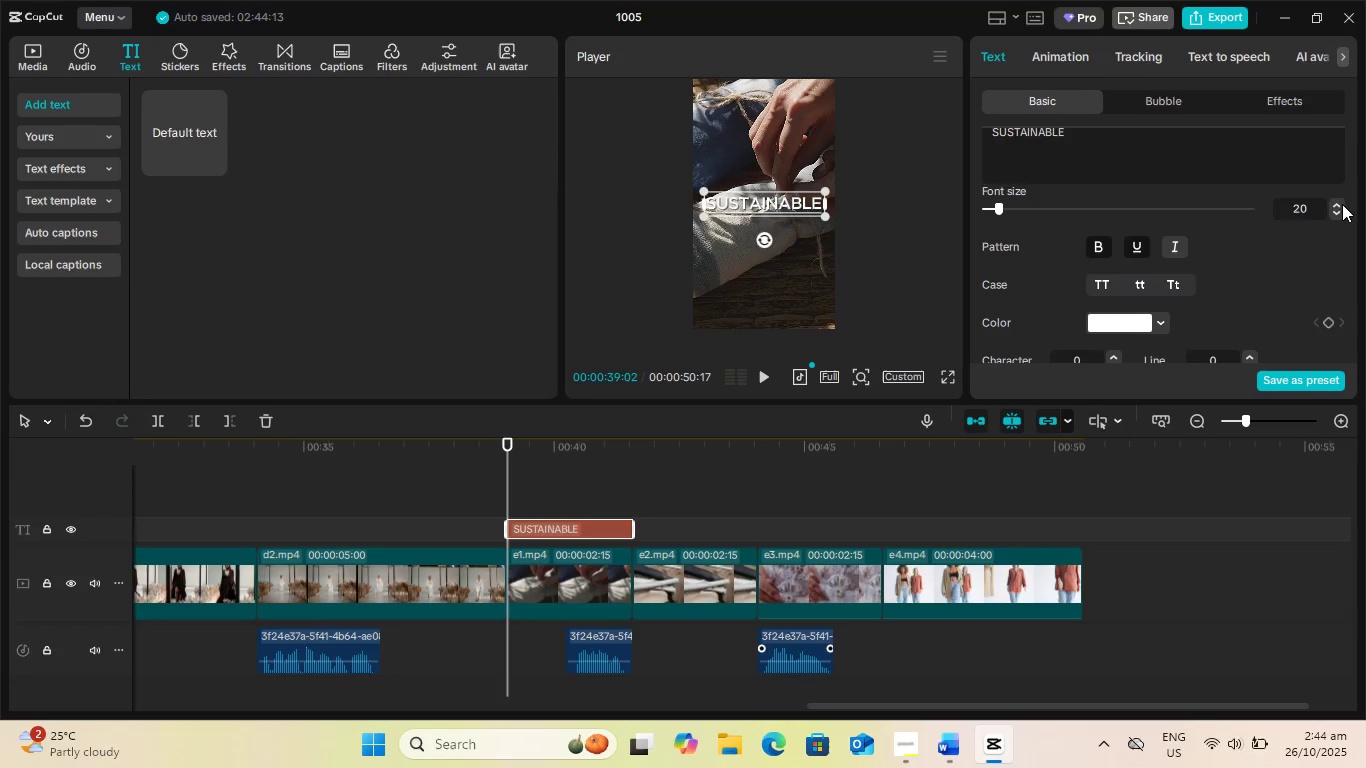 
triple_click([1341, 204])
 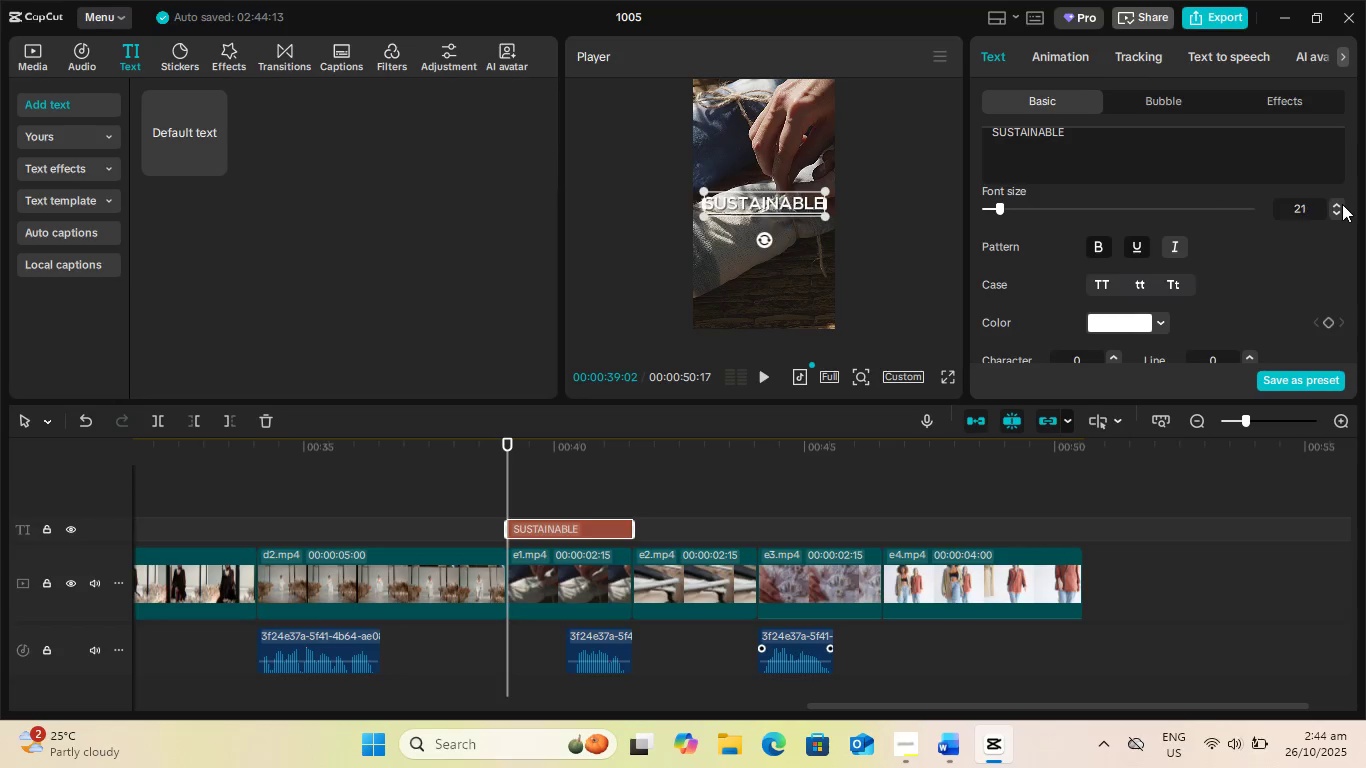 
triple_click([1342, 204])
 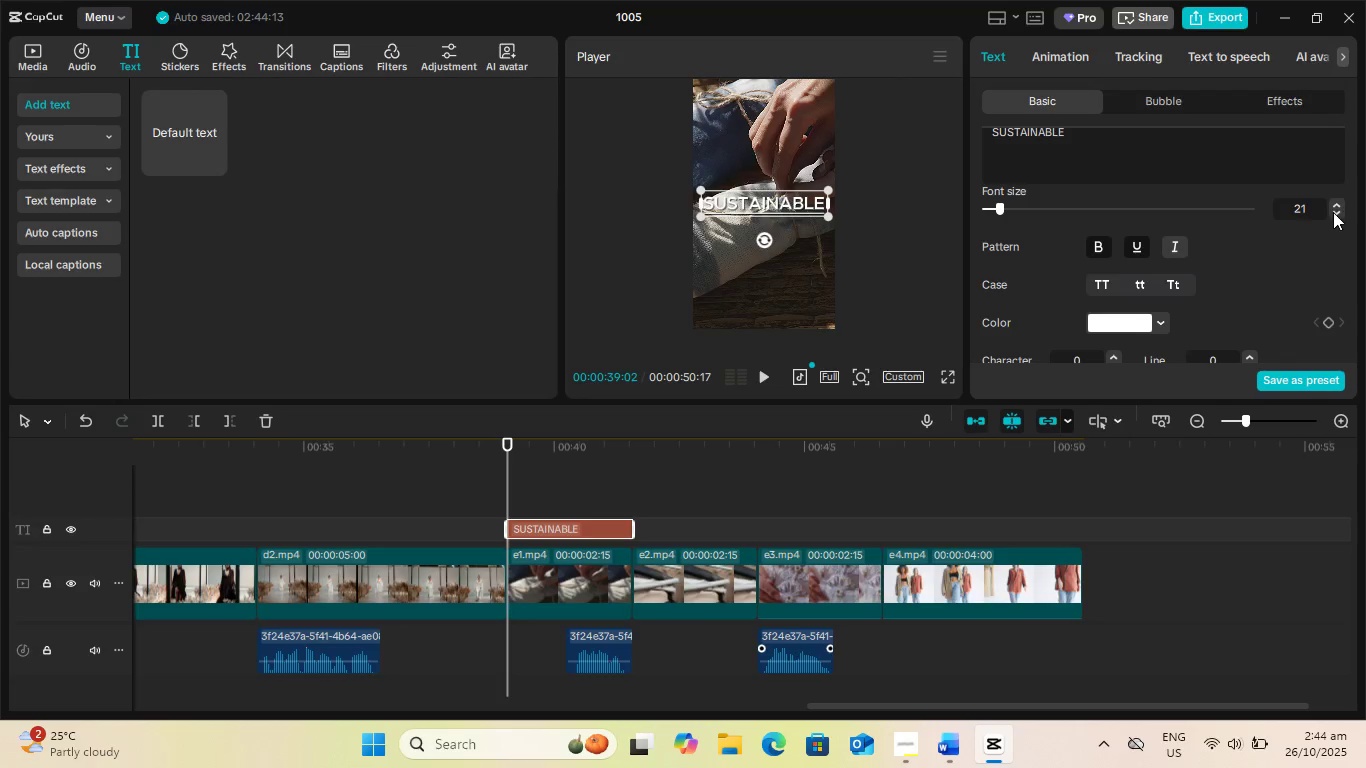 
left_click([1333, 212])
 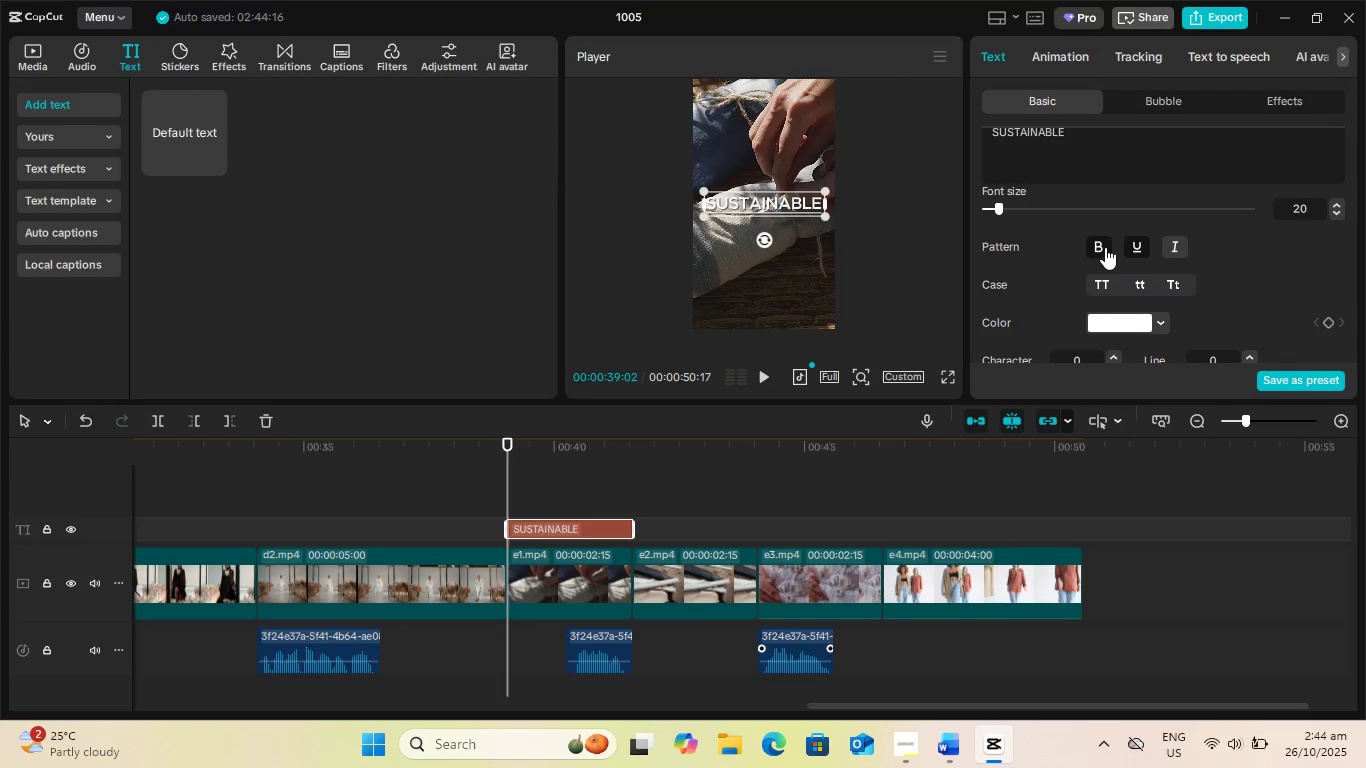 
left_click([1105, 247])
 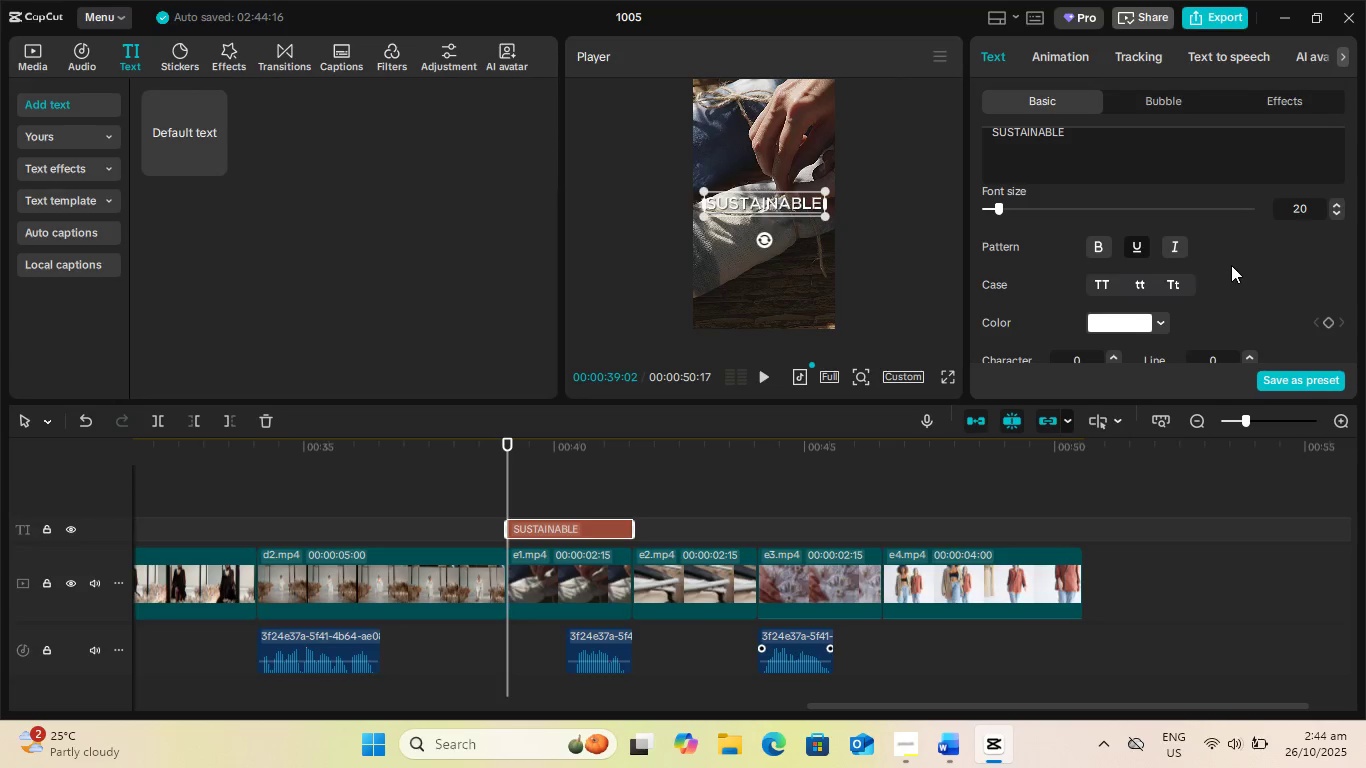 
left_click([1173, 251])
 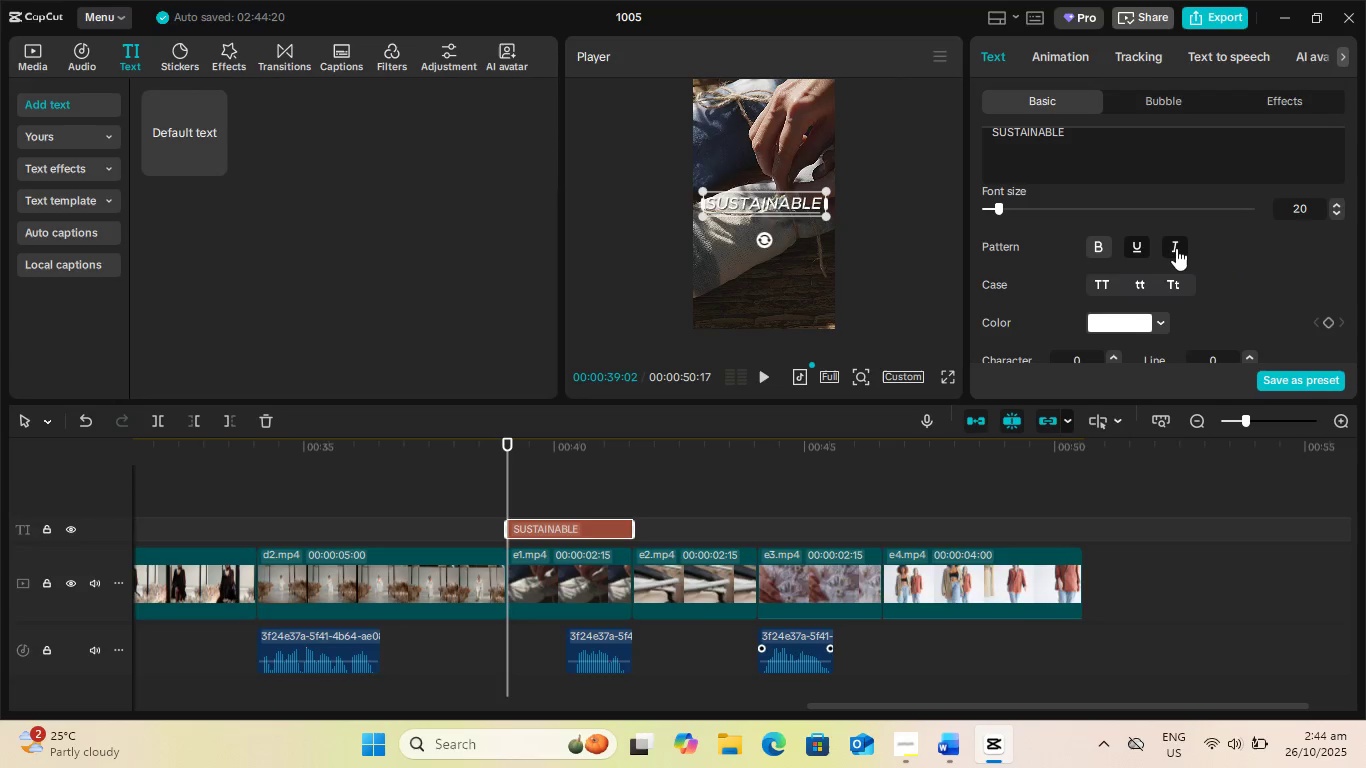 
left_click([1176, 248])
 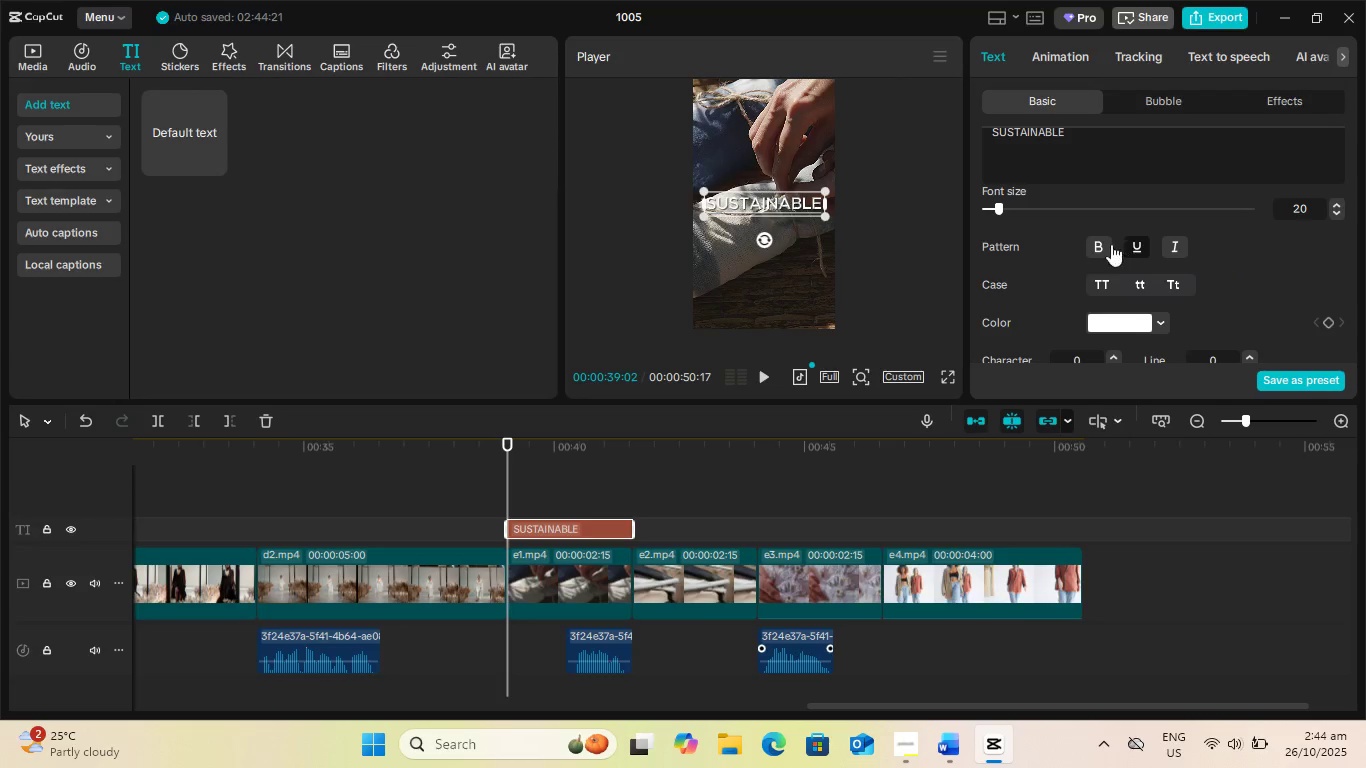 
left_click([1098, 245])
 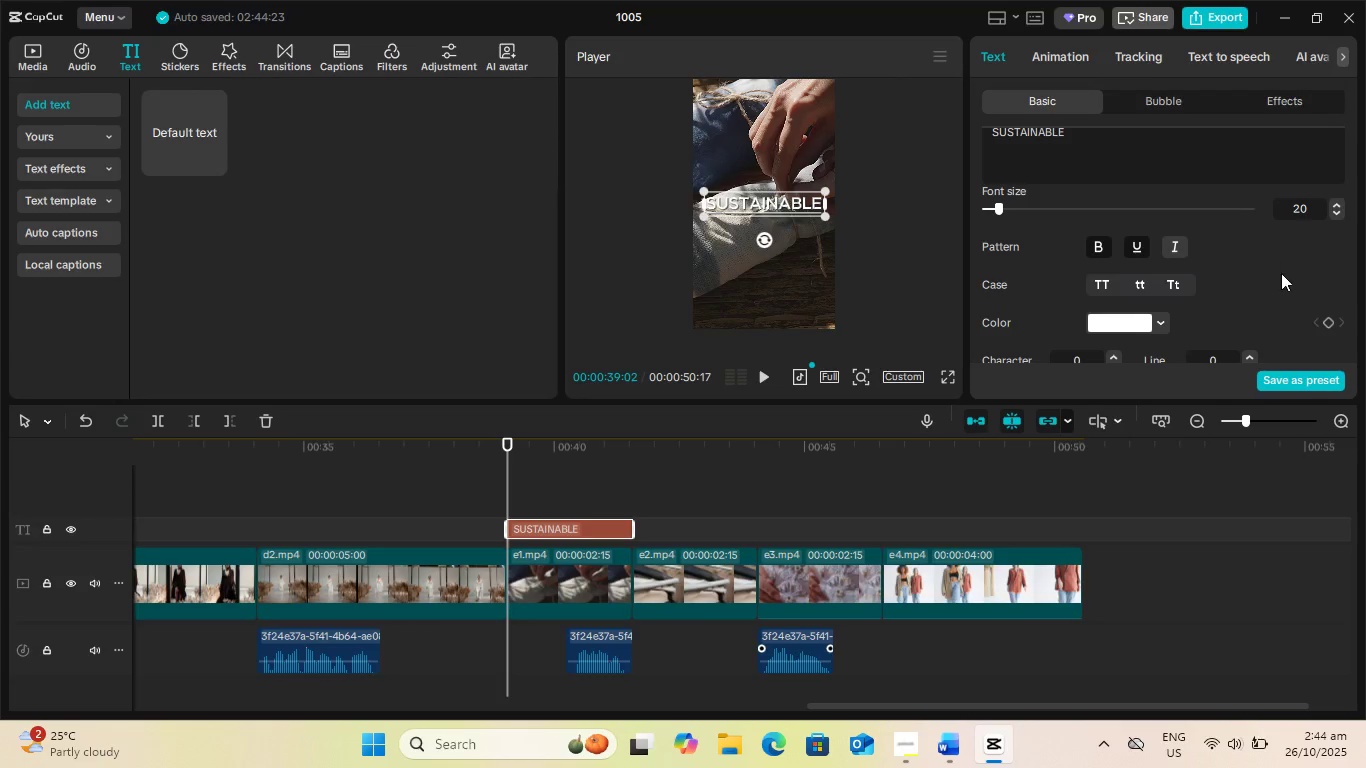 
scroll: coordinate [1284, 285], scroll_direction: down, amount: 3.0
 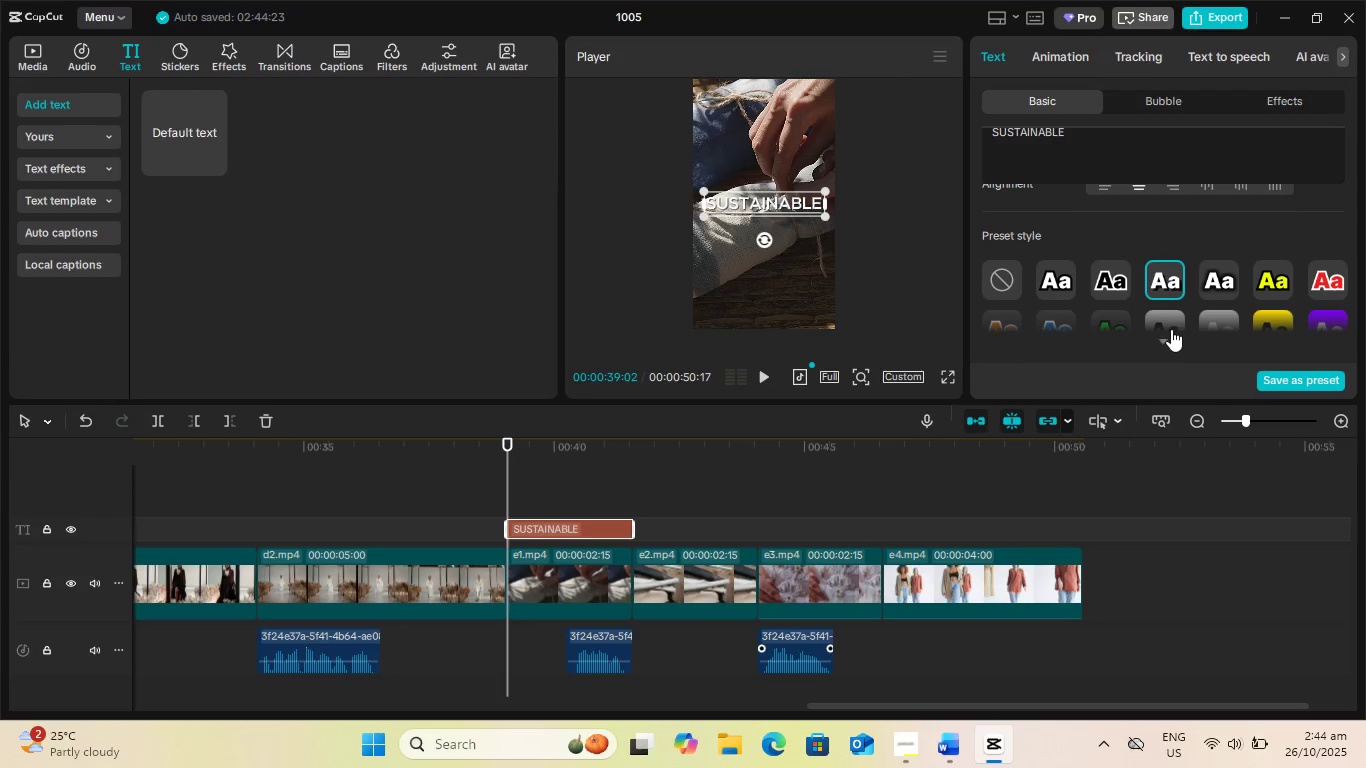 
left_click([1168, 335])
 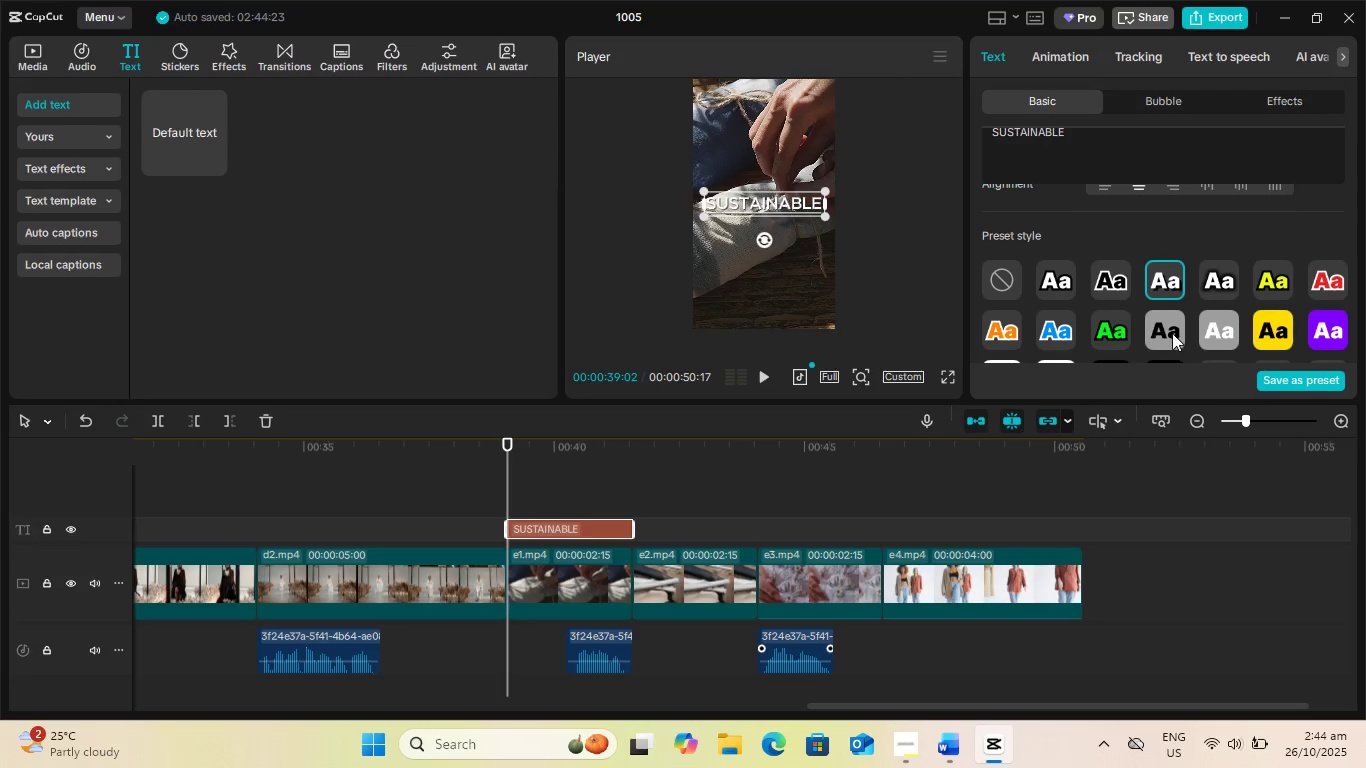 
left_click([1172, 333])
 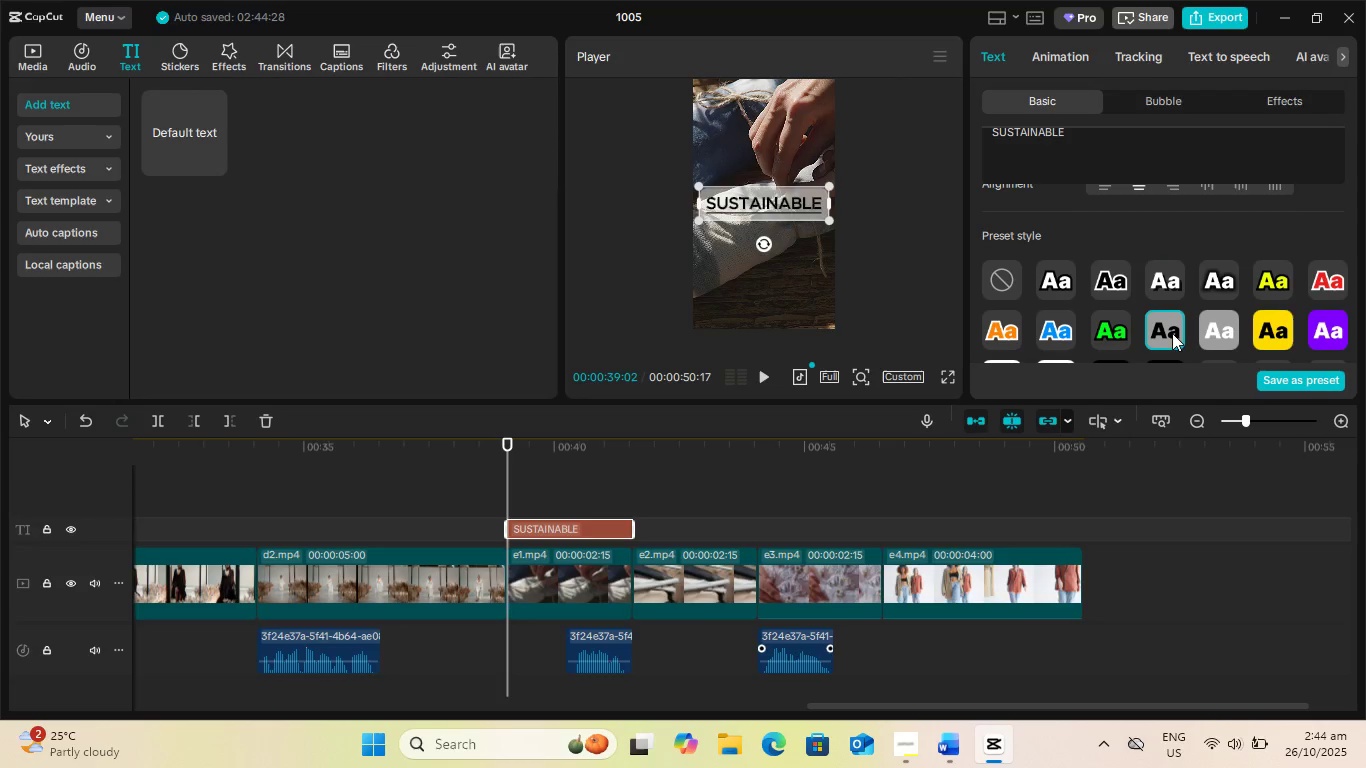 
scroll: coordinate [1188, 286], scroll_direction: down, amount: 2.0
 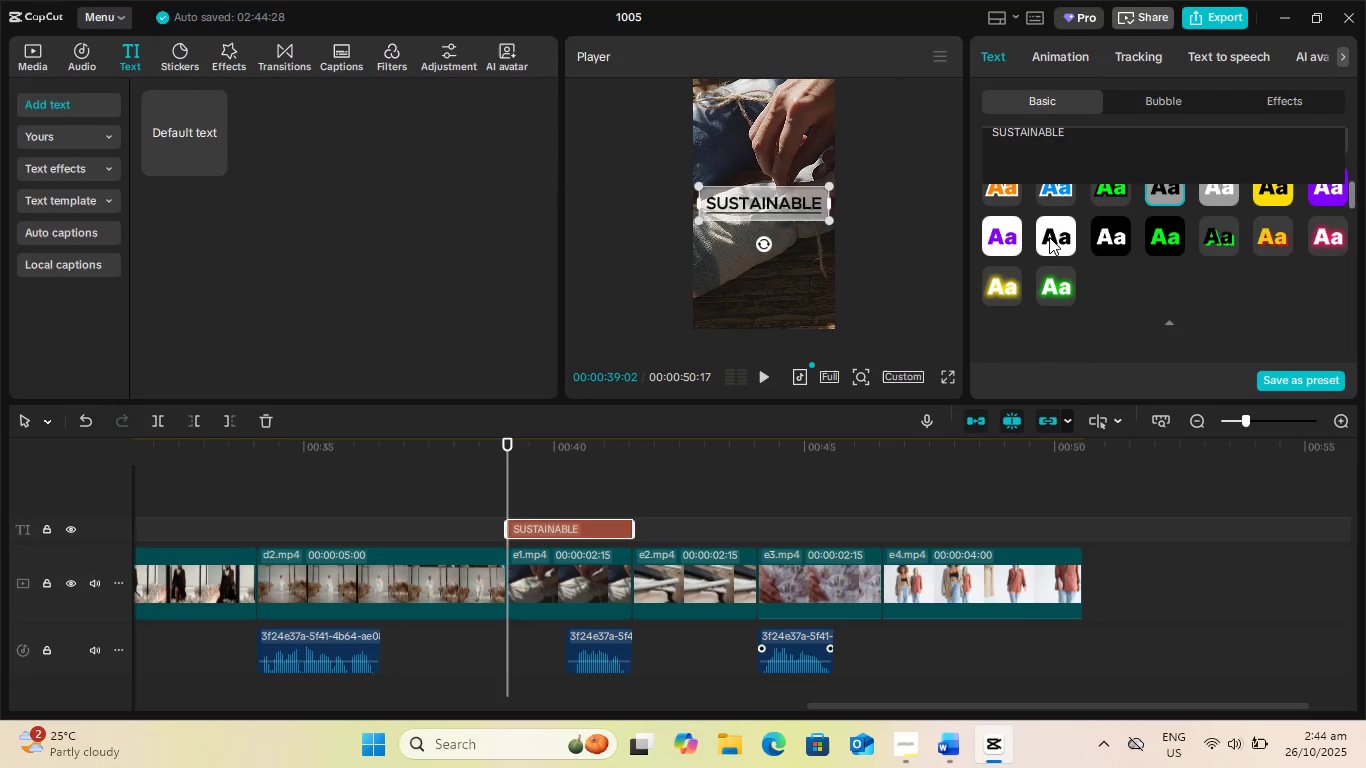 
left_click([1047, 235])
 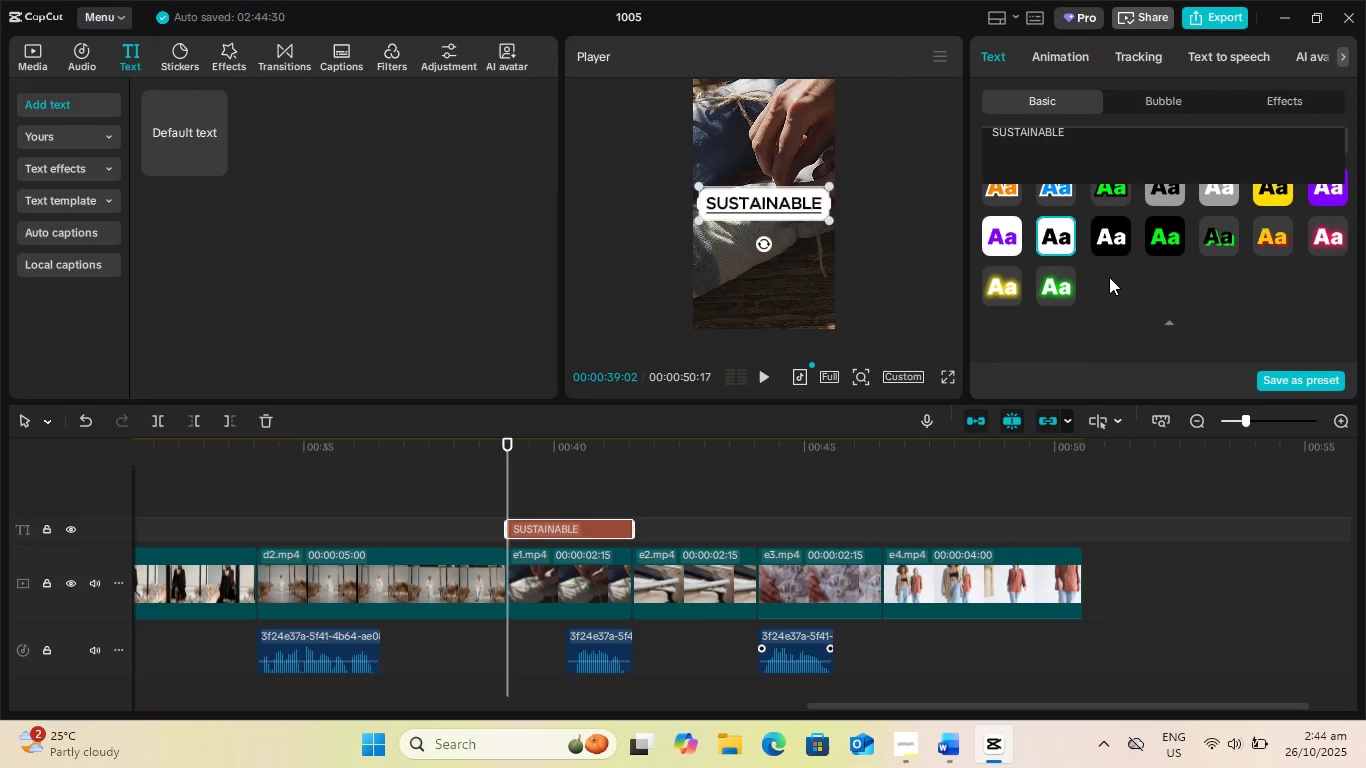 
scroll: coordinate [1109, 277], scroll_direction: up, amount: 1.0
 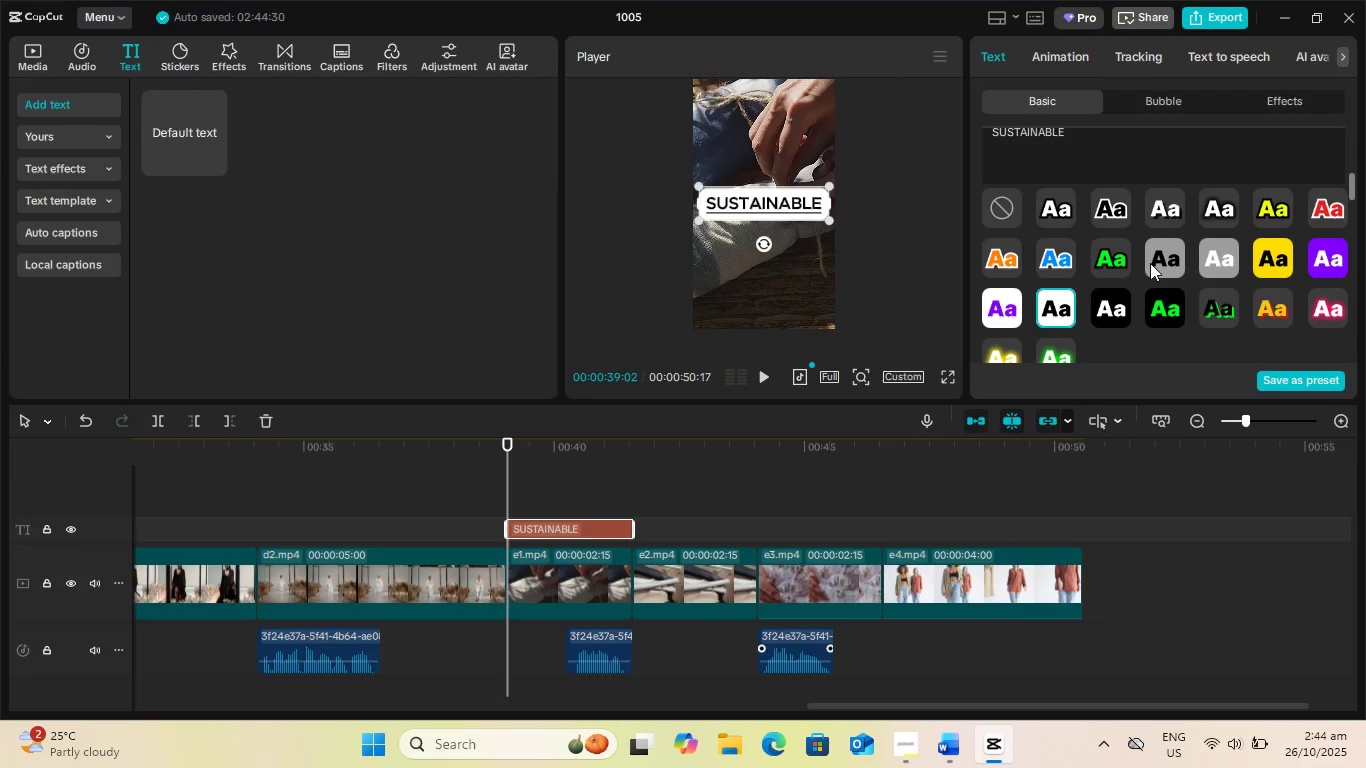 
left_click([1150, 263])
 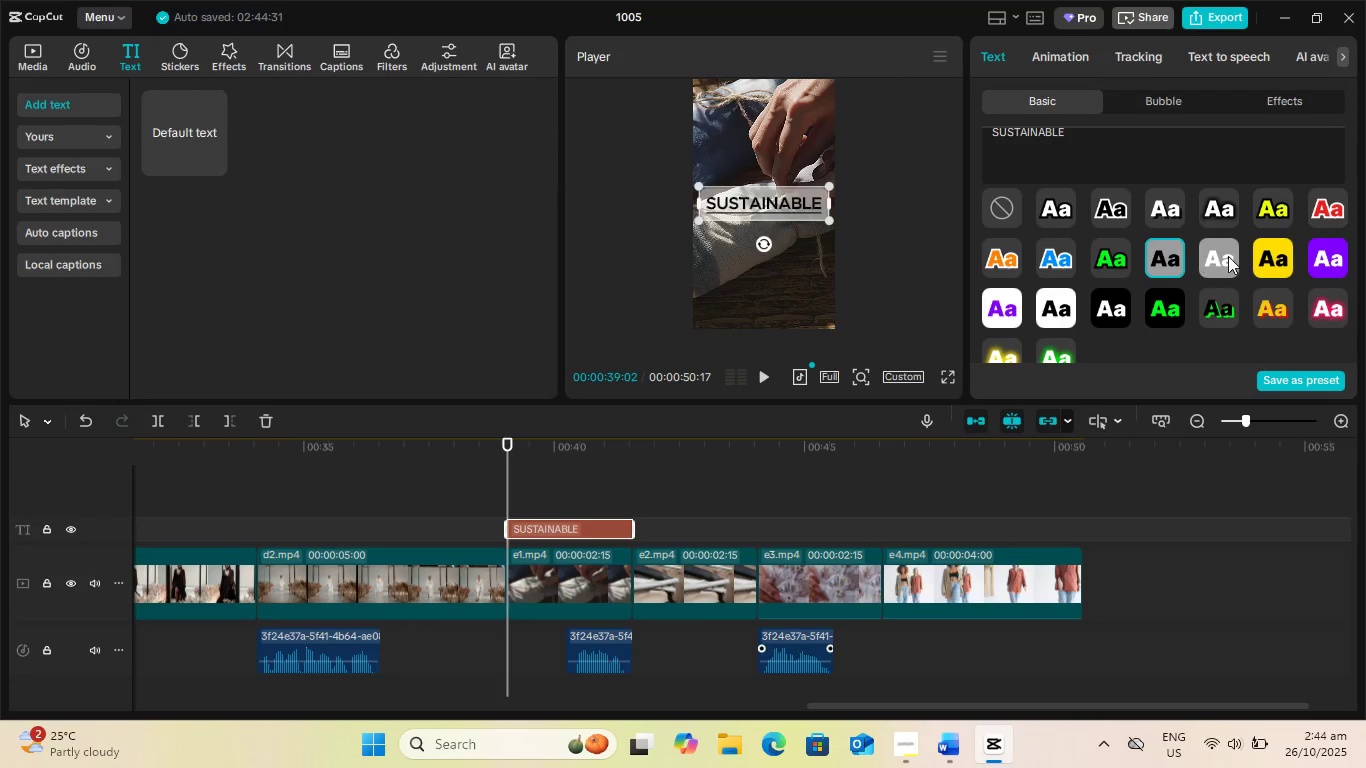 
left_click([1228, 256])
 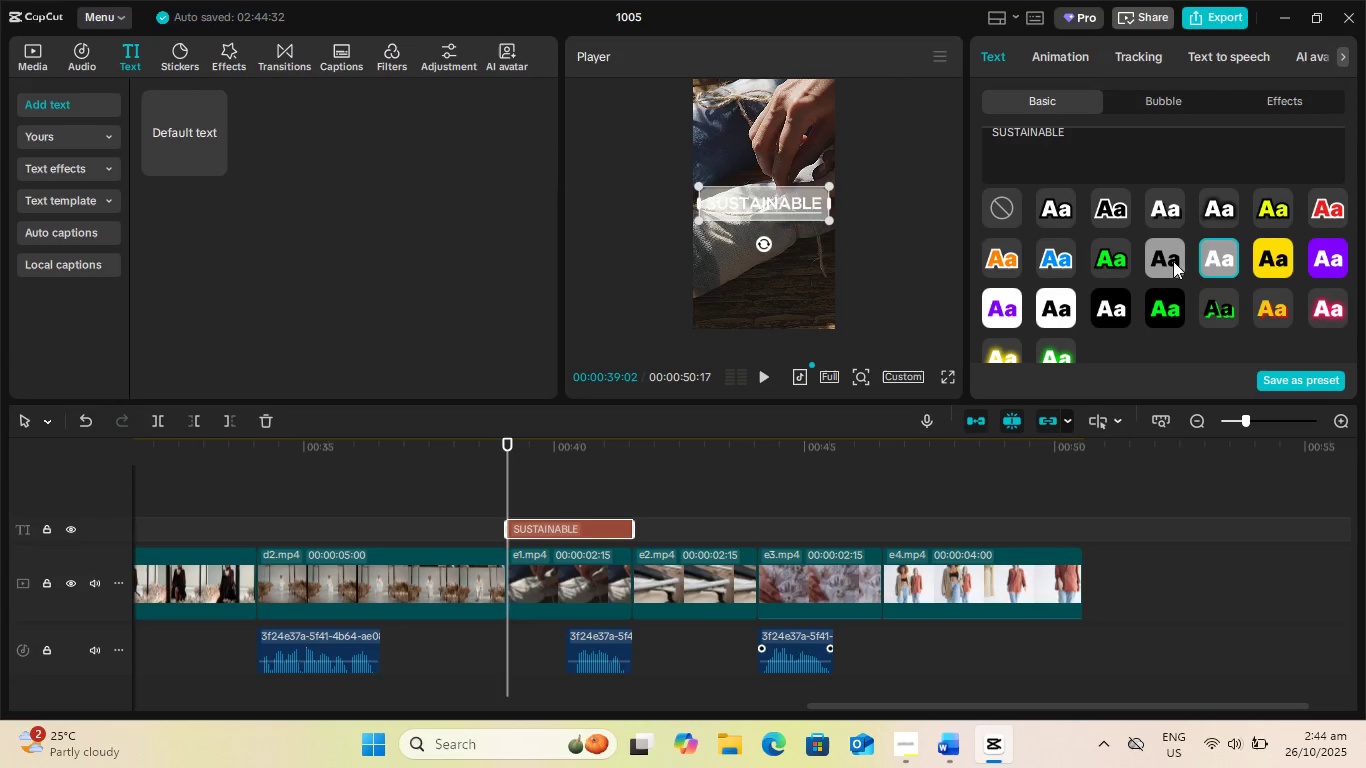 
left_click([1172, 259])
 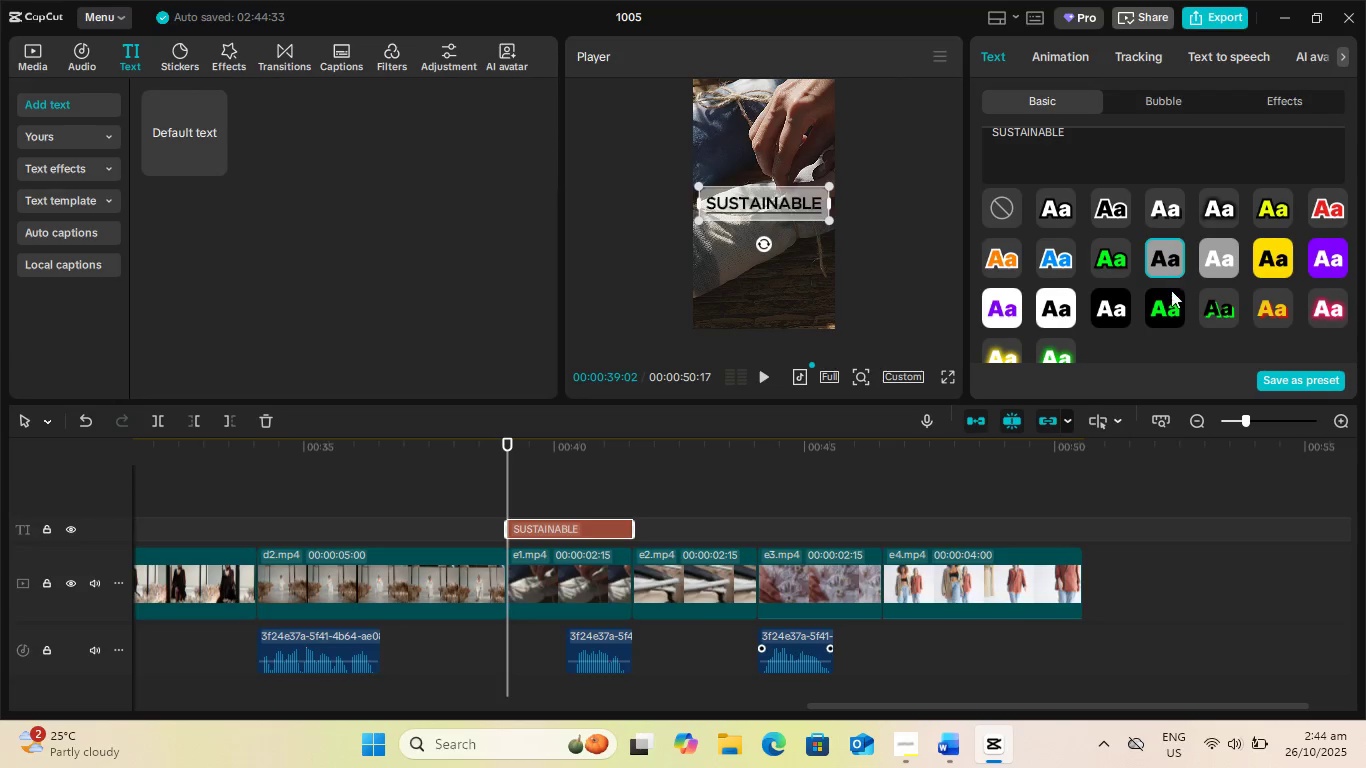 
scroll: coordinate [1166, 309], scroll_direction: down, amount: 6.0
 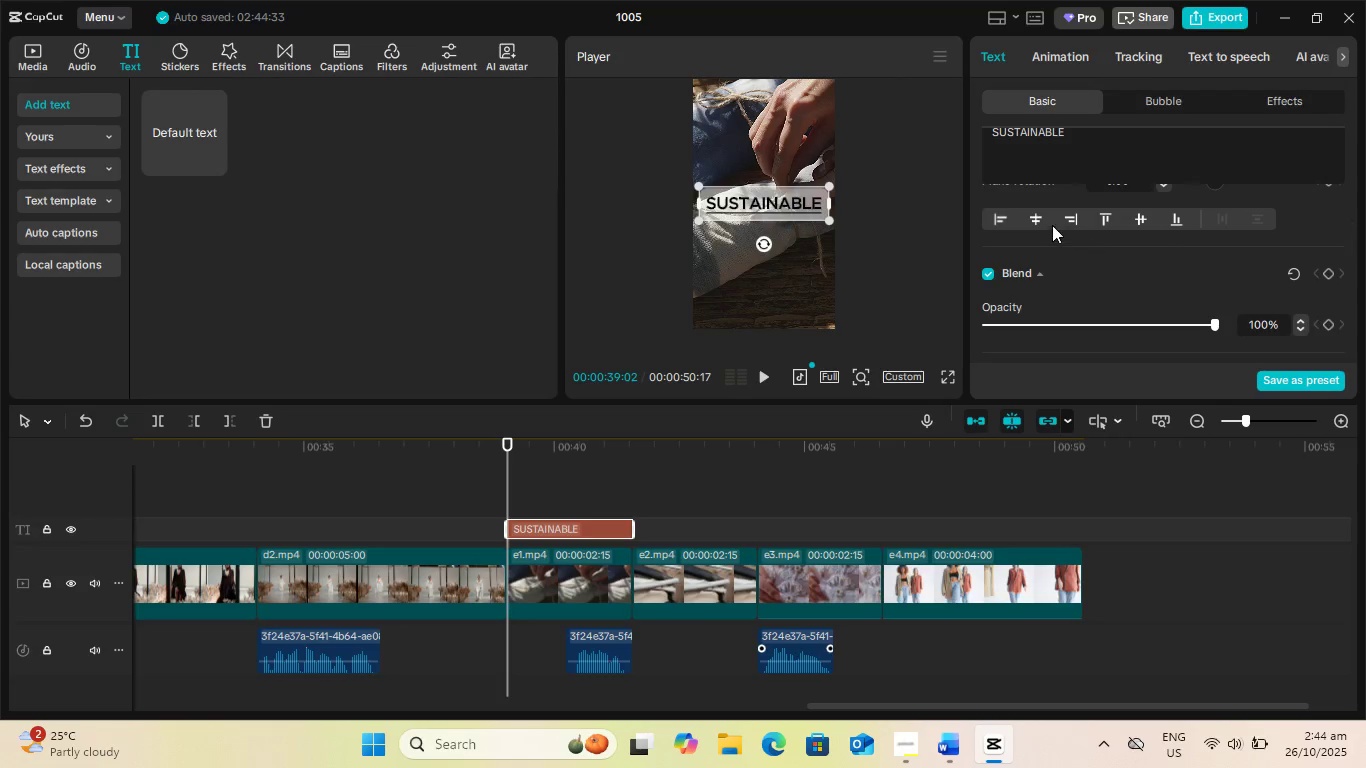 
left_click([1038, 221])
 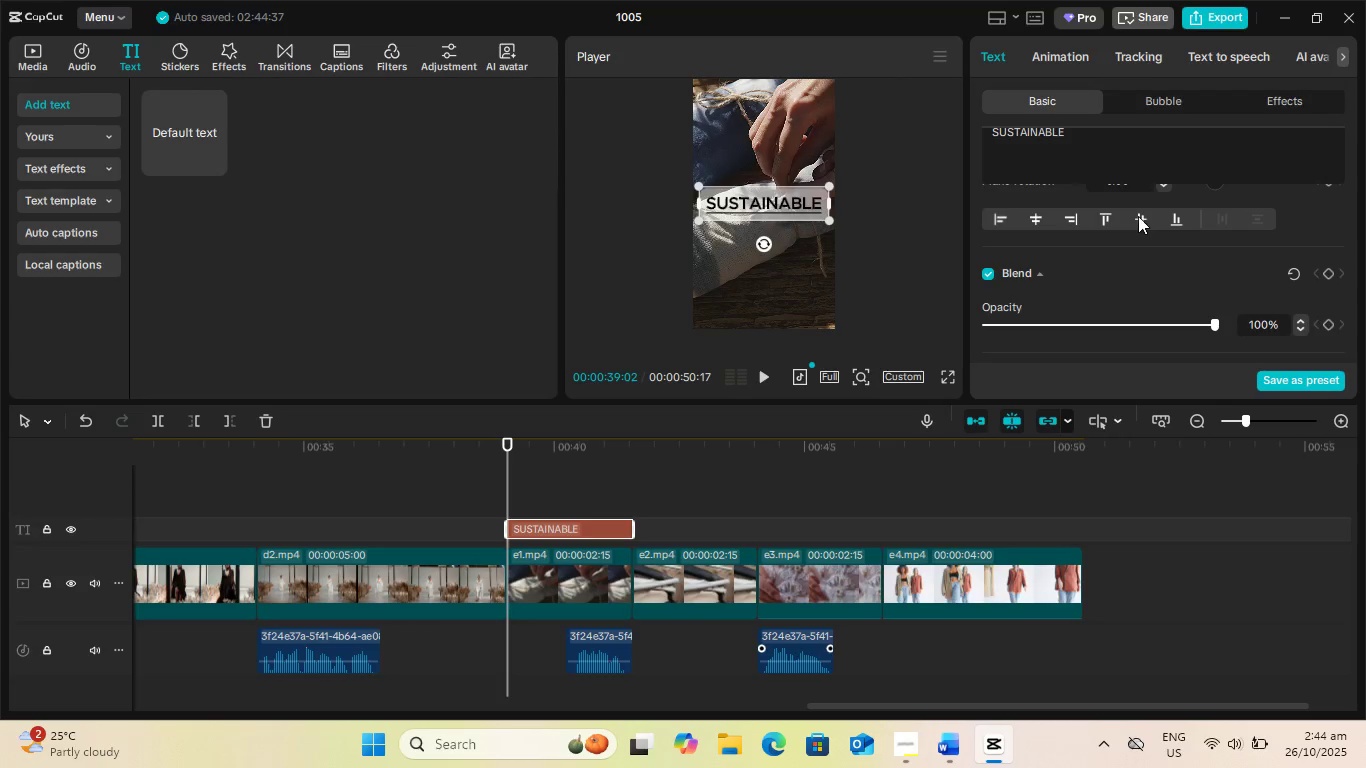 
left_click([1138, 216])
 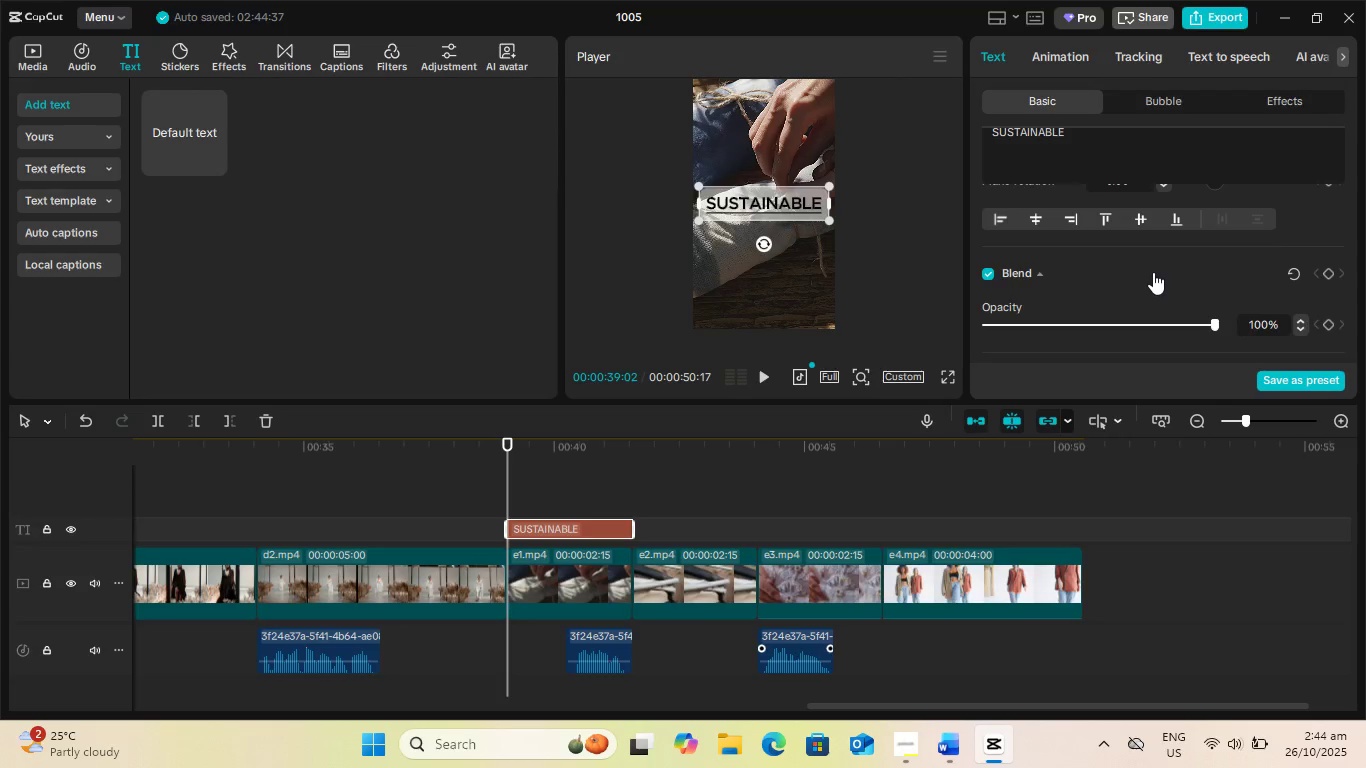 
scroll: coordinate [1154, 270], scroll_direction: up, amount: 3.0
 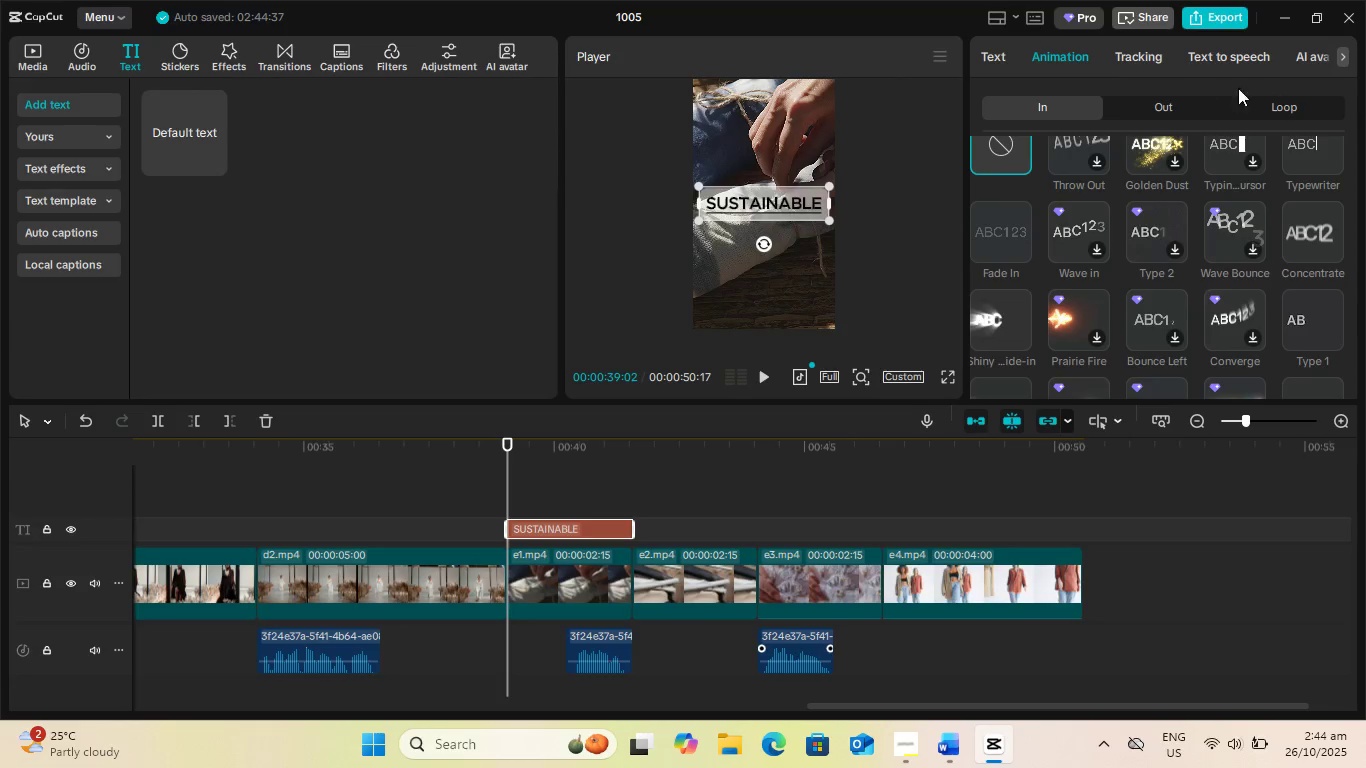 
left_click([1273, 96])
 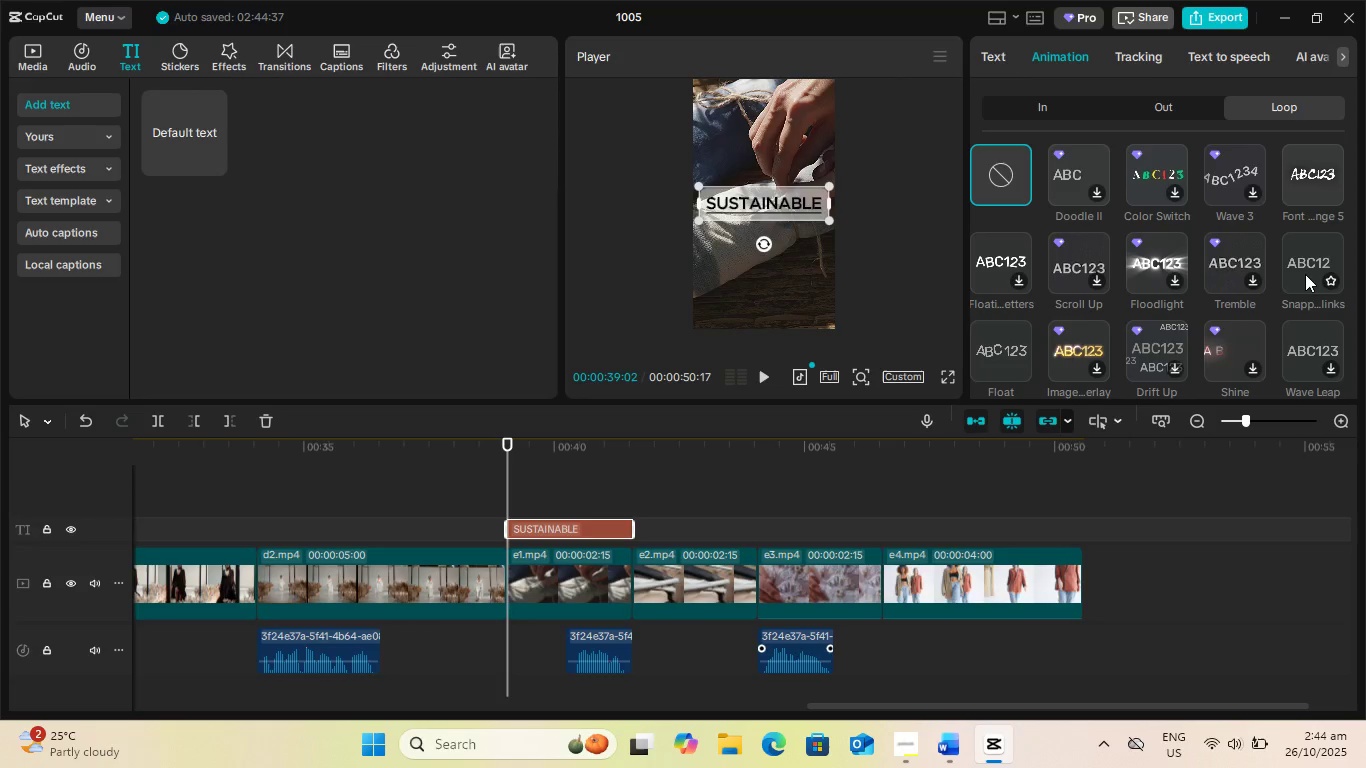 
scroll: coordinate [1305, 274], scroll_direction: down, amount: 4.0
 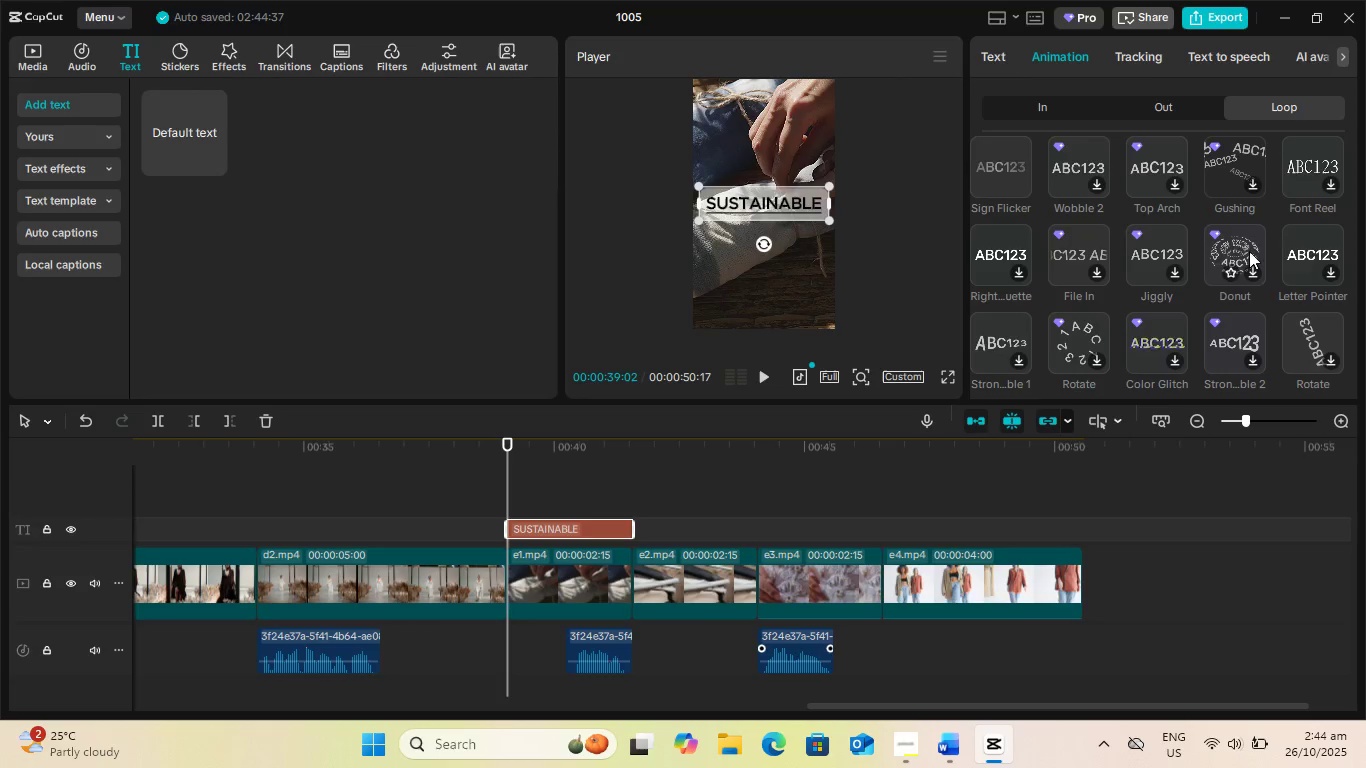 
wait(7.78)
 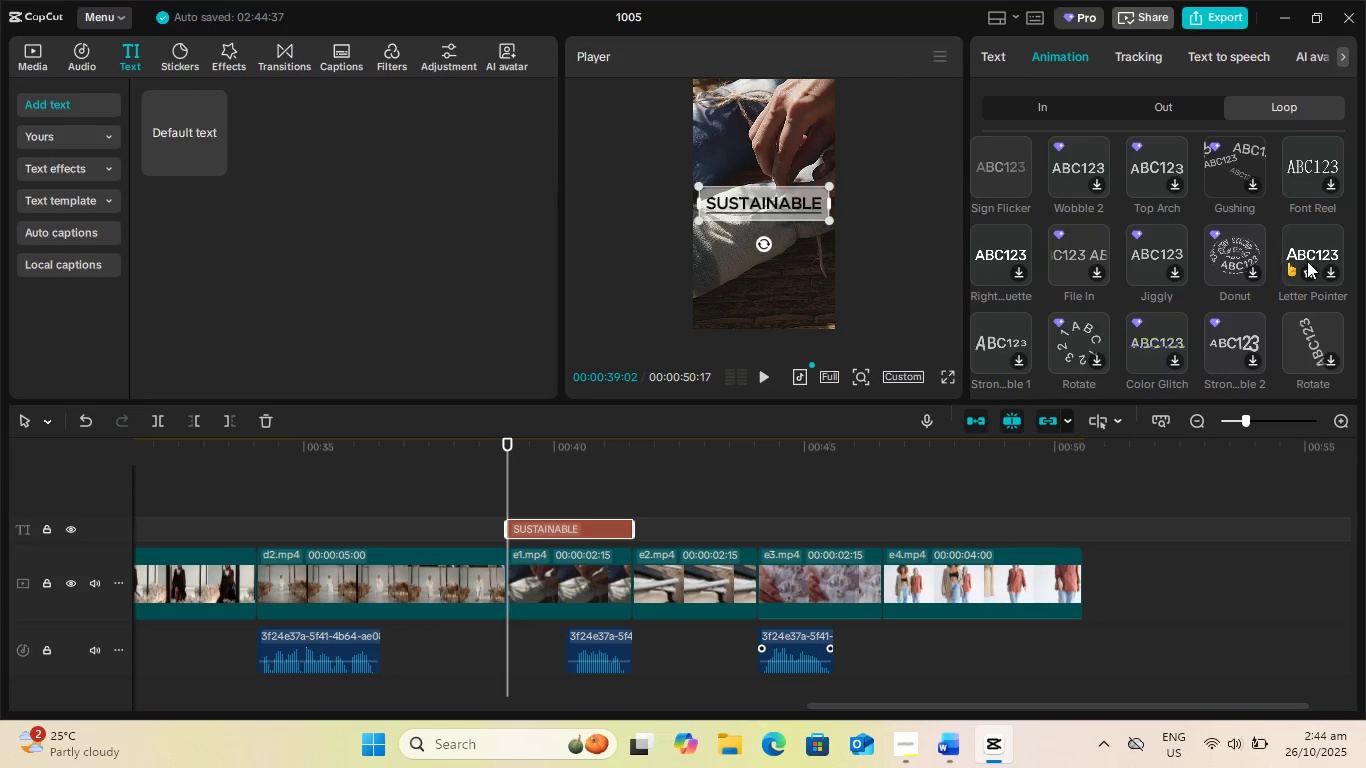 
scroll: coordinate [1187, 298], scroll_direction: down, amount: 5.0
 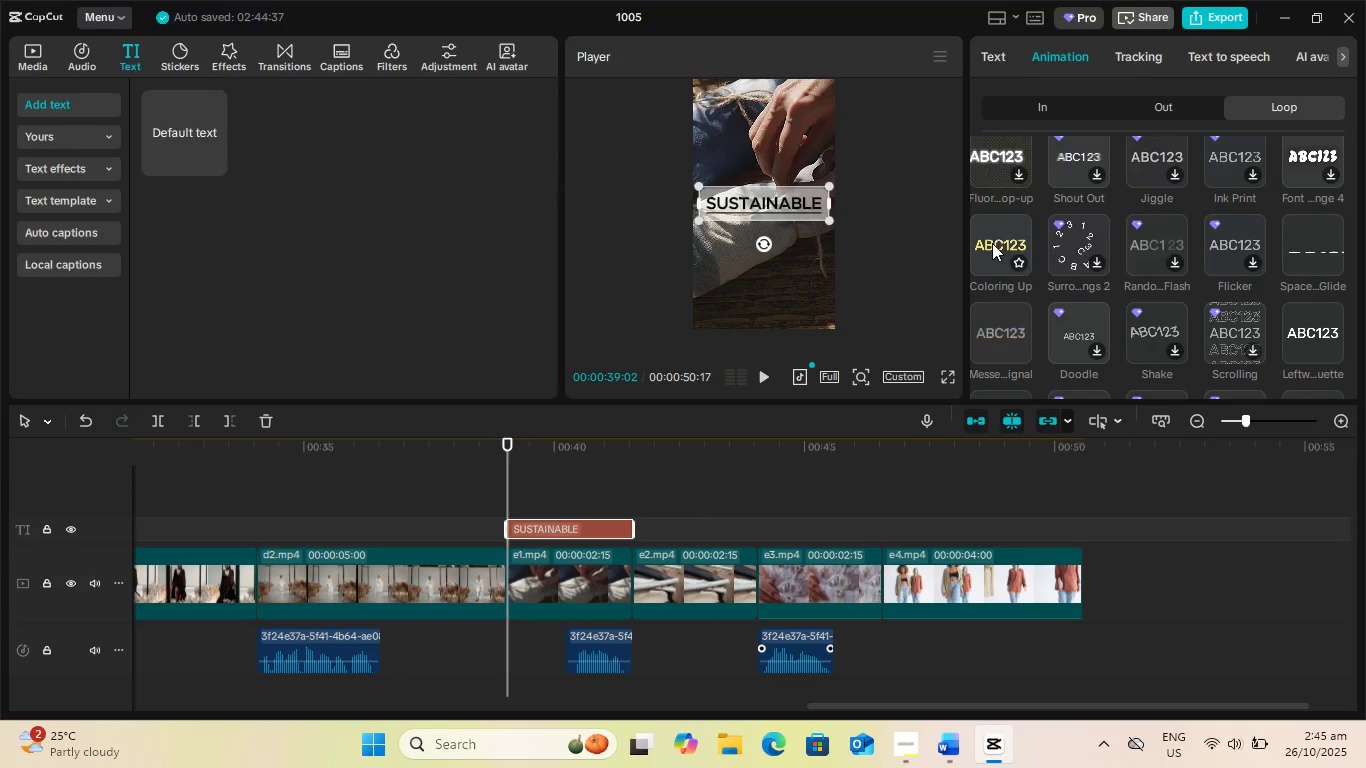 
left_click([992, 243])
 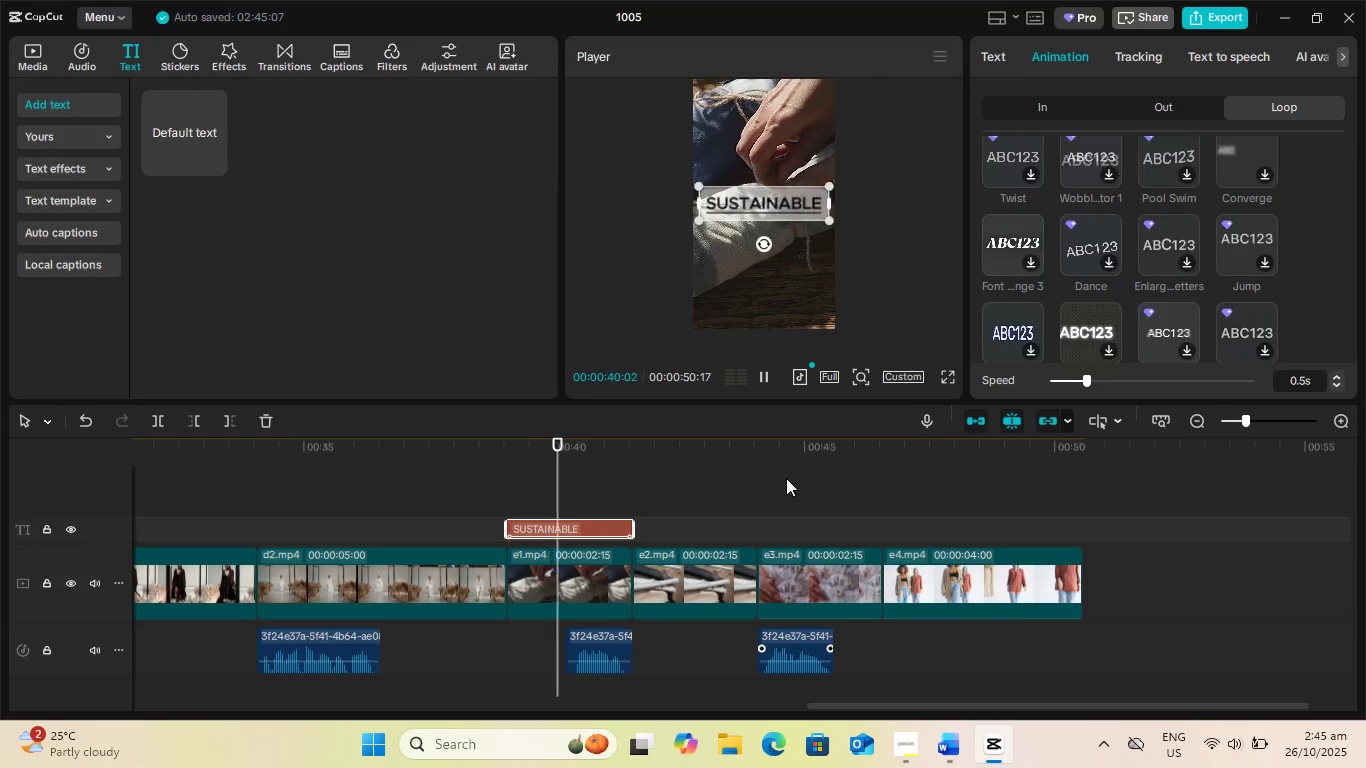 
key(Space)
 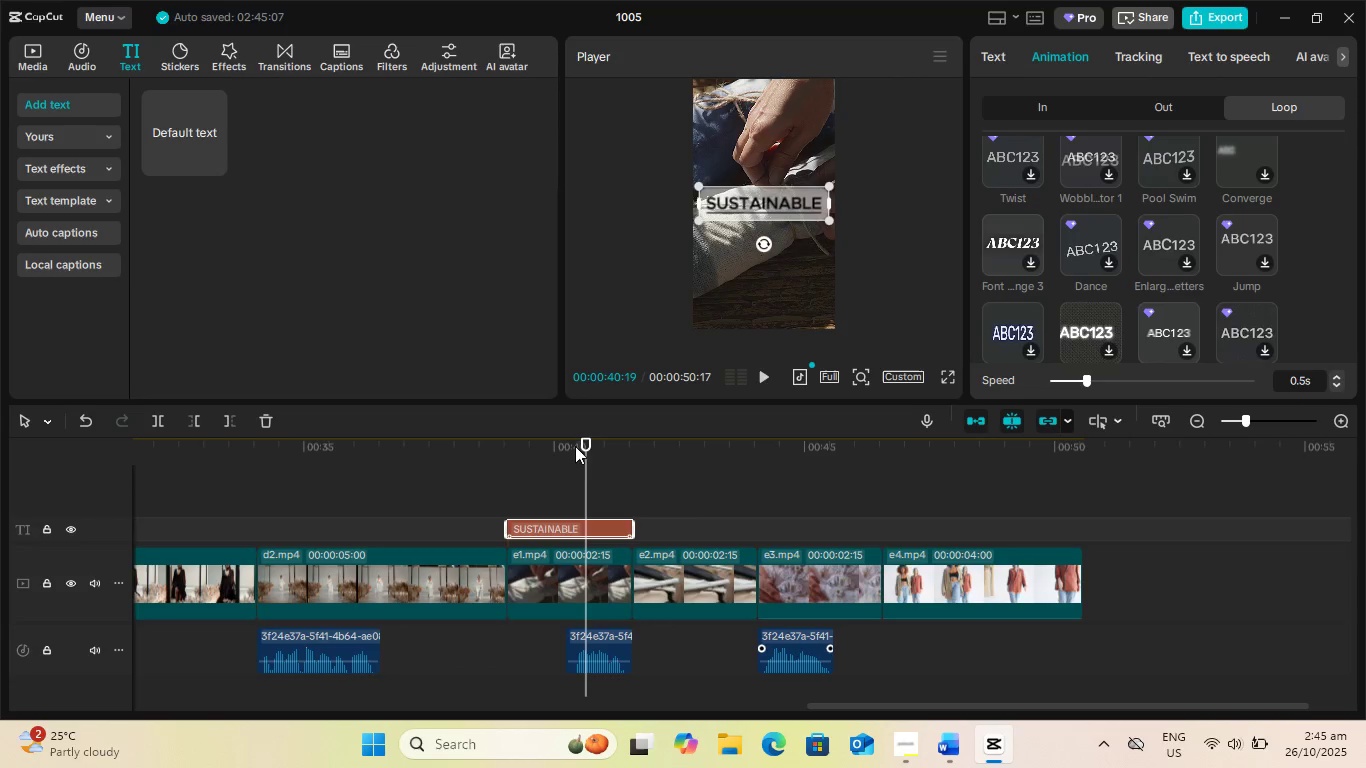 
left_click_drag(start_coordinate=[579, 444], to_coordinate=[434, 444])
 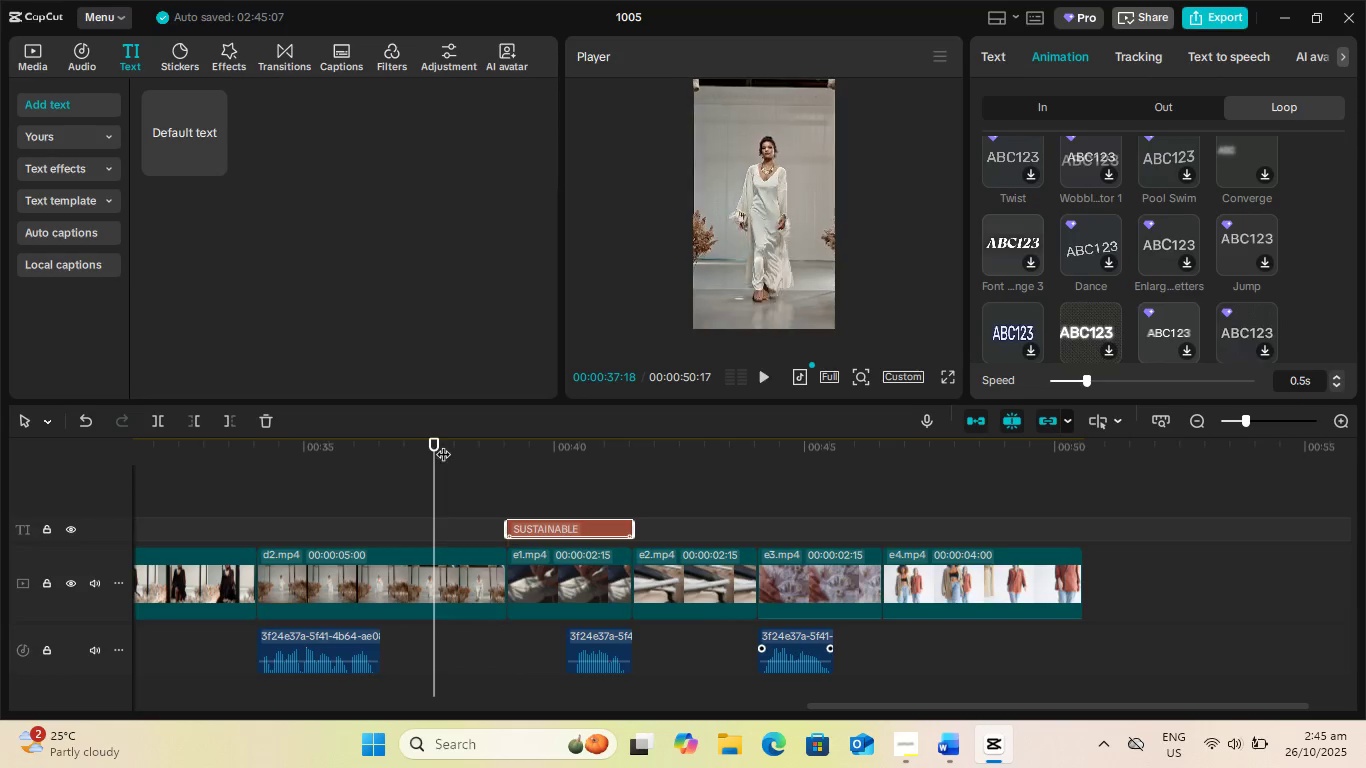 
key(Space)
 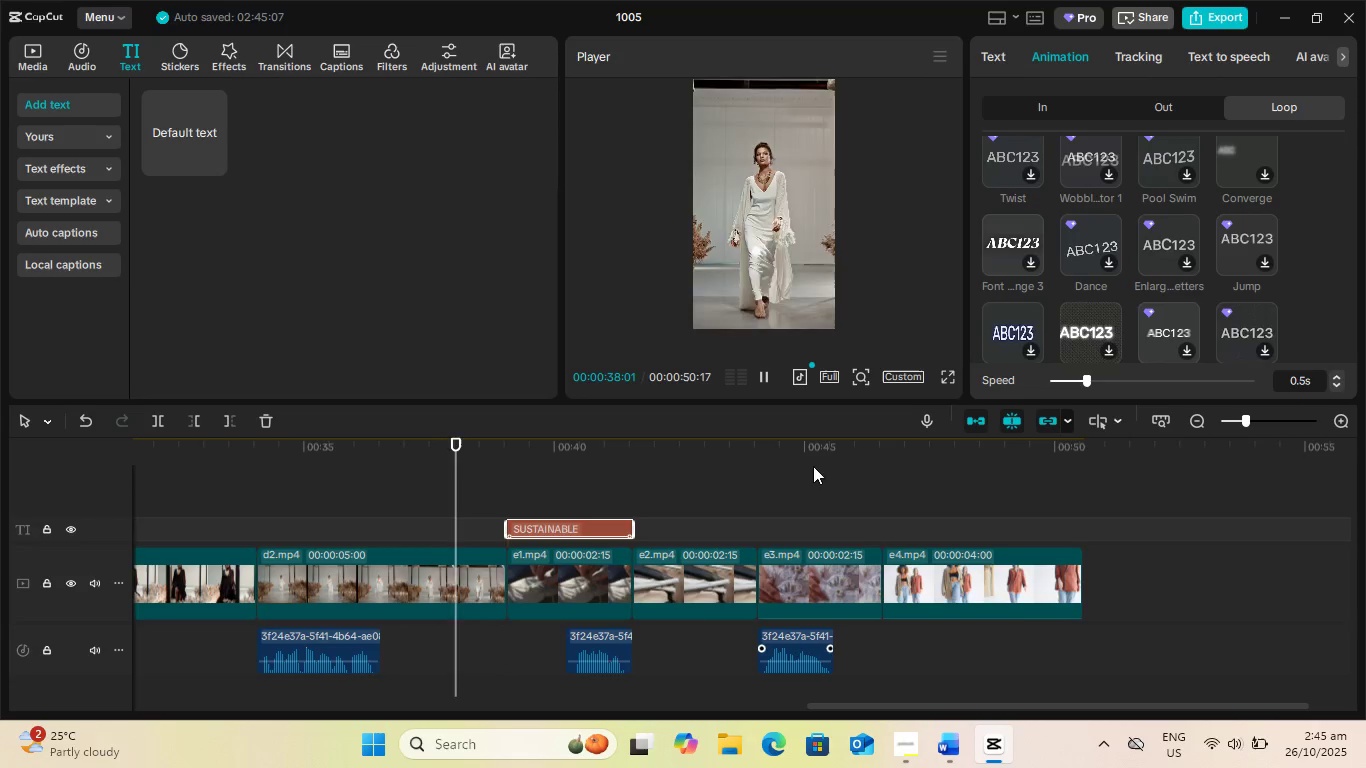 
key(Space)
 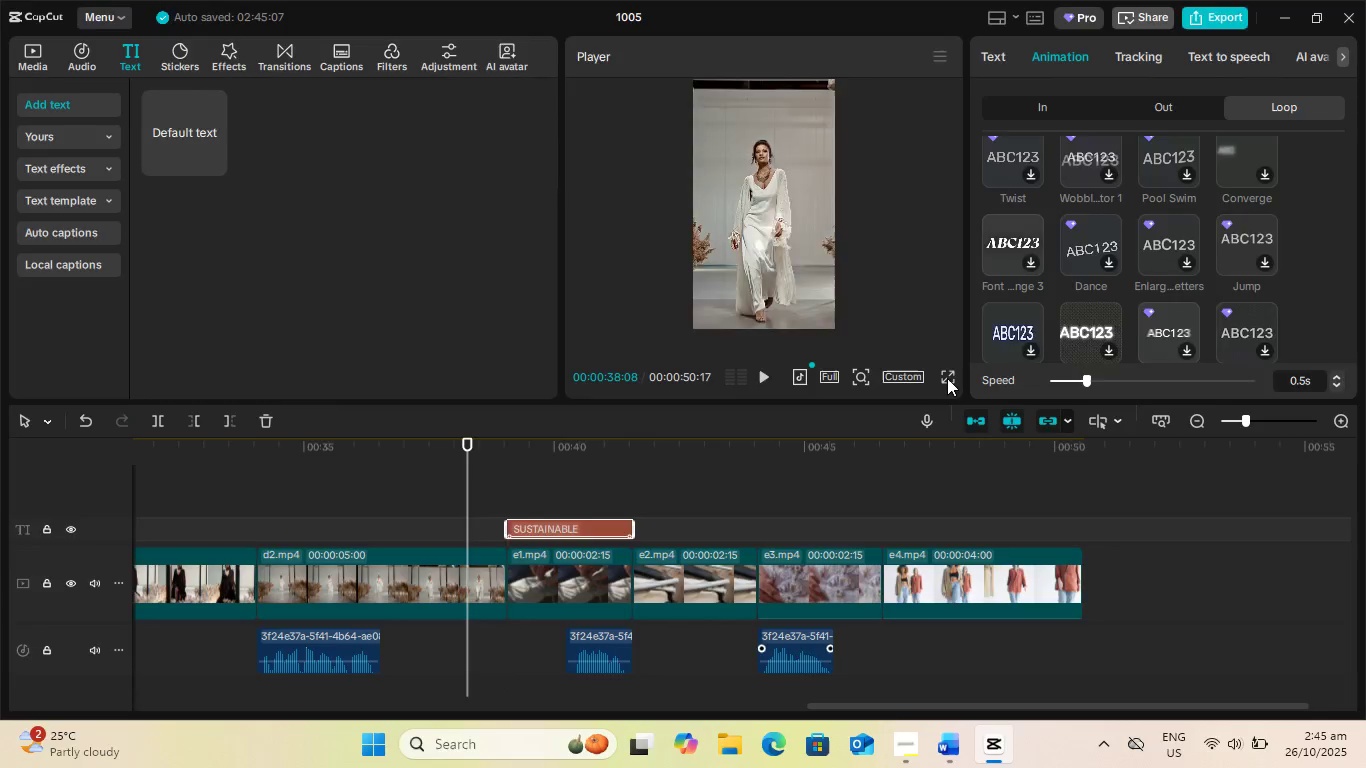 
left_click([947, 378])
 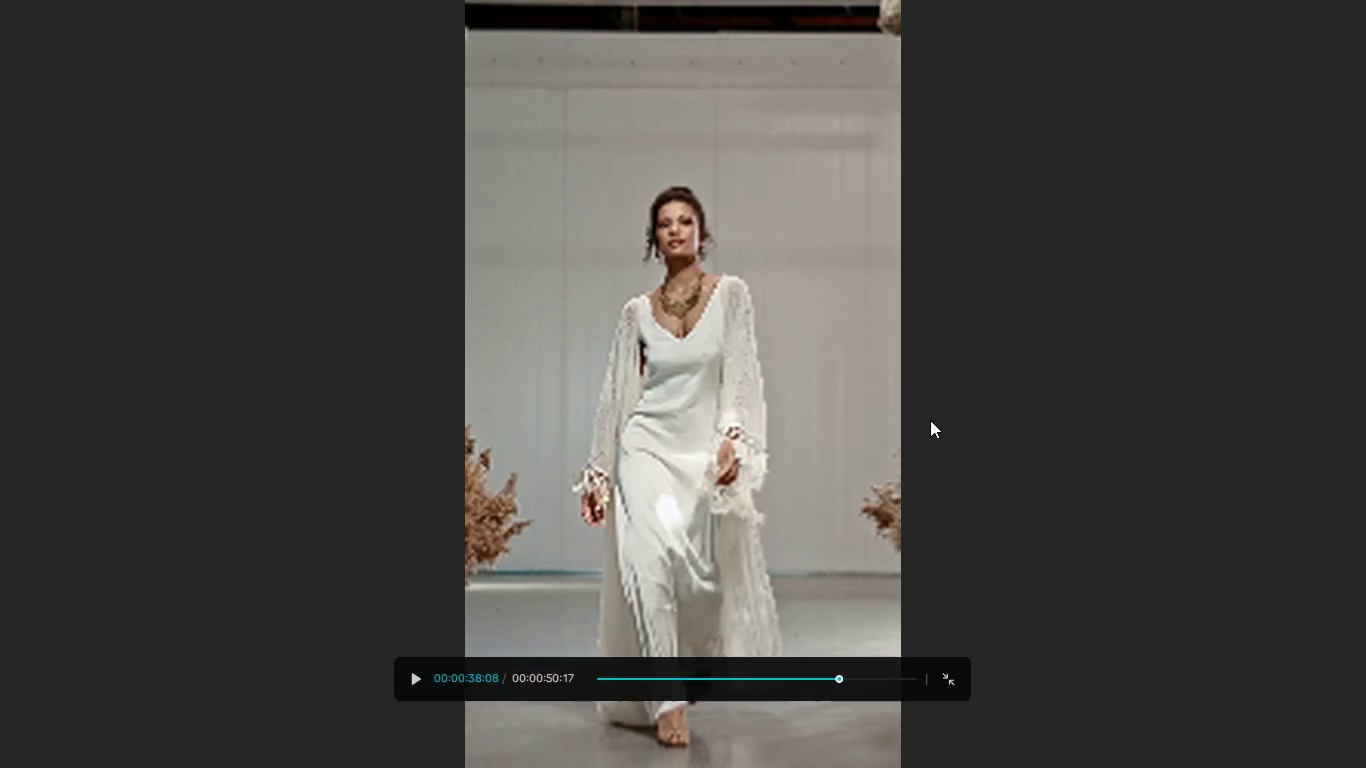 
key(Space)
 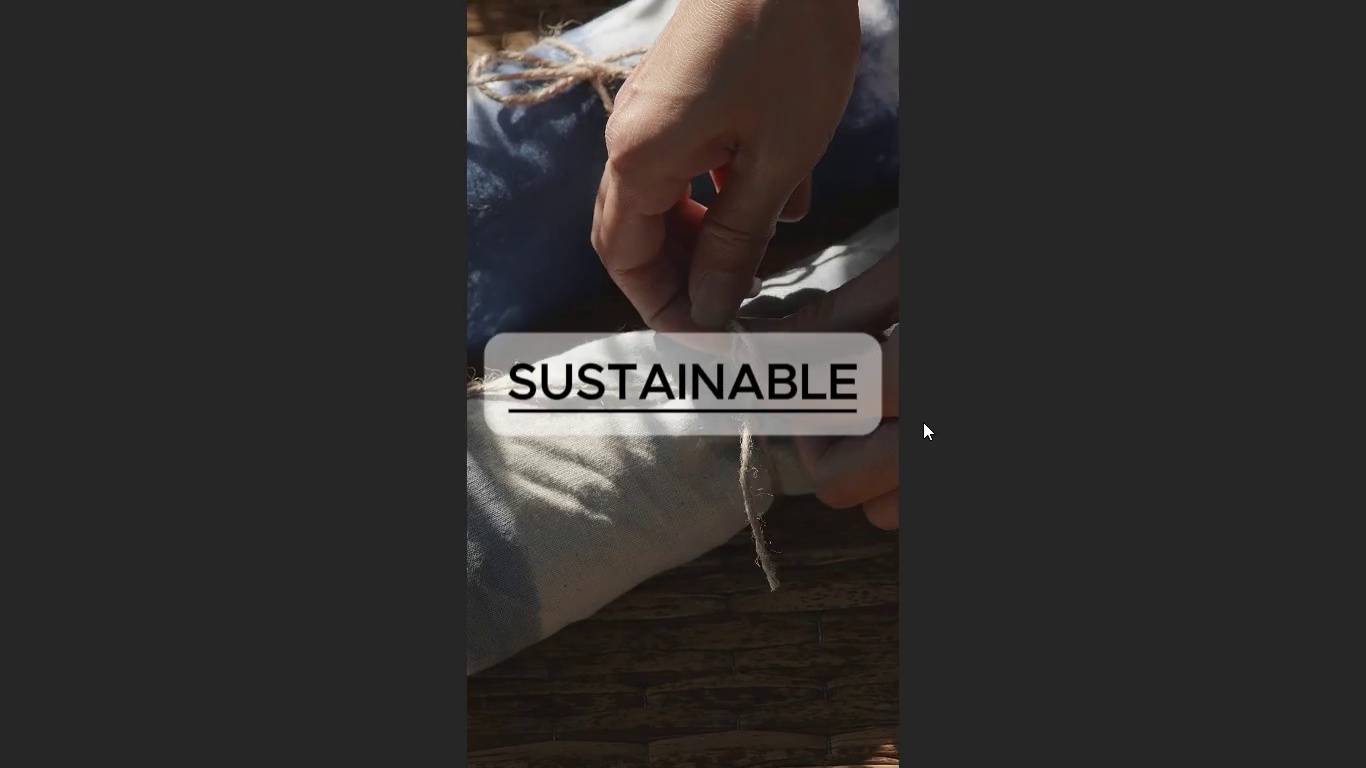 
key(Space)
 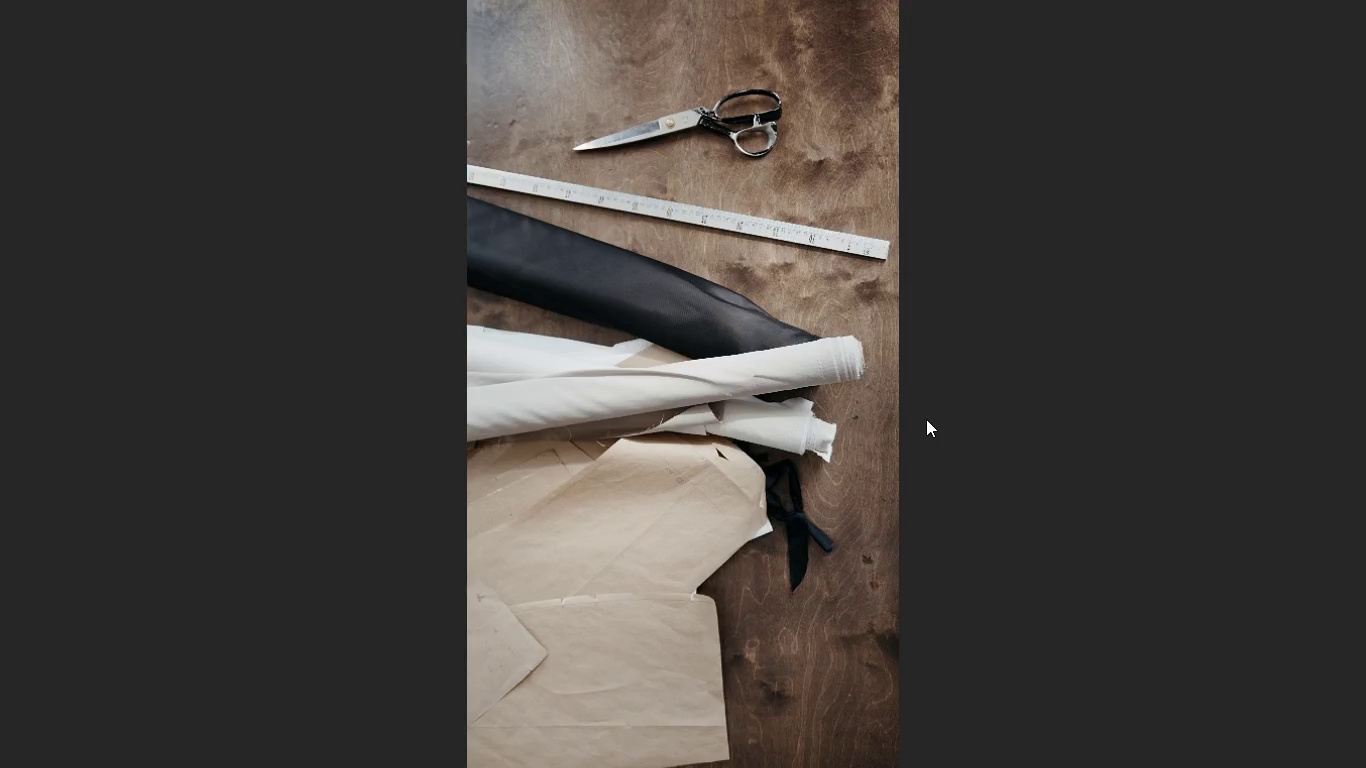 
key(Escape)
 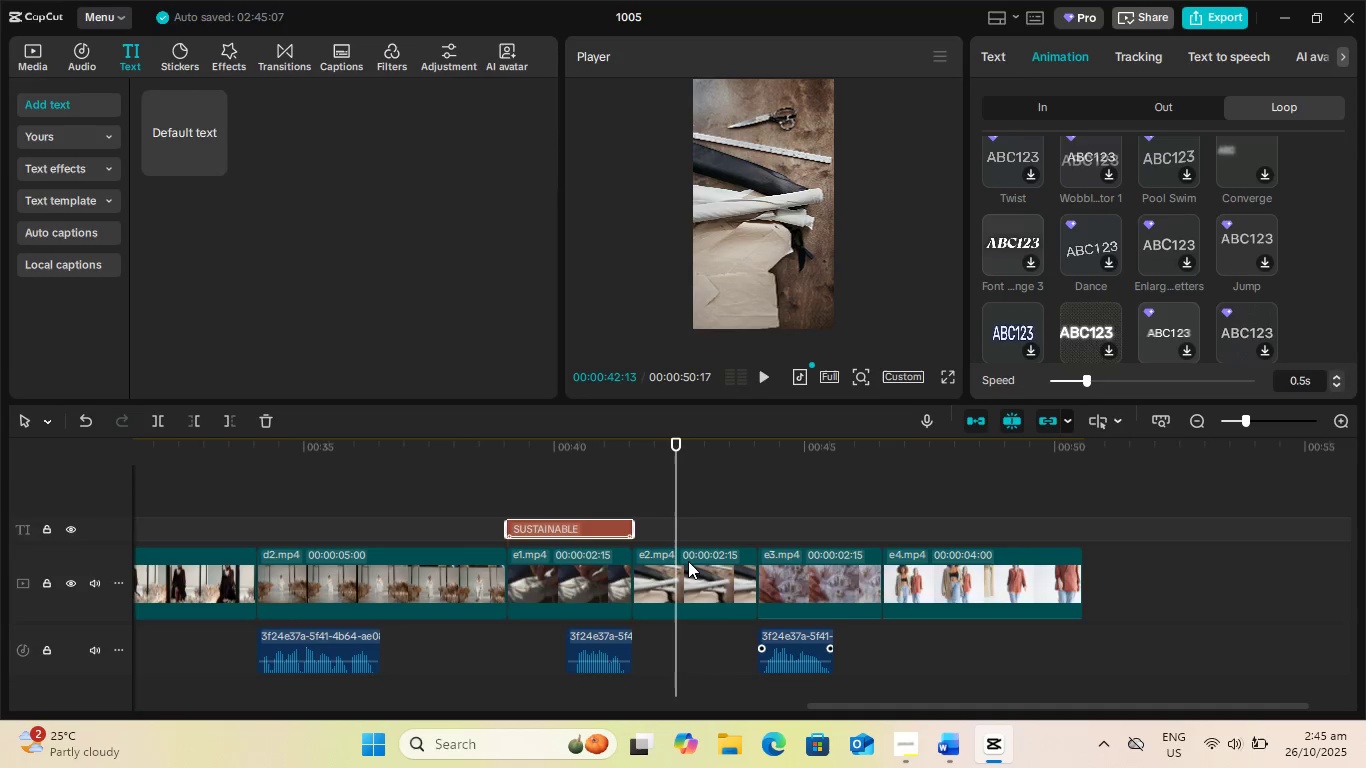 
left_click([688, 561])
 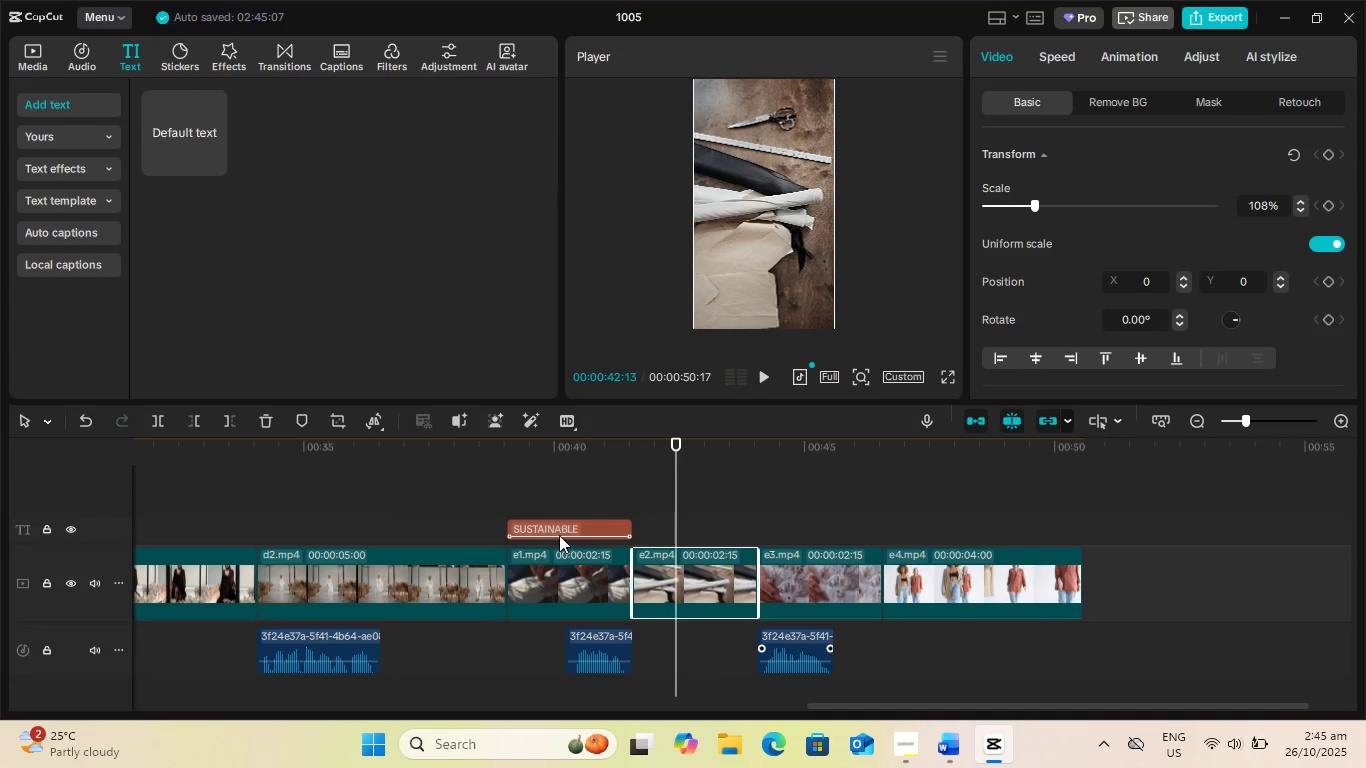 
left_click([559, 535])
 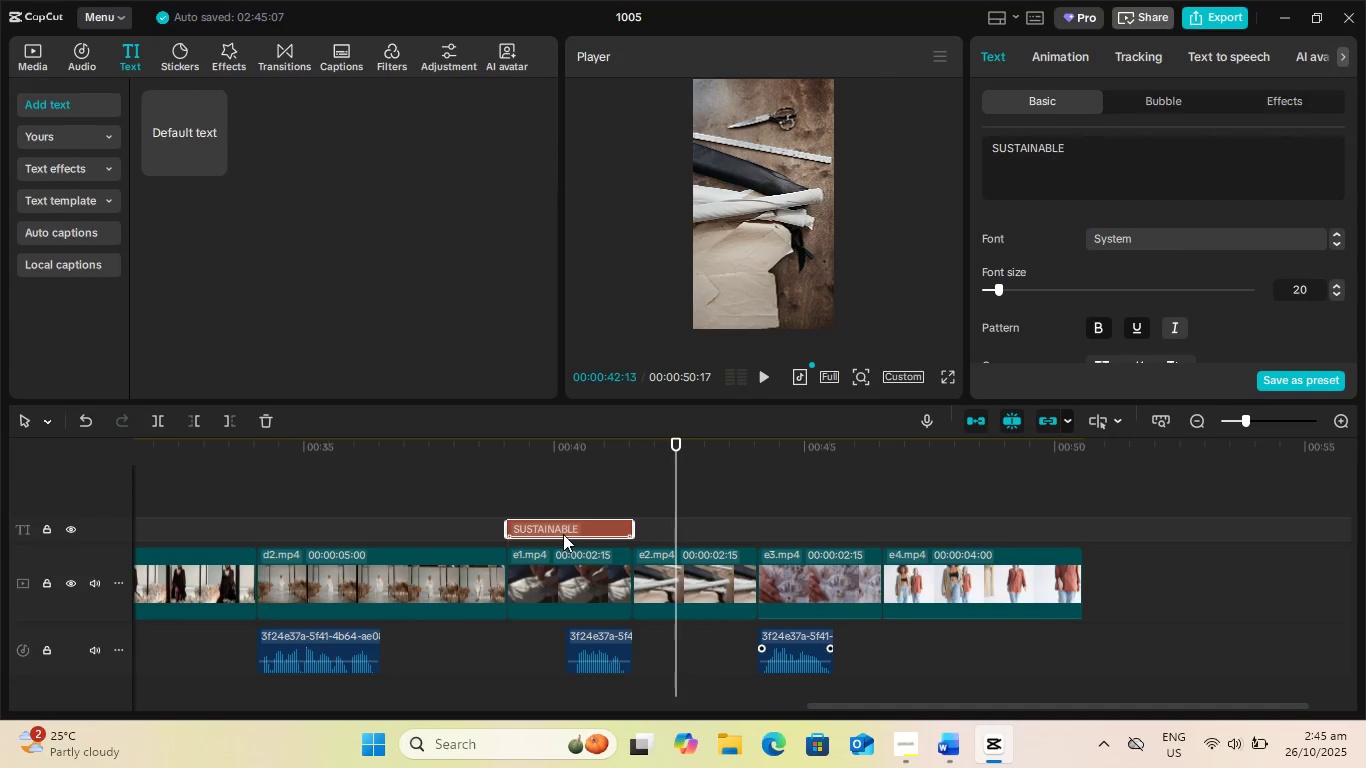 
key(Control+C)
 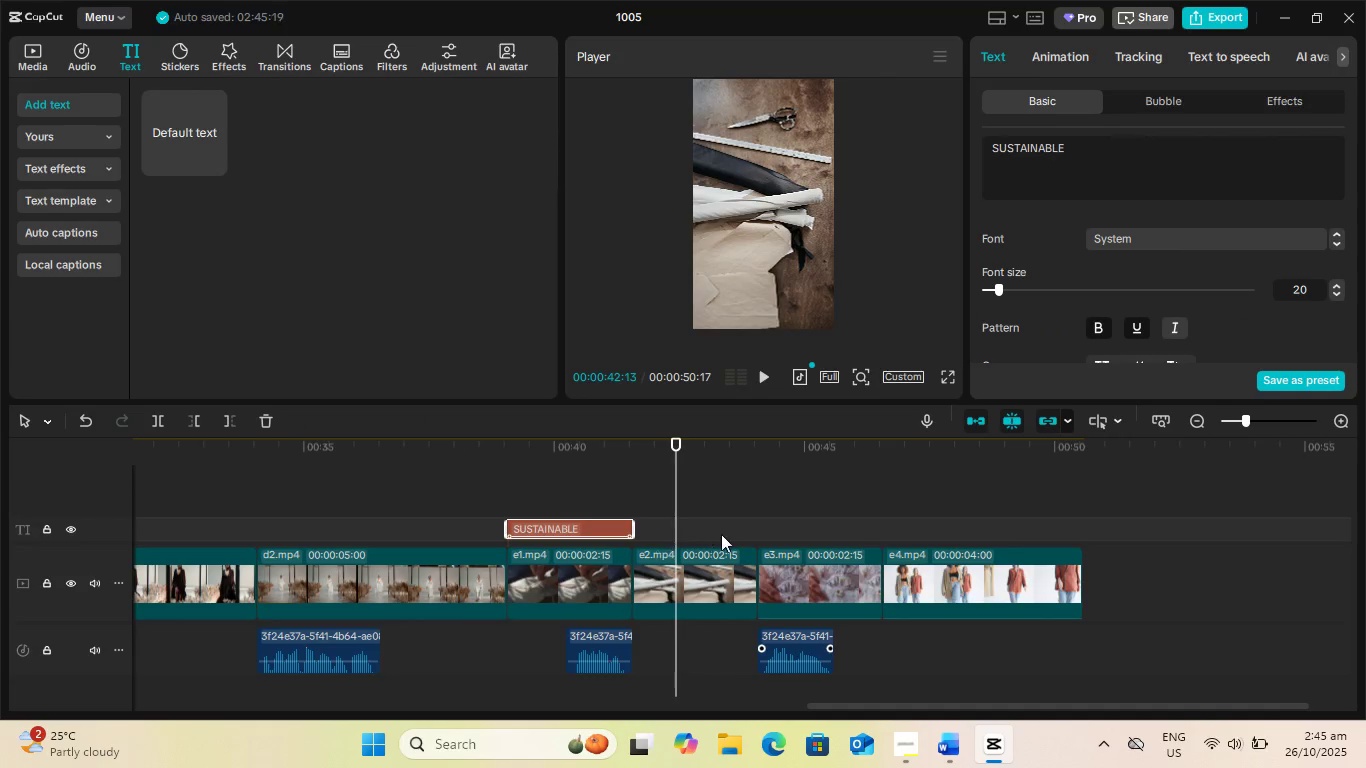 
key(Control+V)
 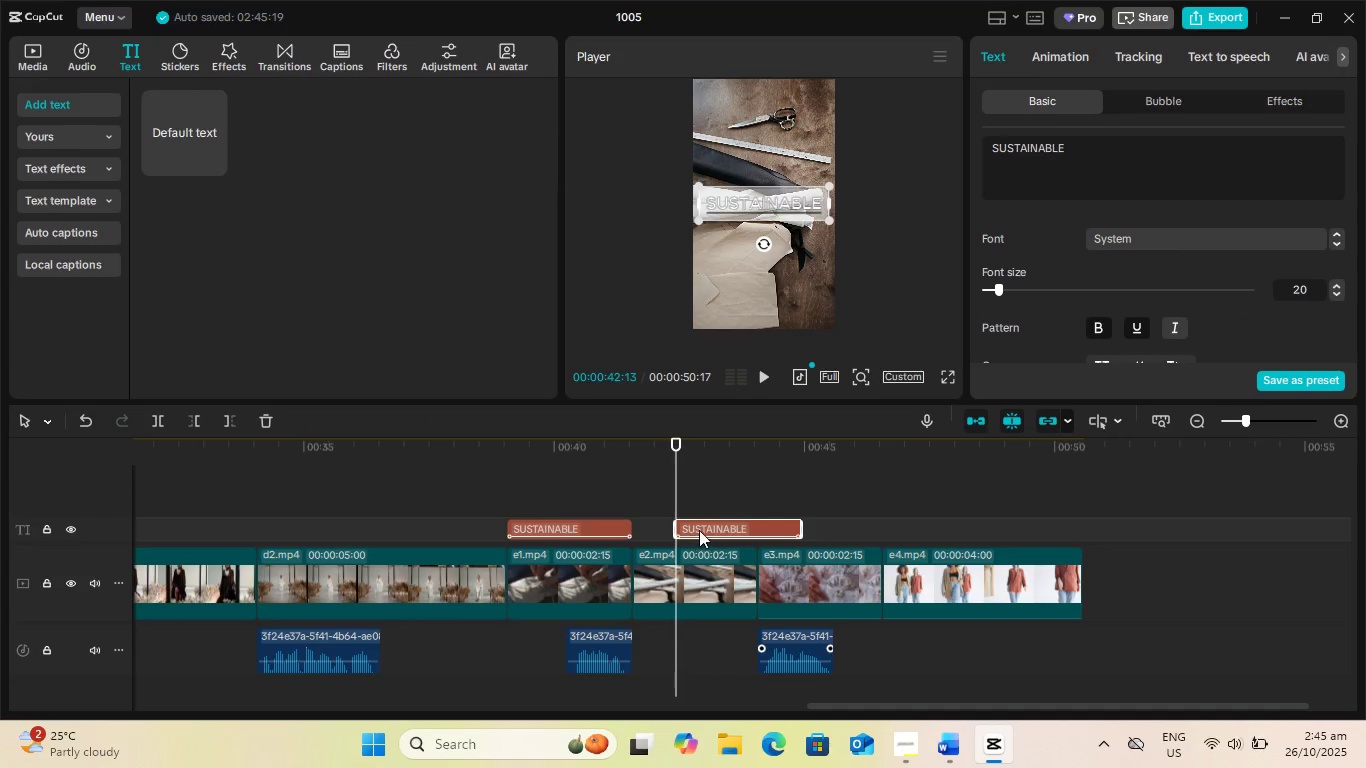 
left_click_drag(start_coordinate=[699, 530], to_coordinate=[658, 535])
 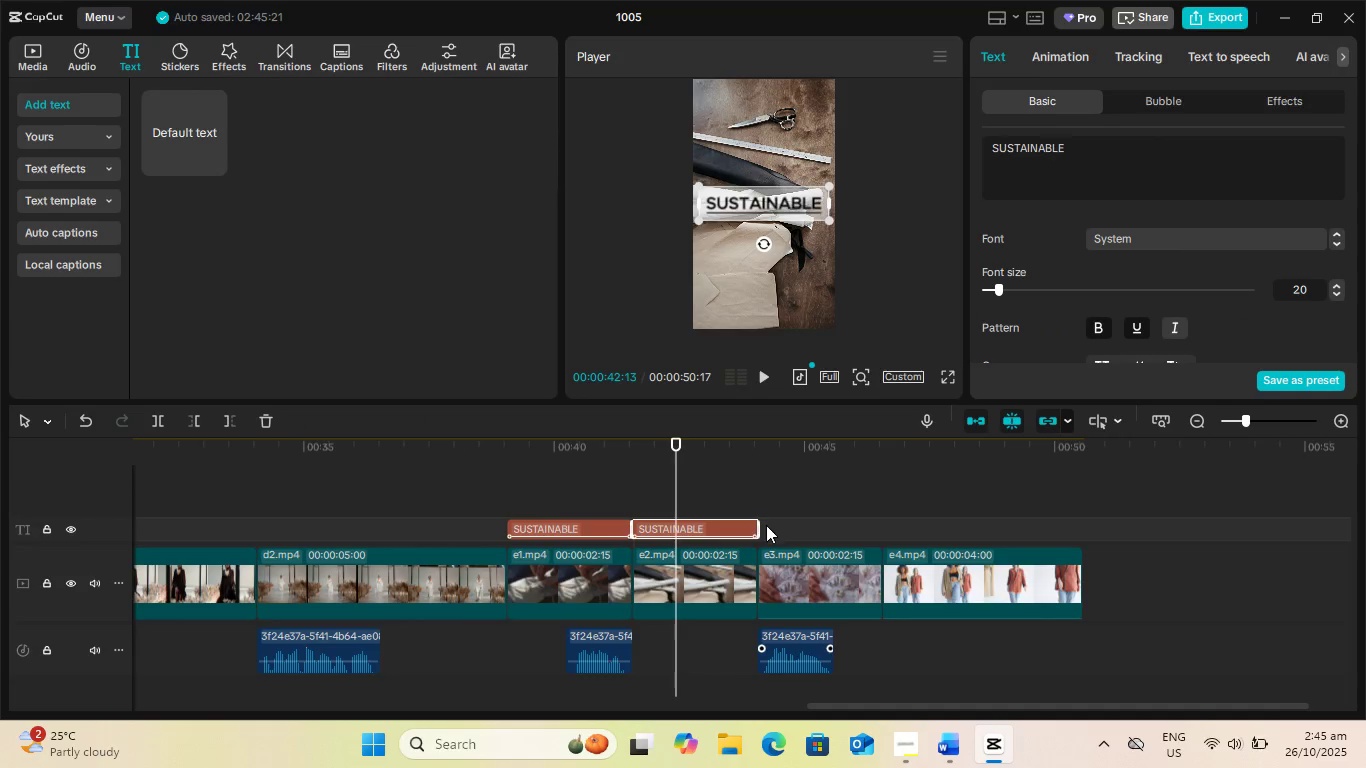 
left_click_drag(start_coordinate=[758, 523], to_coordinate=[753, 523])
 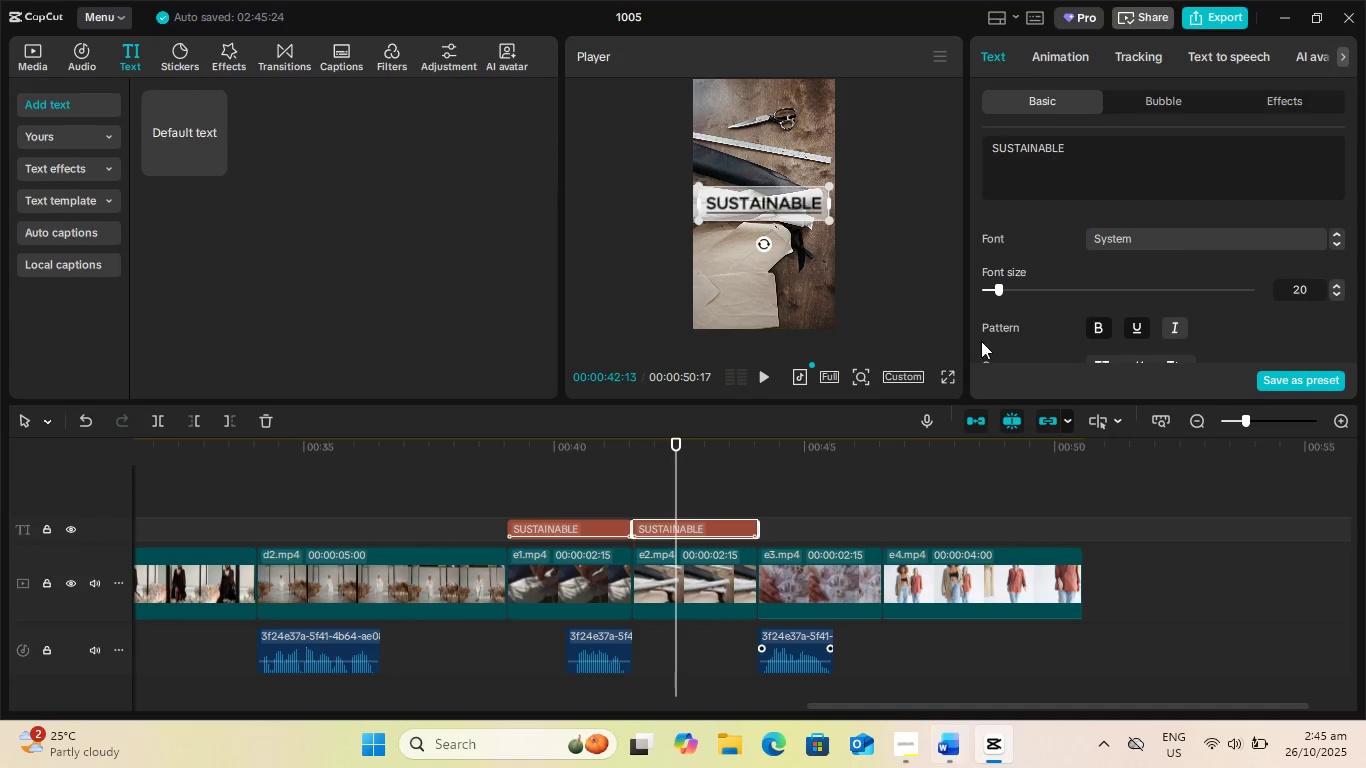 
left_click_drag(start_coordinate=[1099, 147], to_coordinate=[860, 133])
 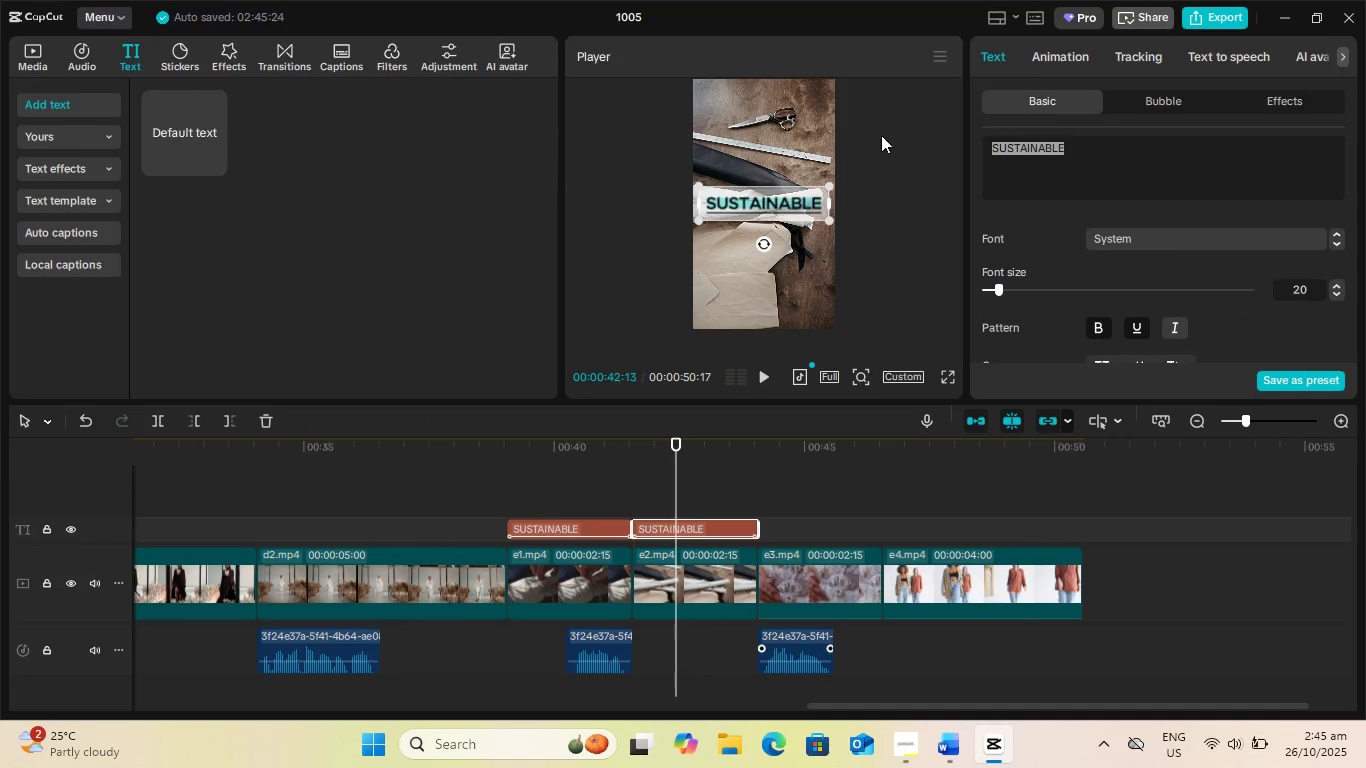 
key(Control+V)
 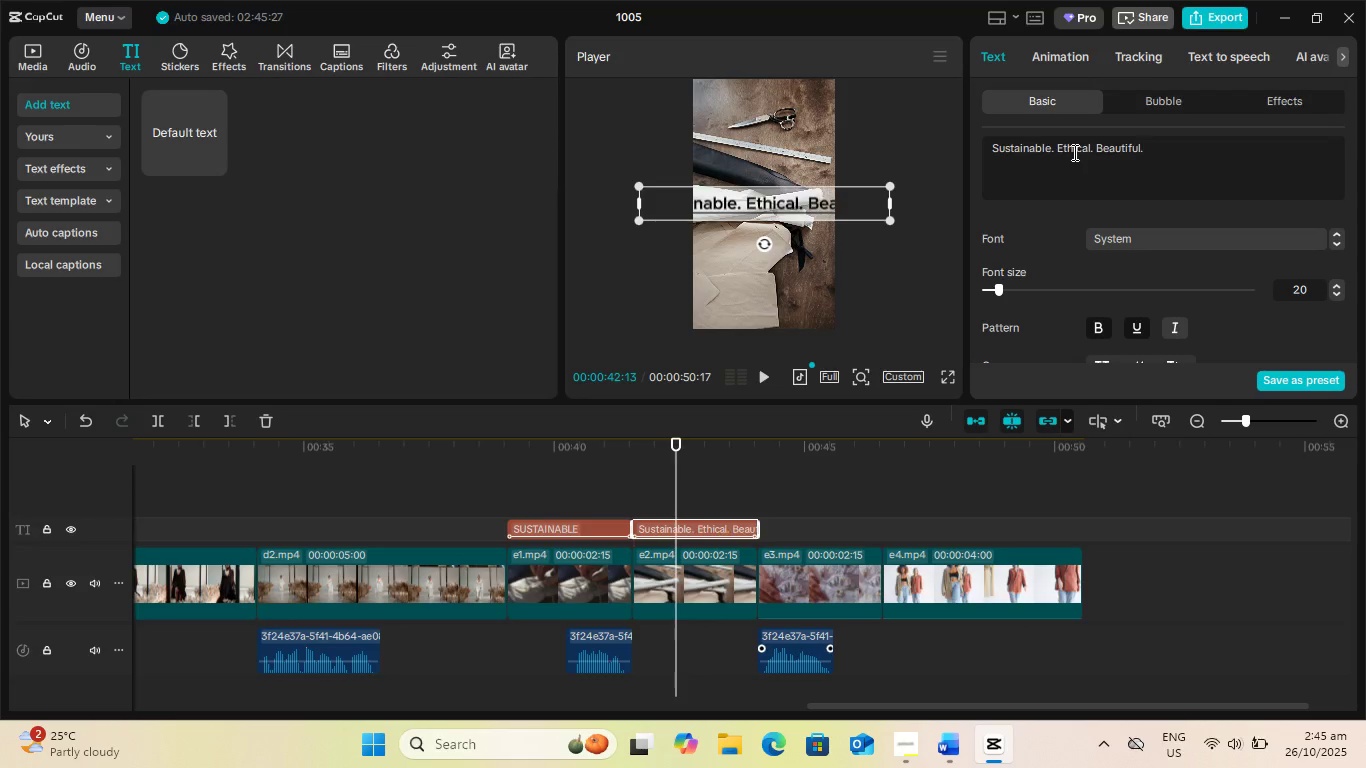 
left_click([1073, 152])
 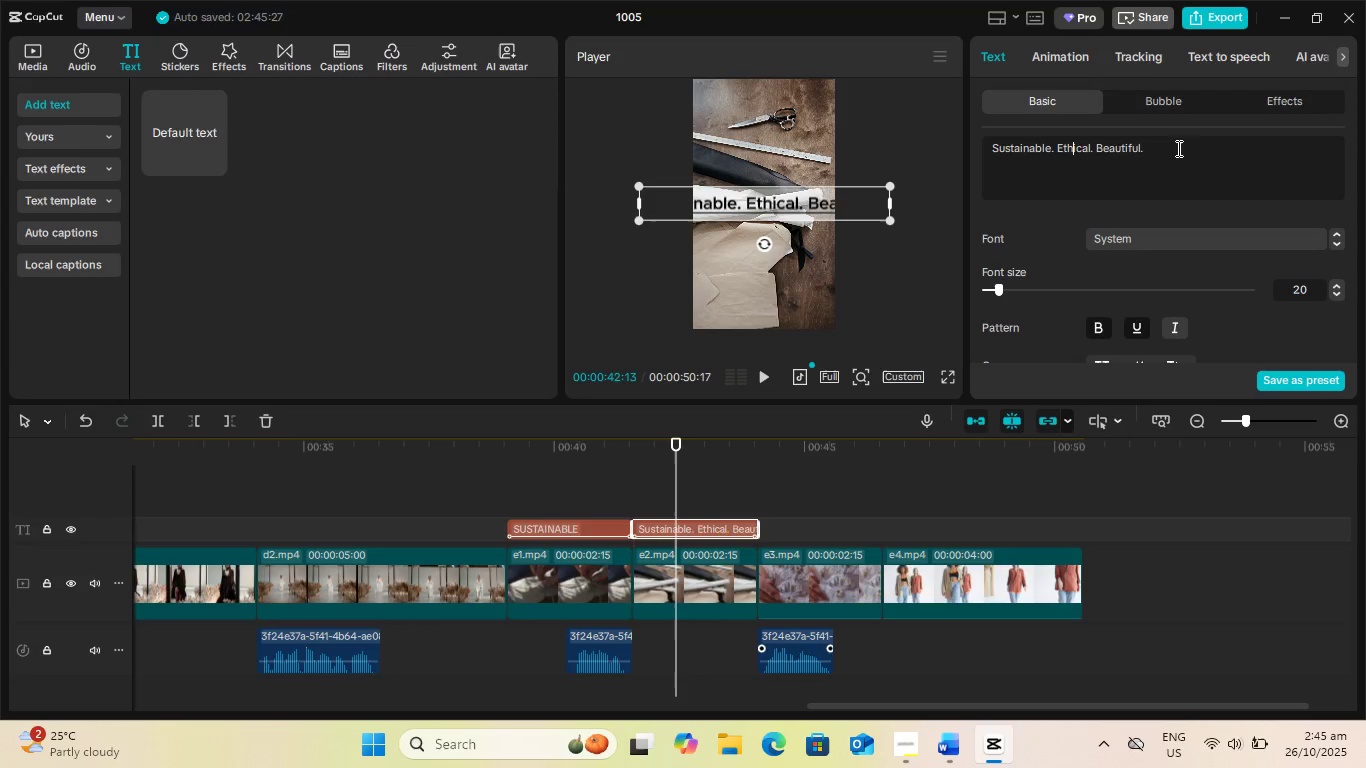 
left_click_drag(start_coordinate=[1177, 148], to_coordinate=[1093, 154])
 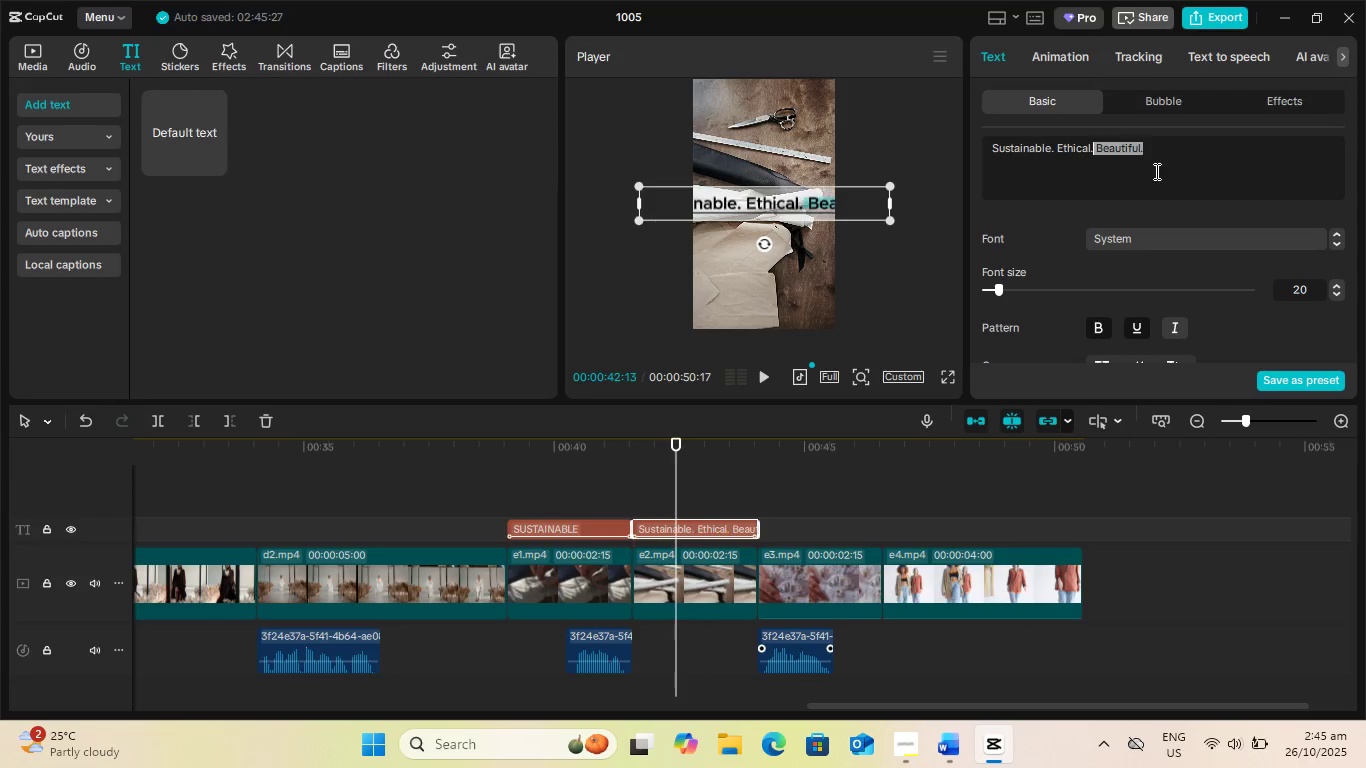 
key(Backspace)
 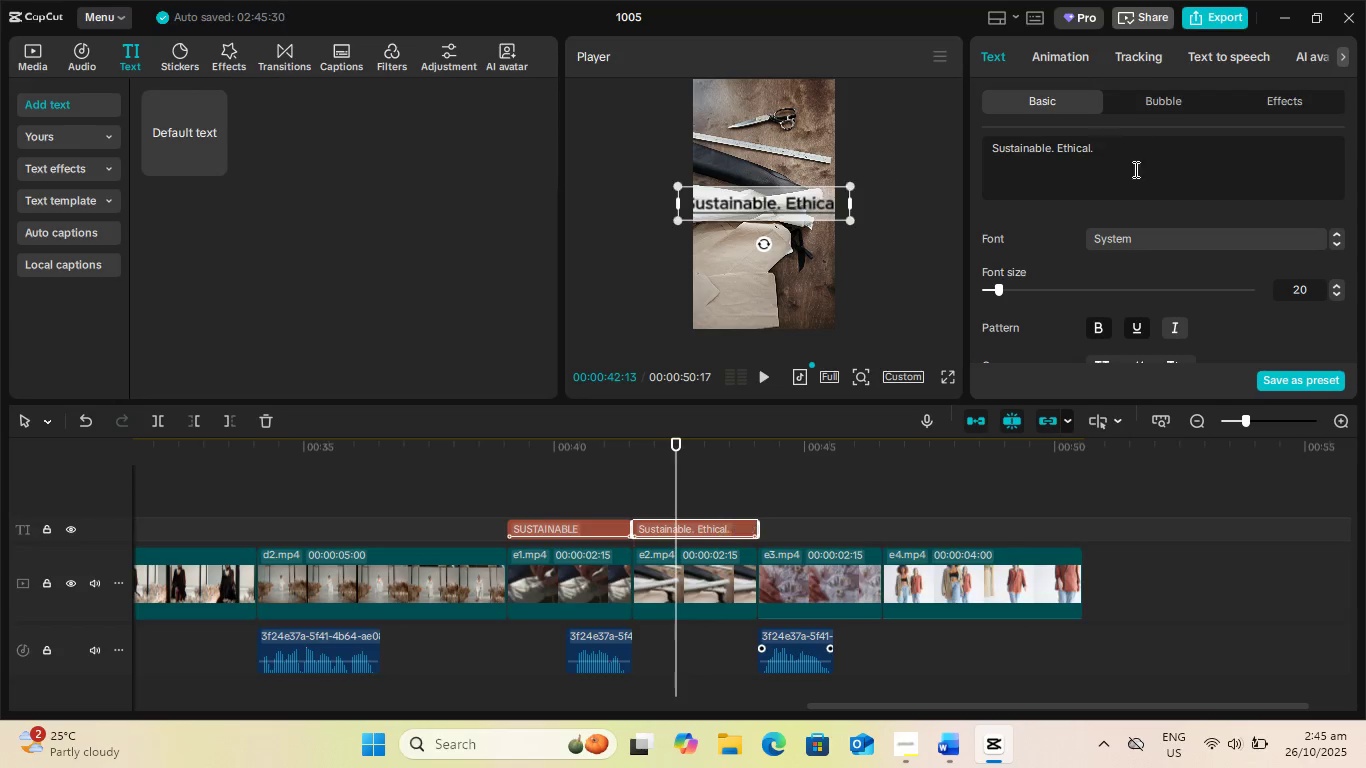 
key(Backspace)
 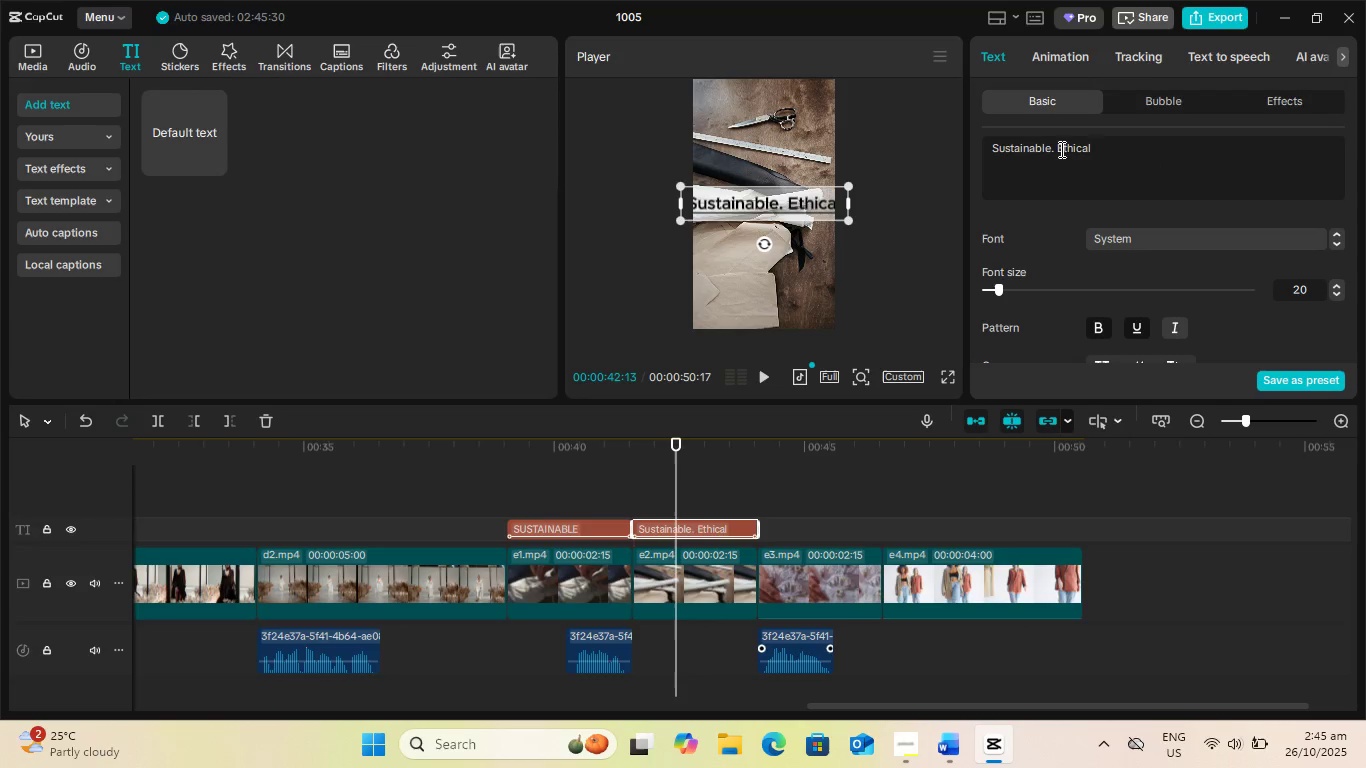 
left_click_drag(start_coordinate=[1058, 148], to_coordinate=[874, 149])
 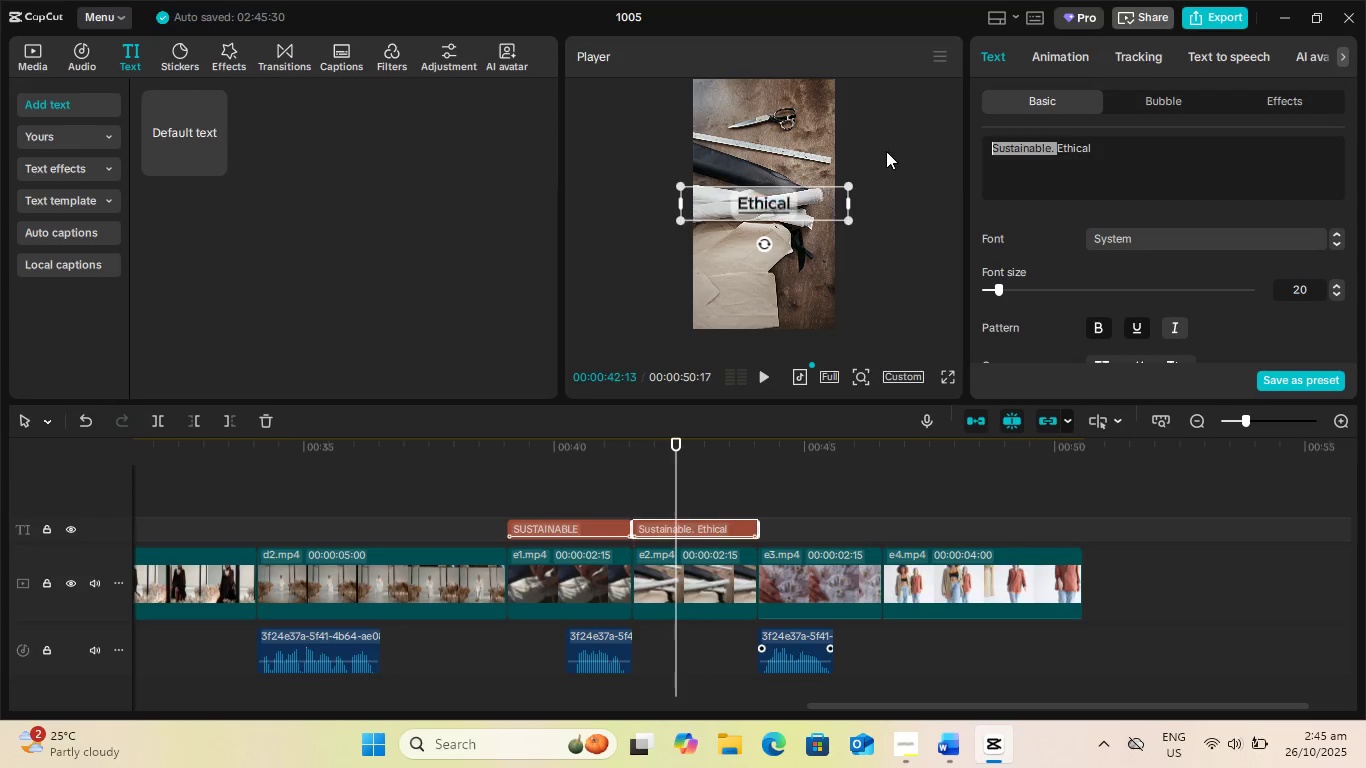 
key(Backspace)
 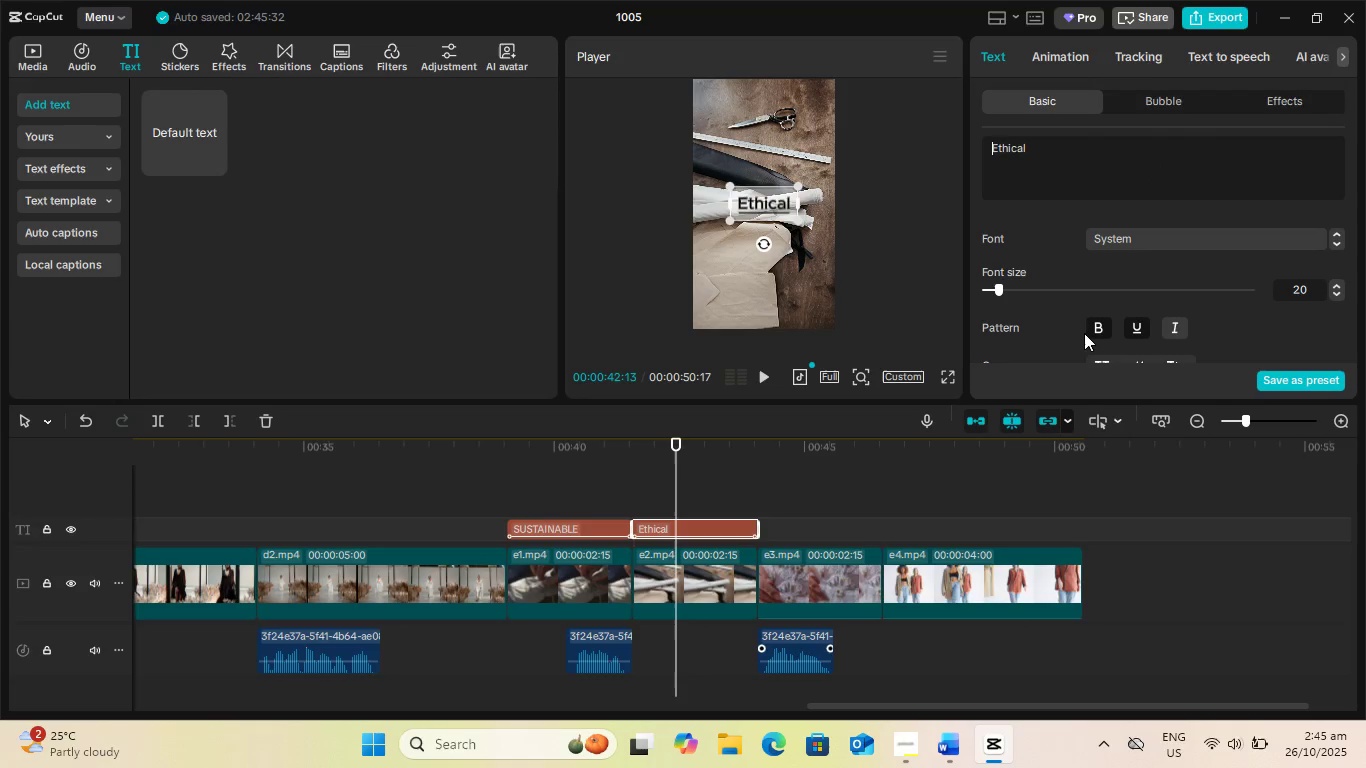 
scroll: coordinate [1113, 299], scroll_direction: down, amount: 1.0
 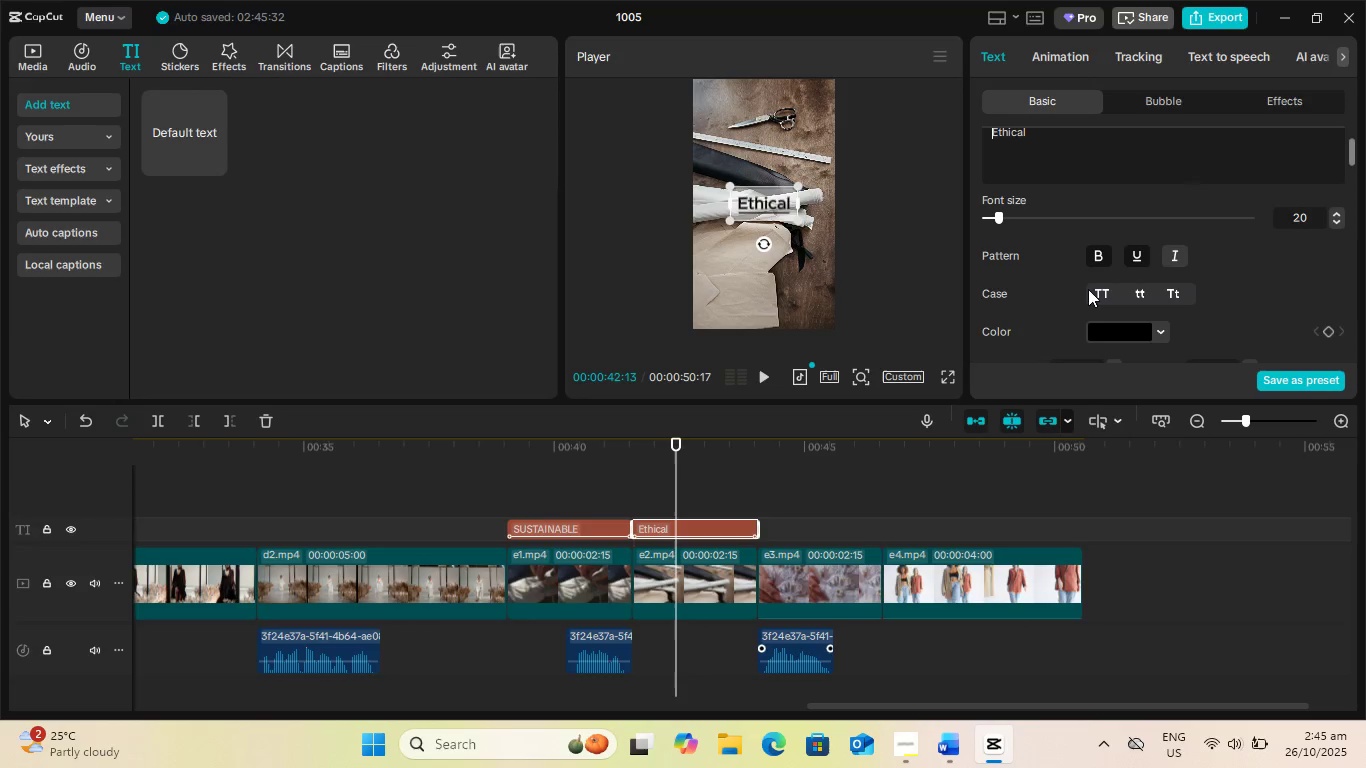 
left_click([1088, 289])
 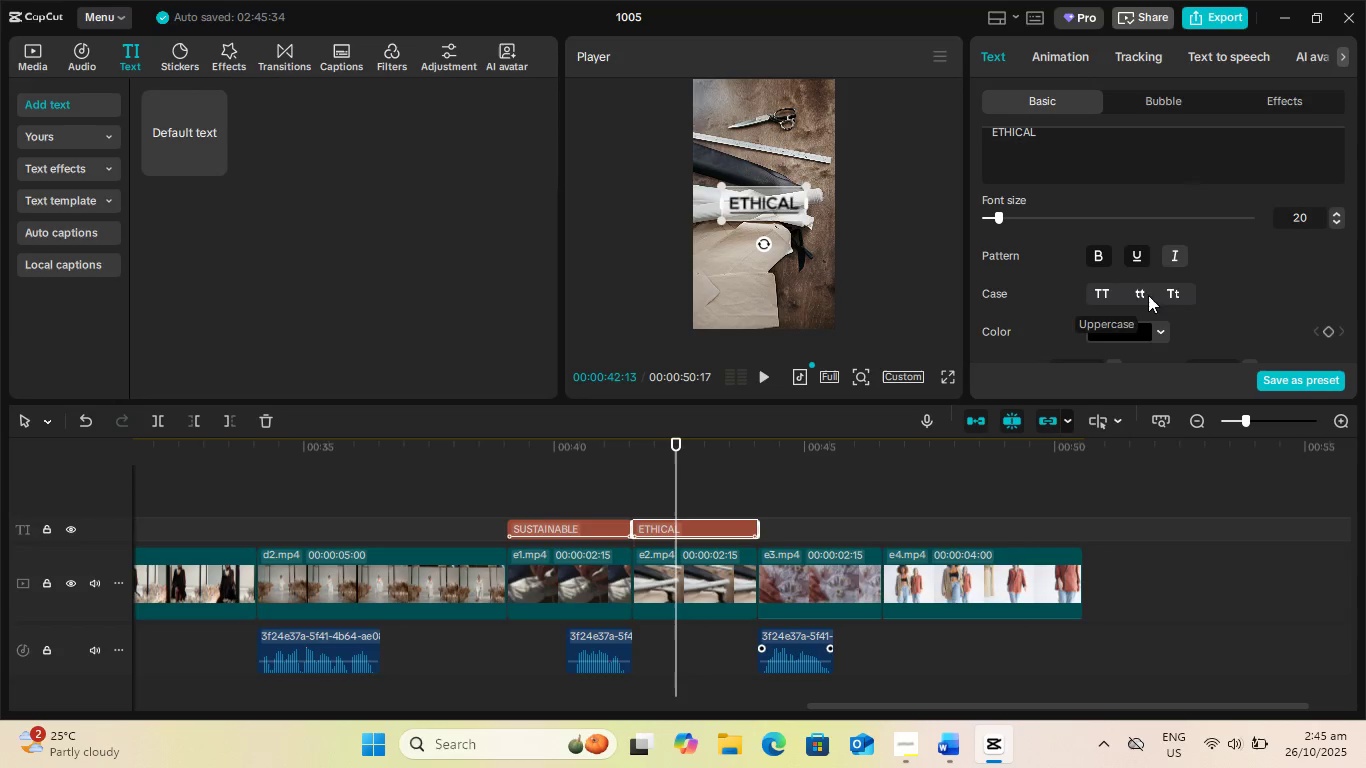 
scroll: coordinate [1202, 296], scroll_direction: up, amount: 1.0
 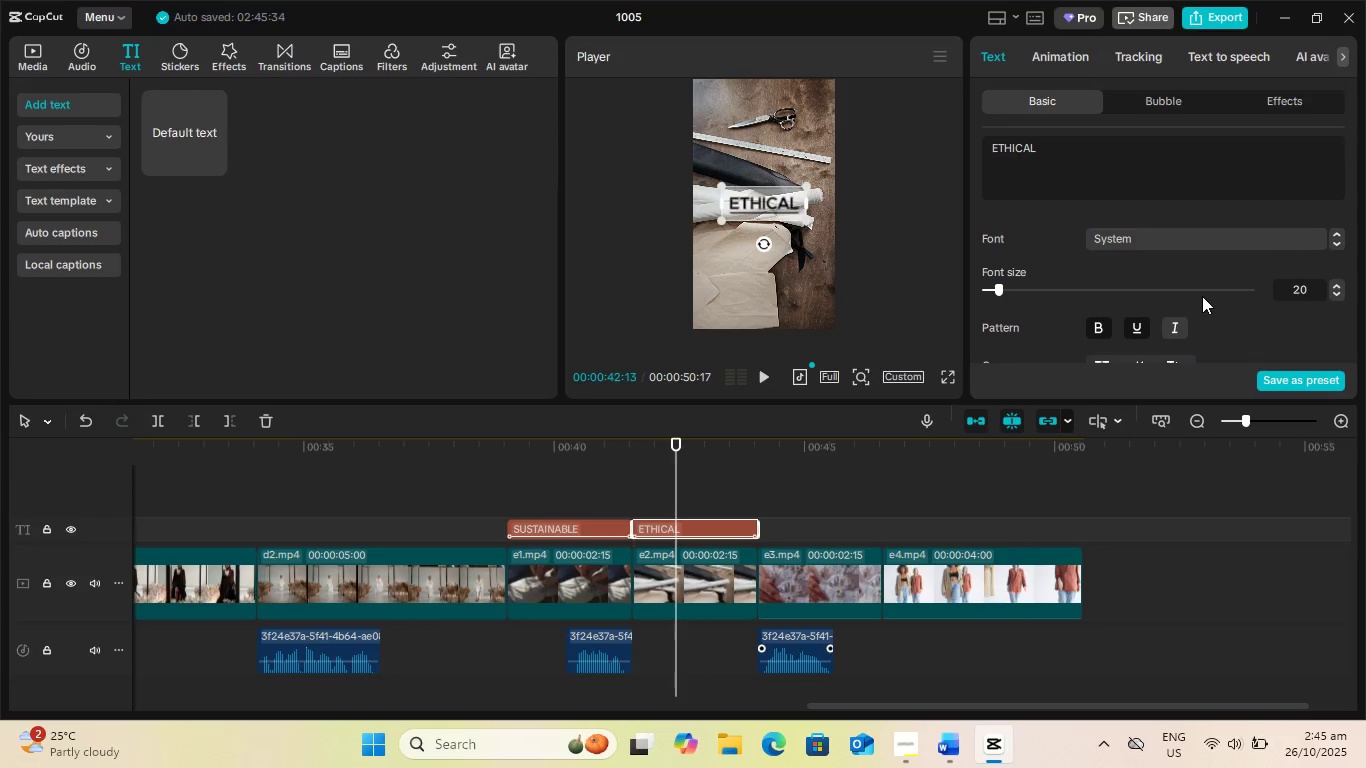 
scroll: coordinate [1202, 296], scroll_direction: none, amount: 0.0
 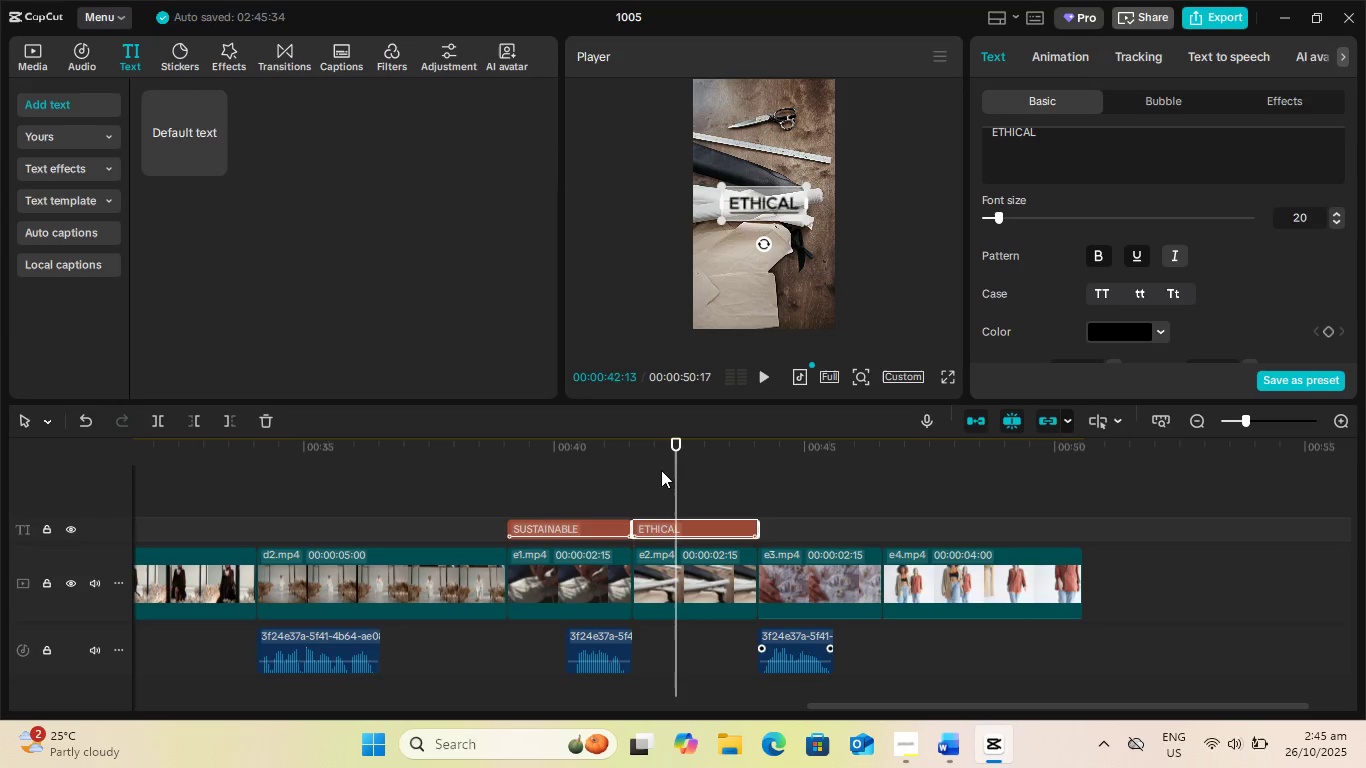 
left_click_drag(start_coordinate=[677, 445], to_coordinate=[511, 450])
 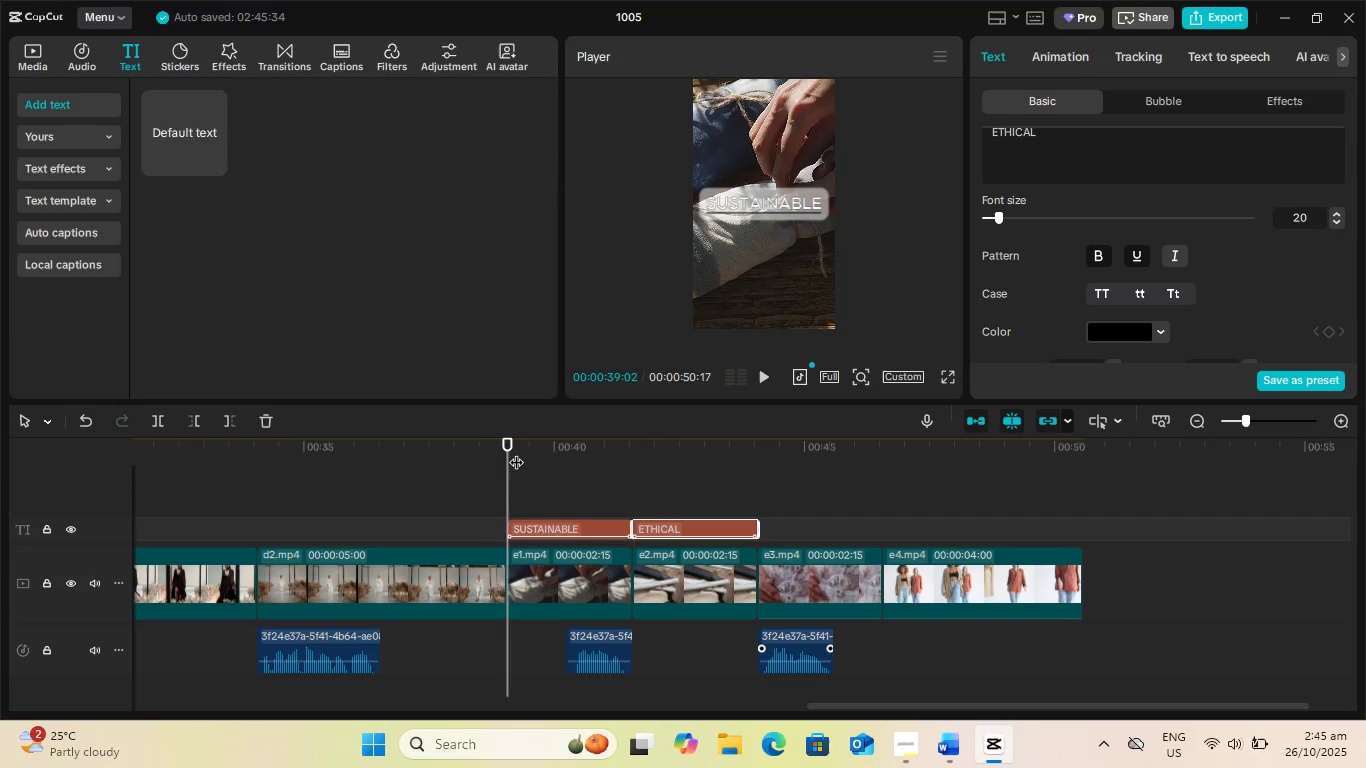 
key(Space)
 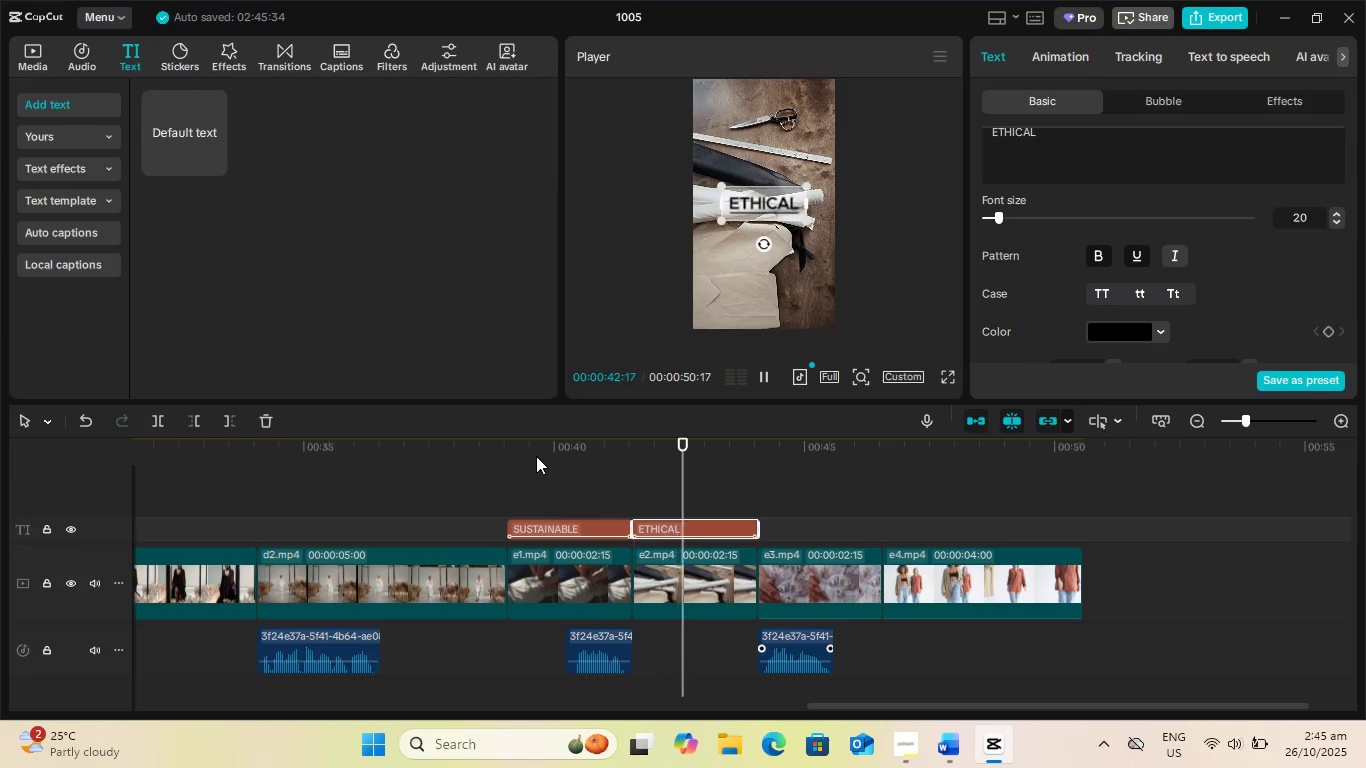 
key(Space)
 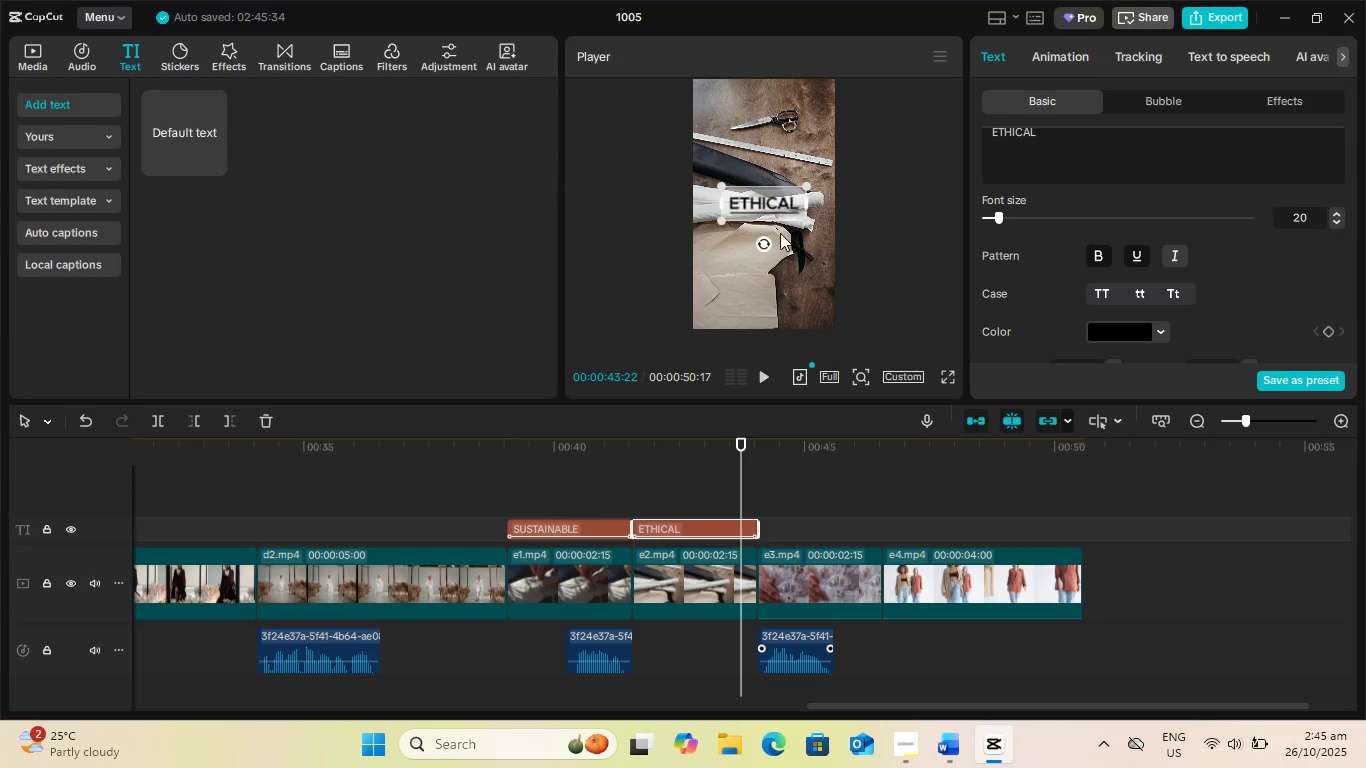 
key(Space)
 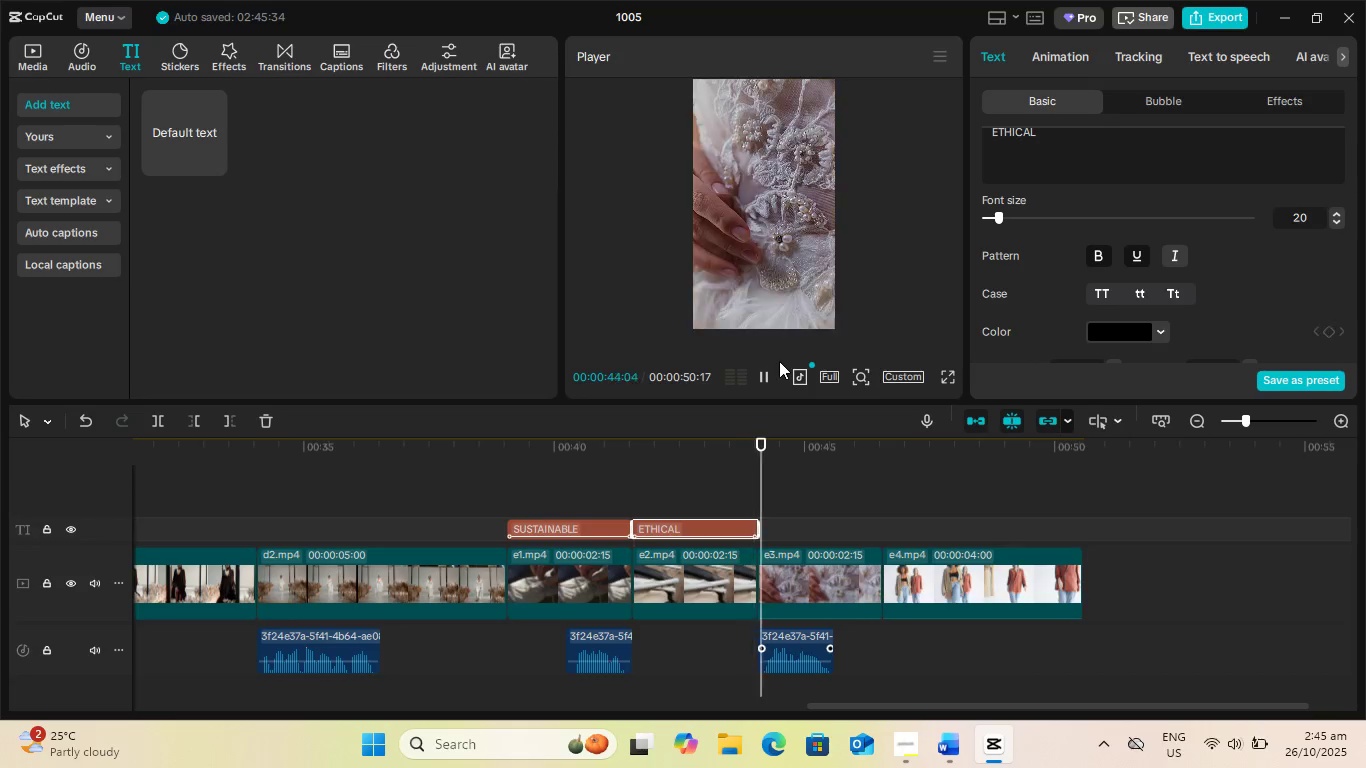 
key(Space)
 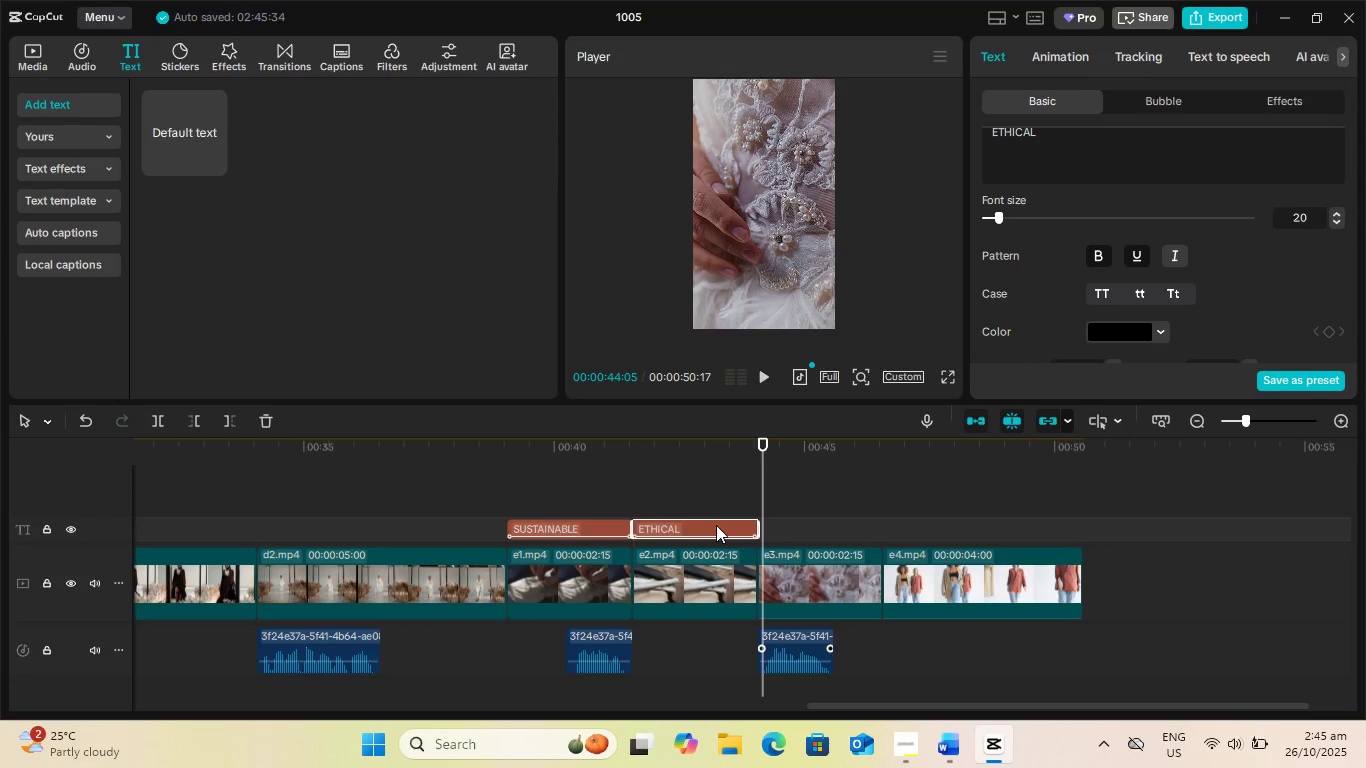 
left_click([716, 525])
 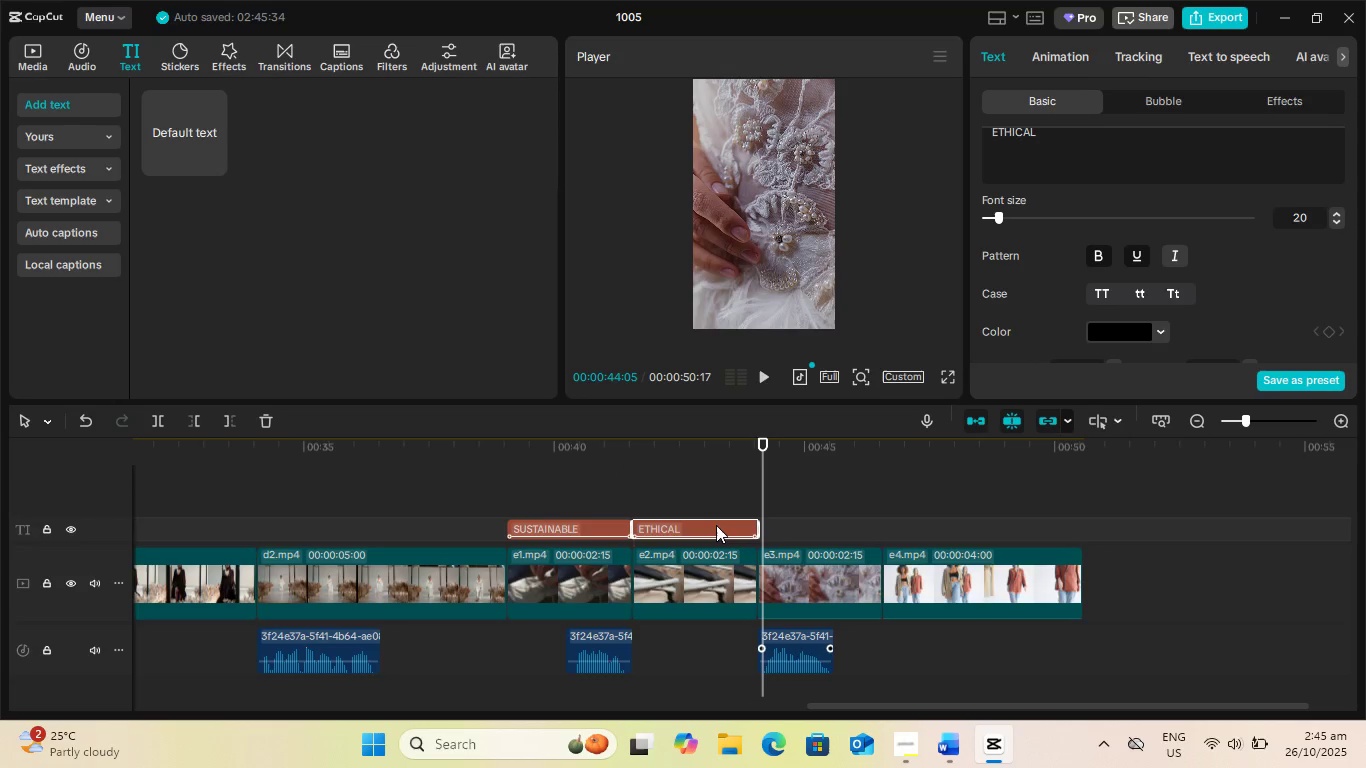 
key(Control+C)
 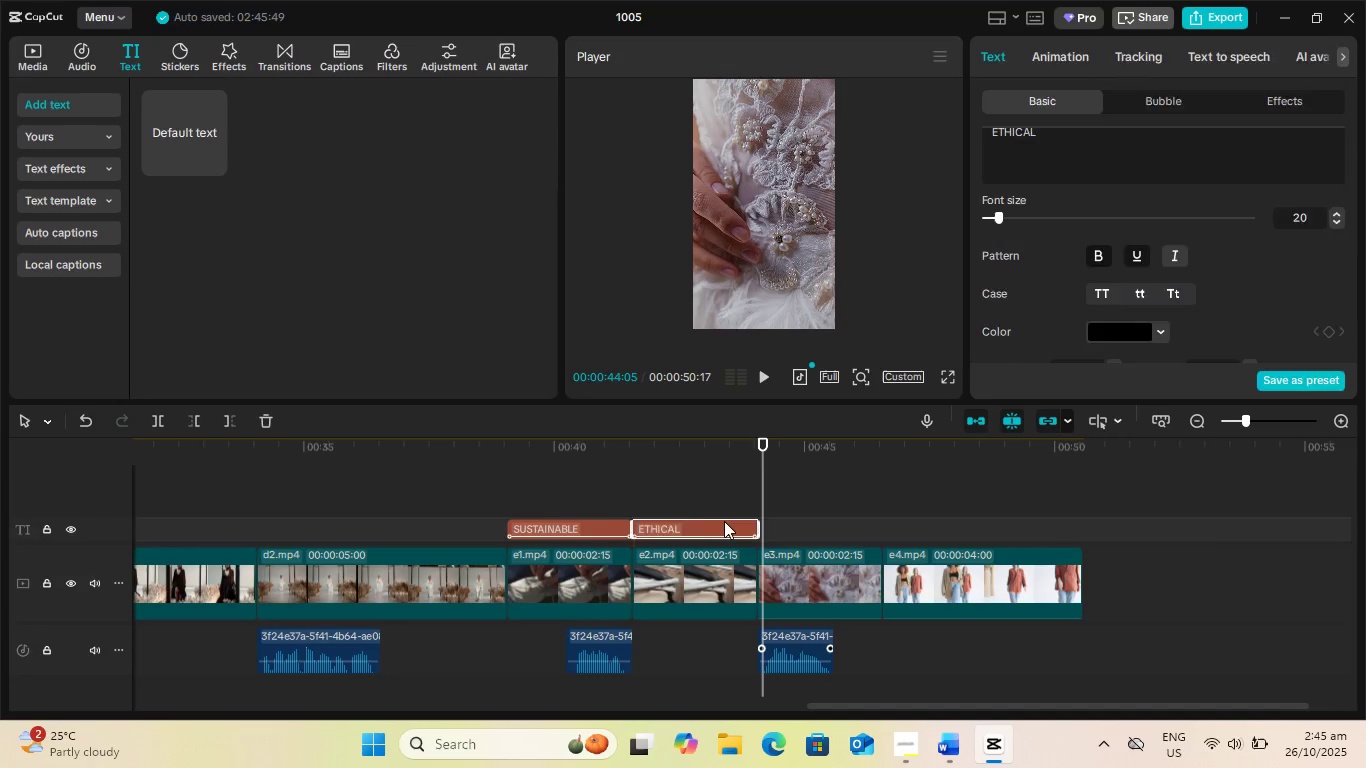 
key(Control+V)
 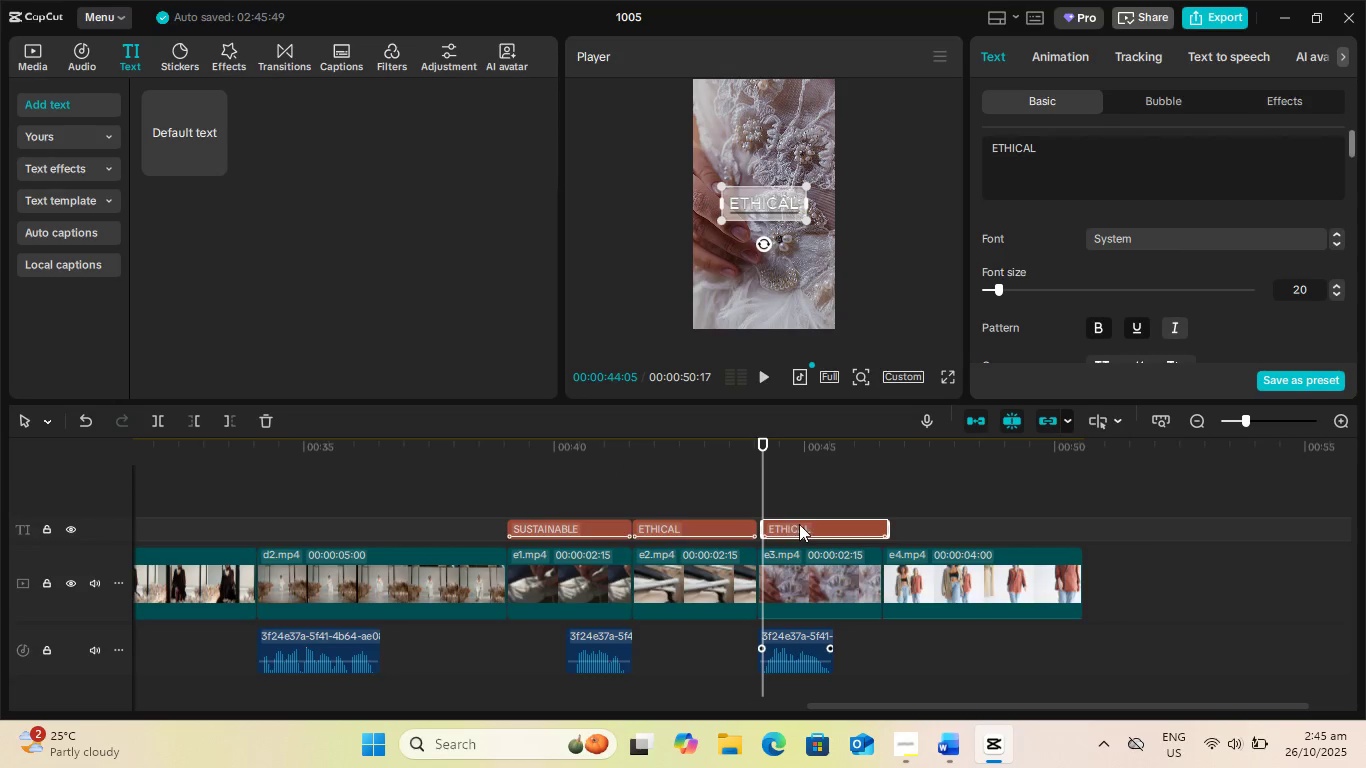 
left_click_drag(start_coordinate=[802, 525], to_coordinate=[793, 527])
 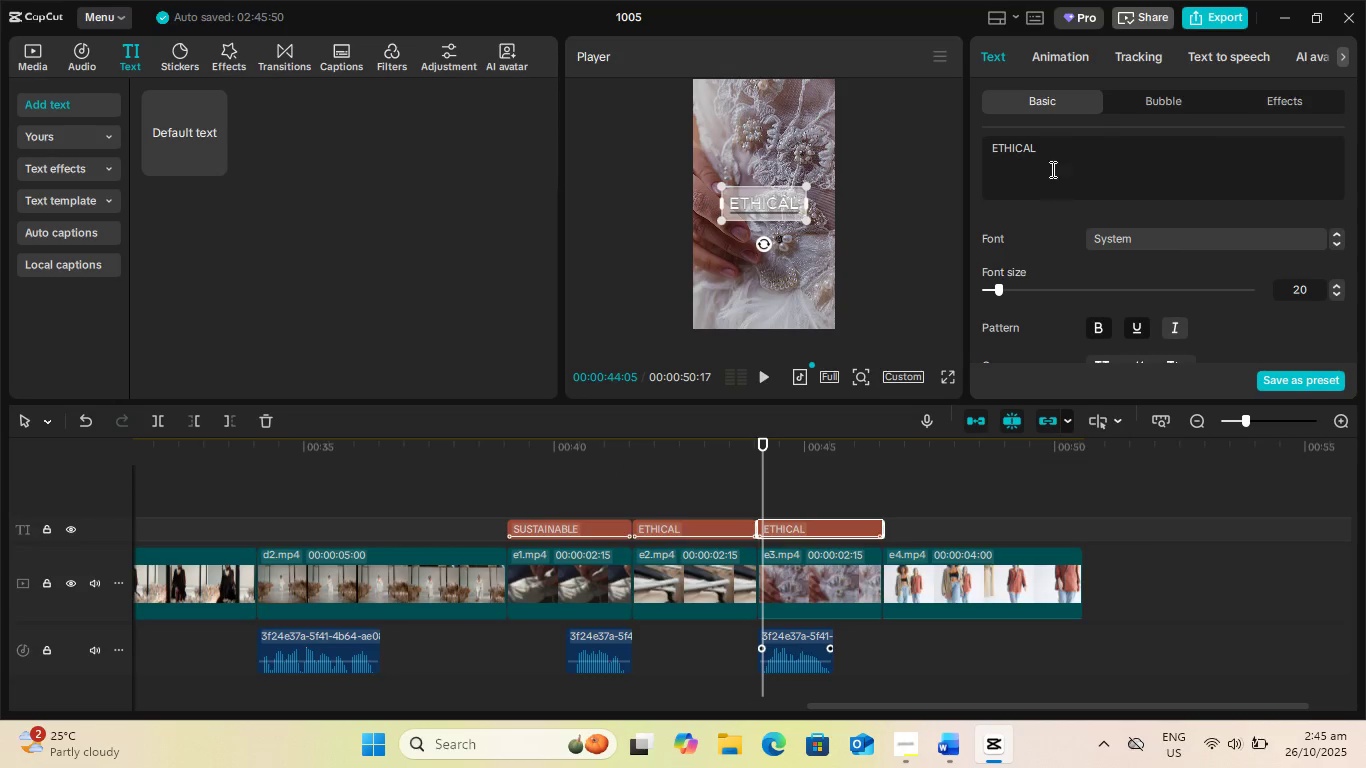 
left_click([1050, 163])
 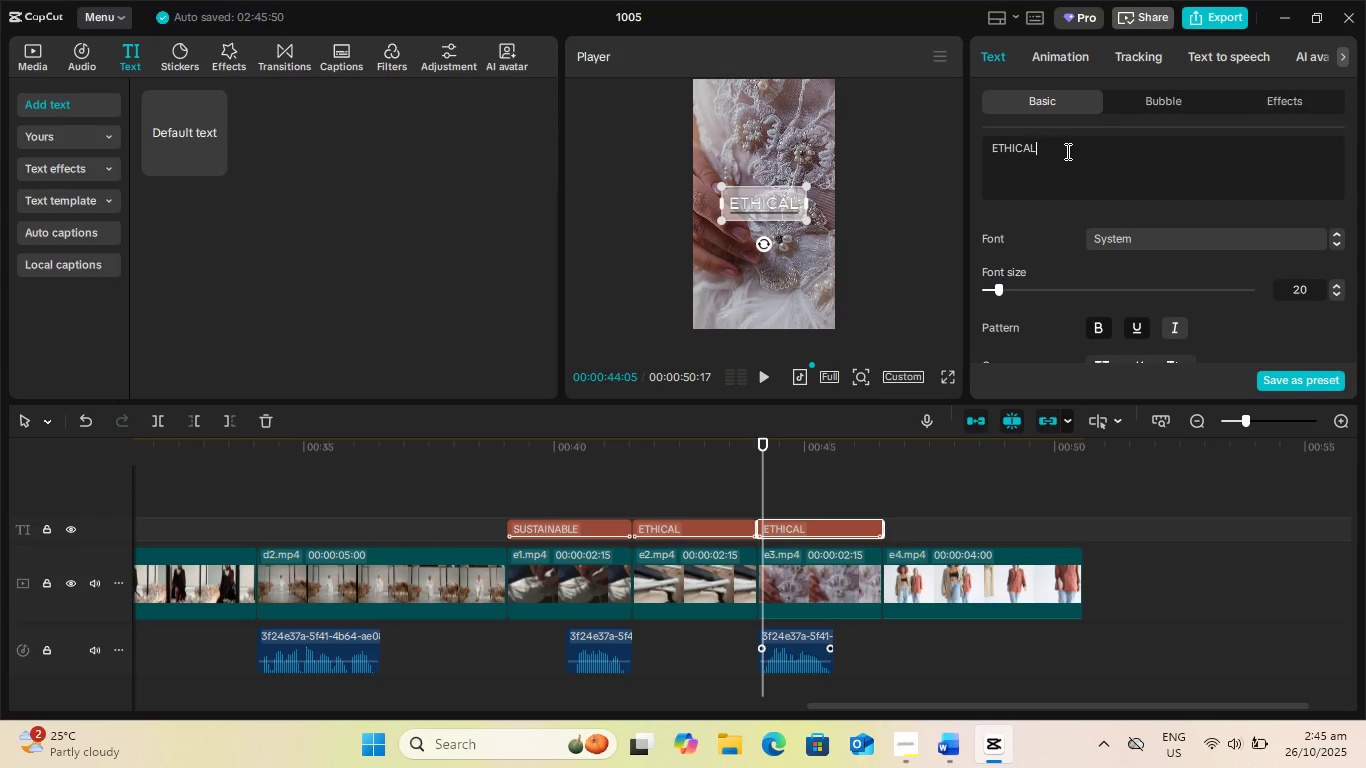 
left_click_drag(start_coordinate=[1066, 151], to_coordinate=[912, 148])
 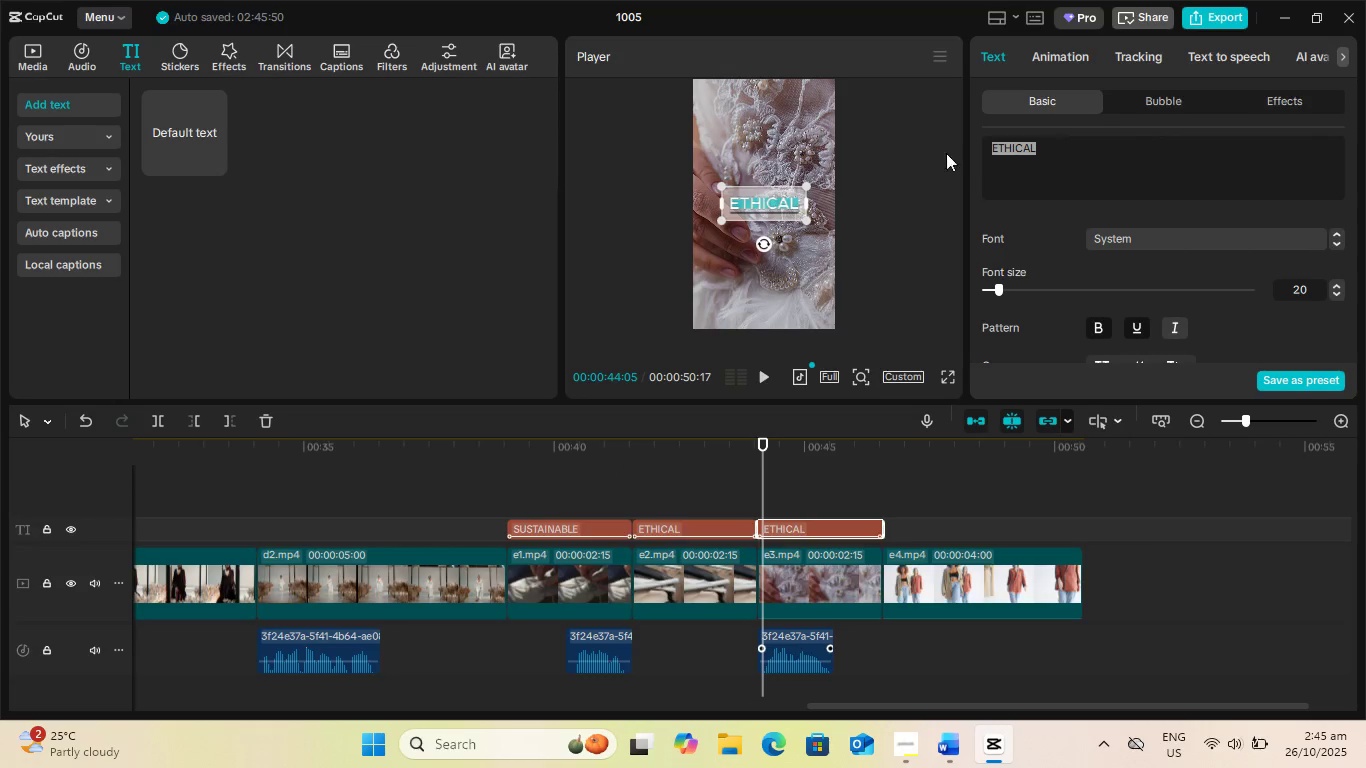 
key(Control+V)
 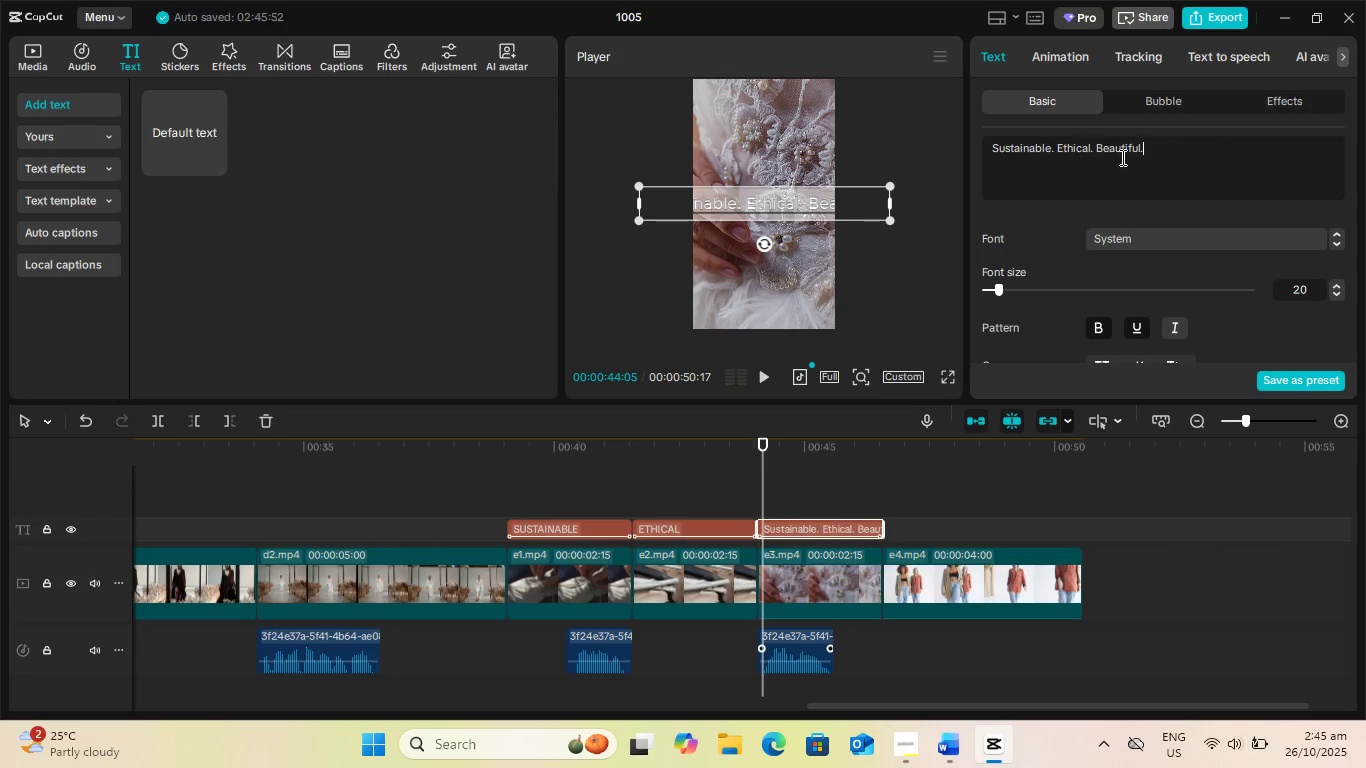 
left_click([1121, 157])
 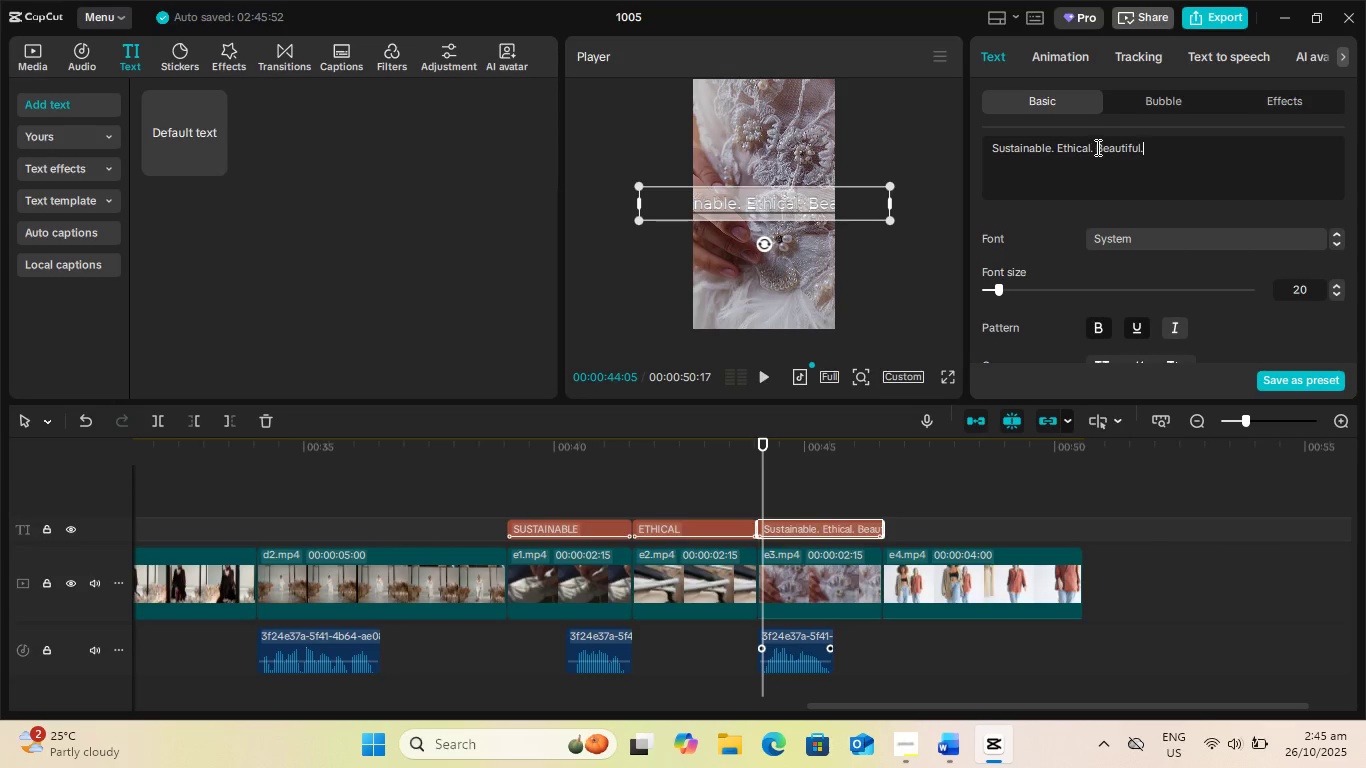 
left_click_drag(start_coordinate=[1096, 147], to_coordinate=[778, 140])
 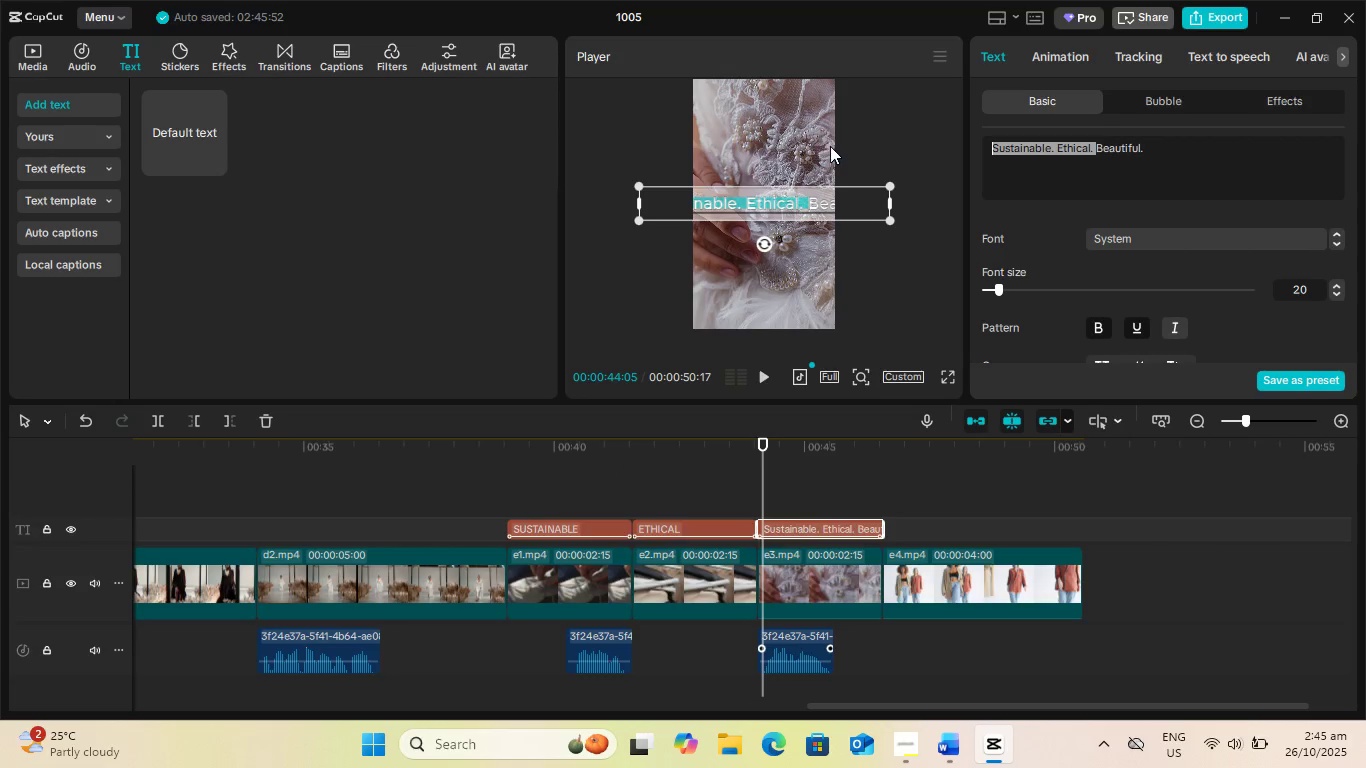 
key(Backspace)
 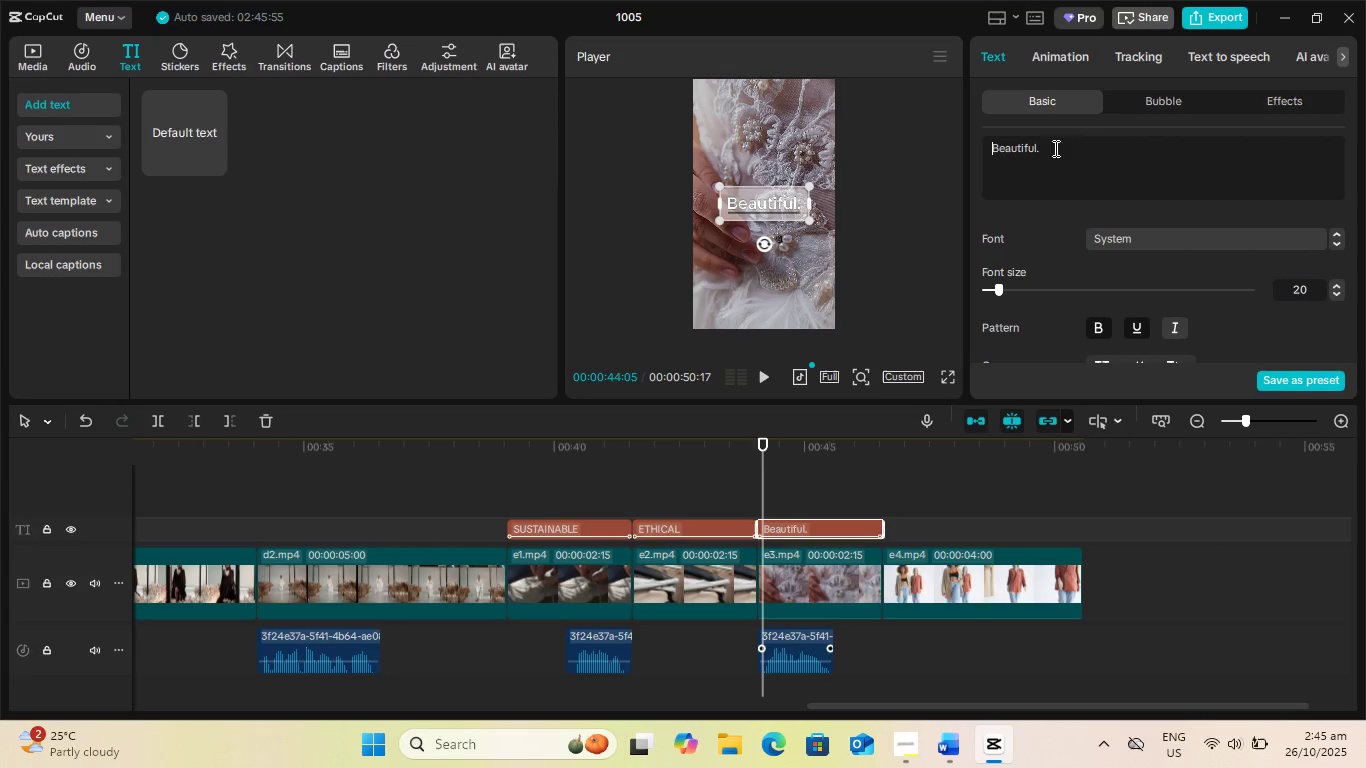 
left_click([1054, 148])
 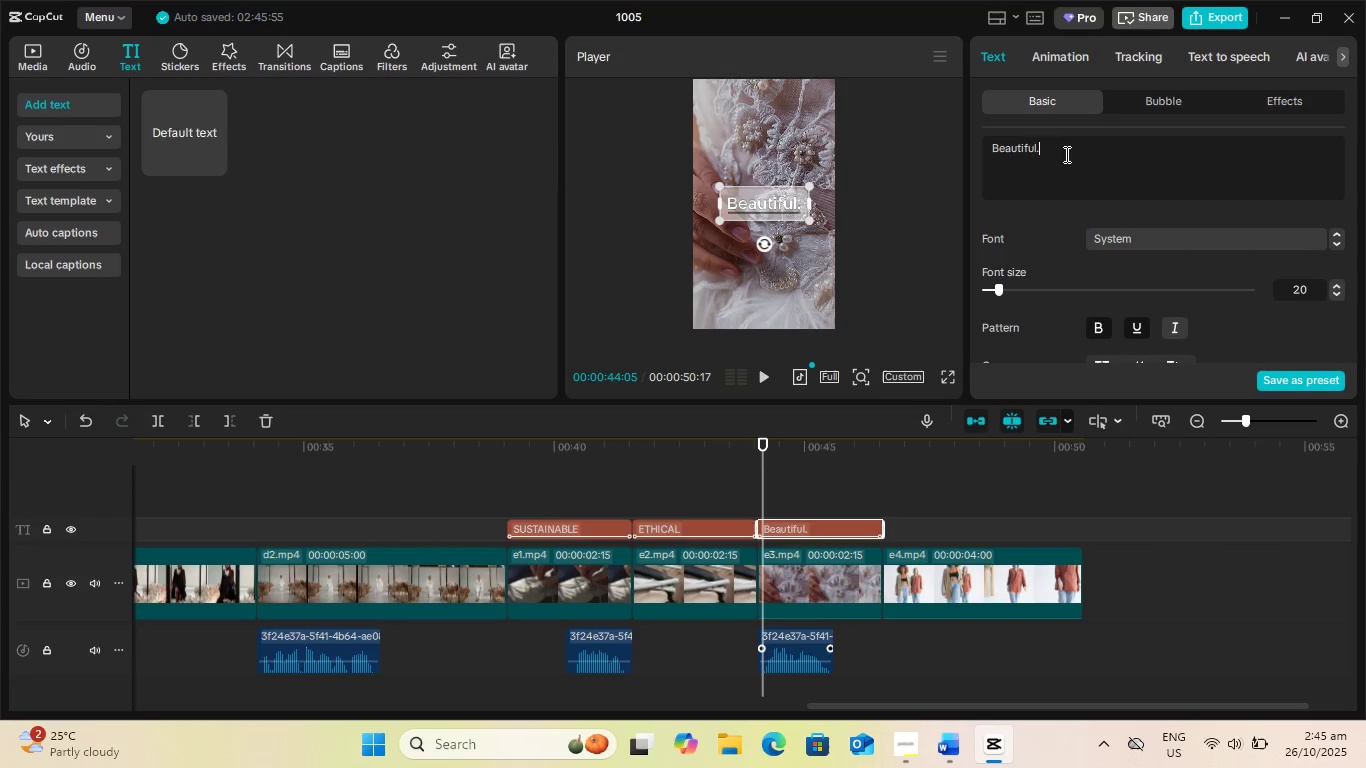 
key(Backspace)
 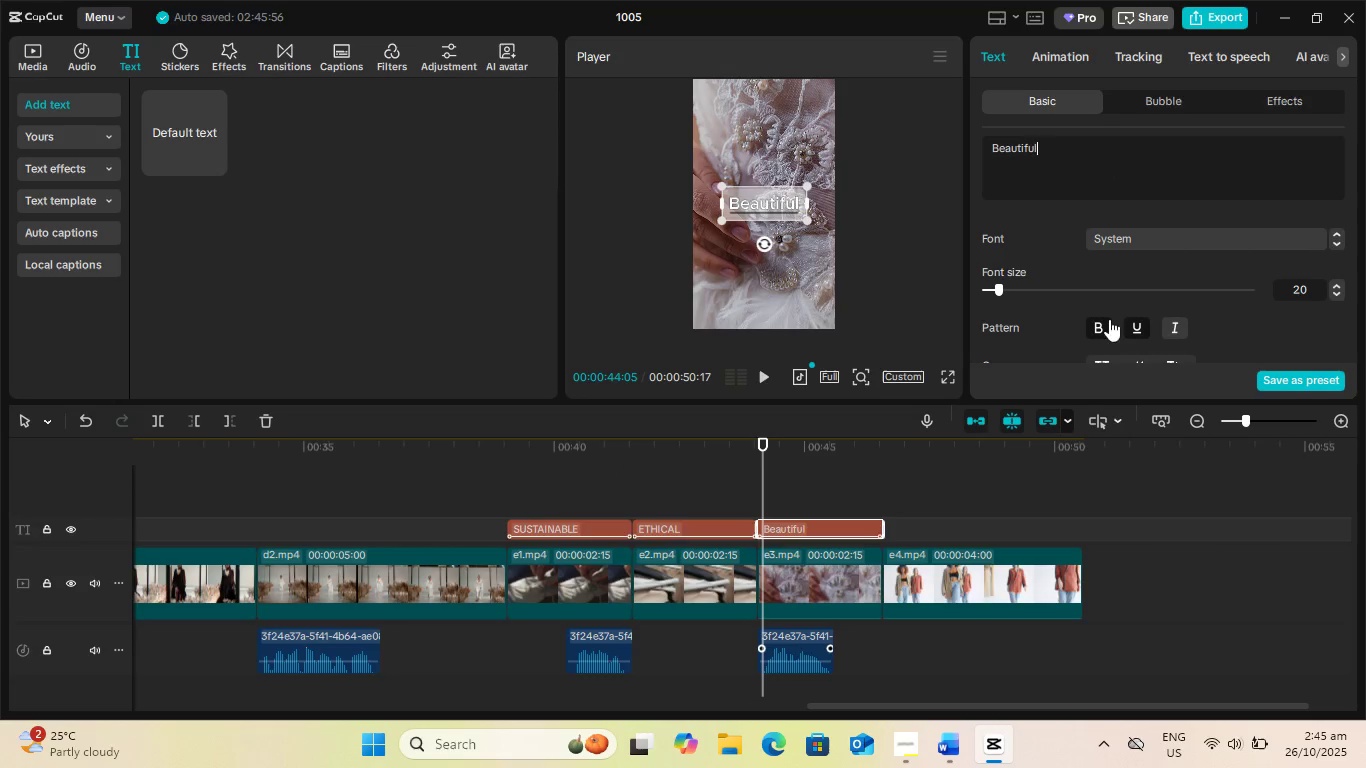 
scroll: coordinate [1127, 311], scroll_direction: down, amount: 1.0
 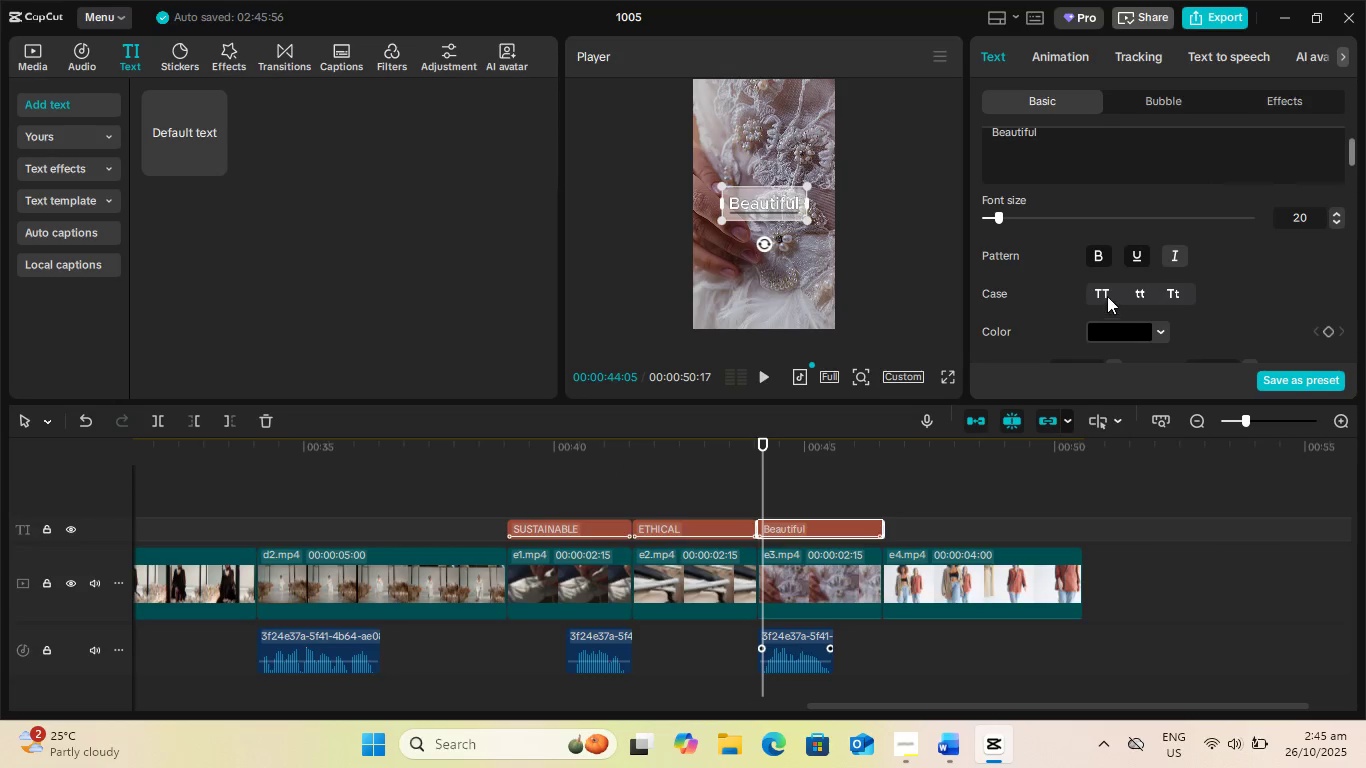 
left_click([1107, 295])
 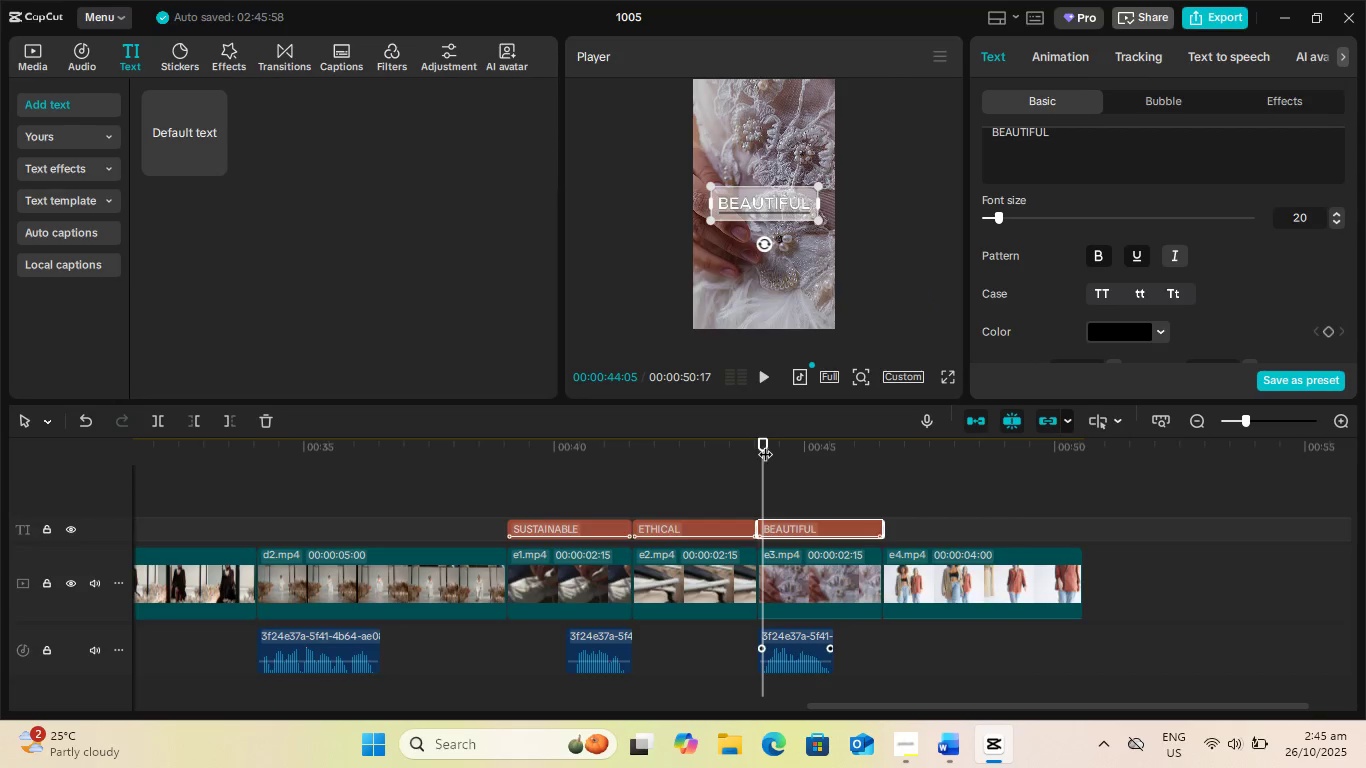 
left_click_drag(start_coordinate=[764, 439], to_coordinate=[352, 467])
 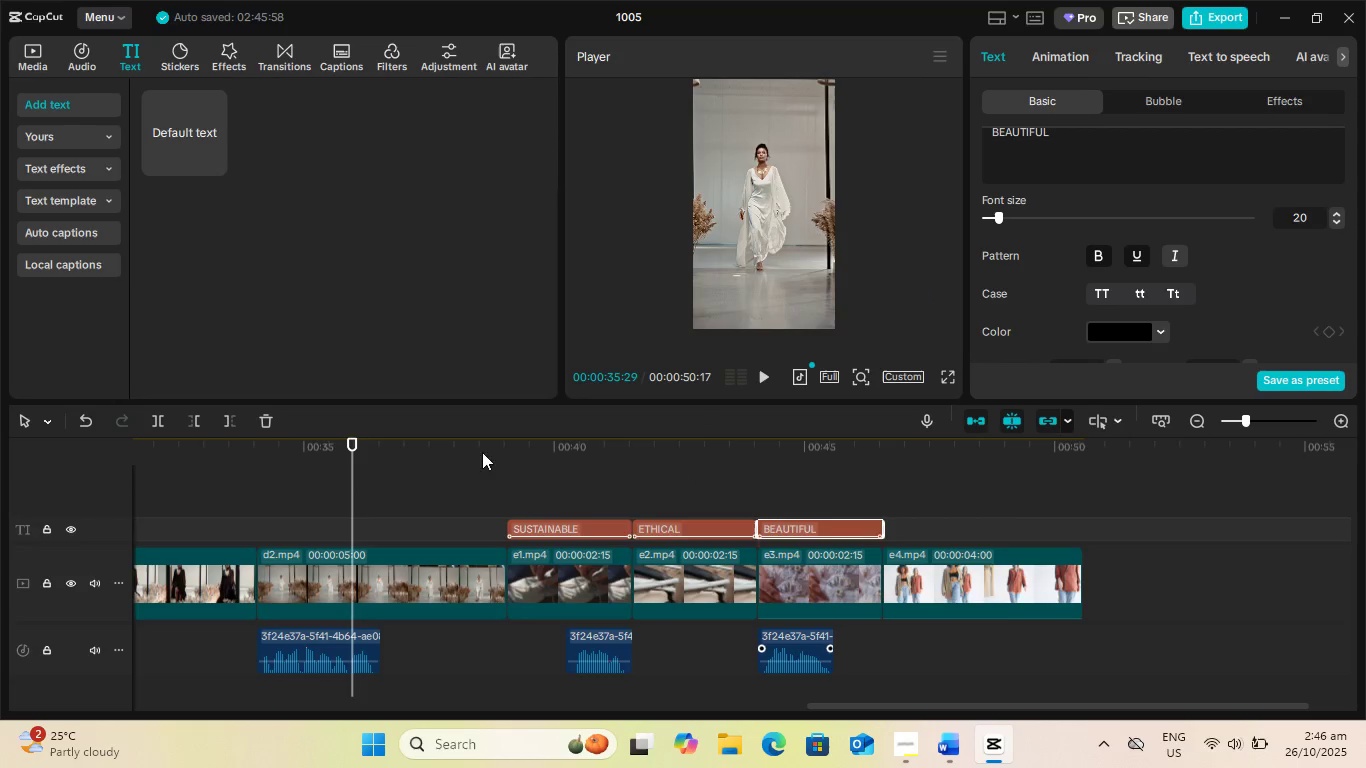 
left_click([464, 448])
 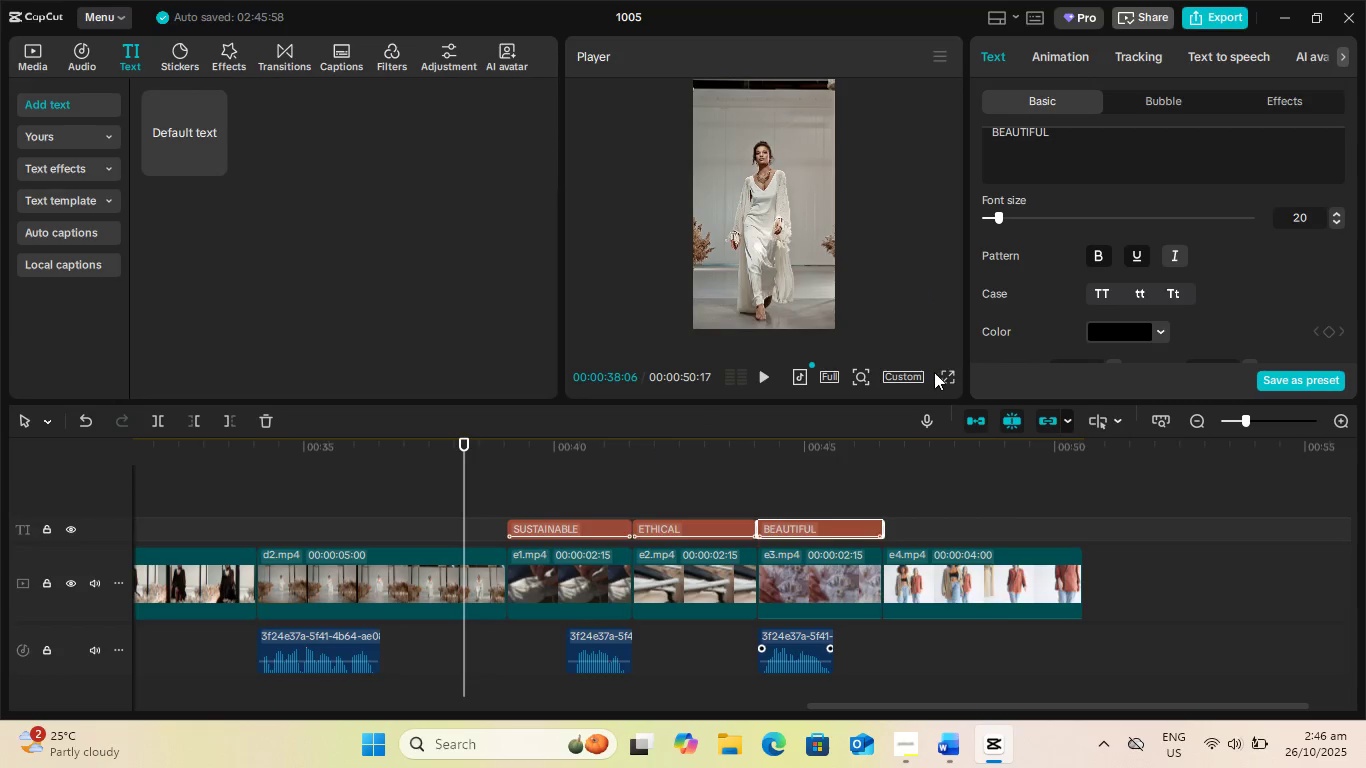 
left_click([941, 373])
 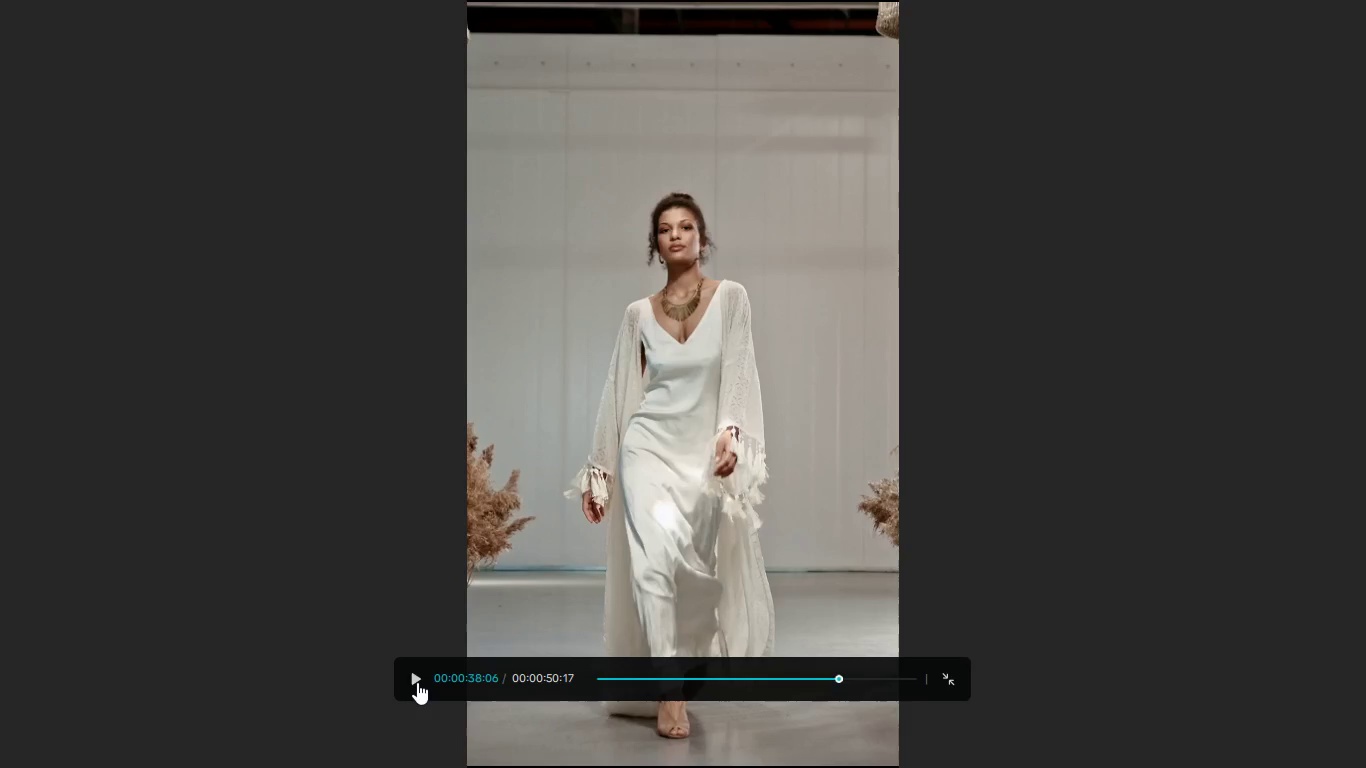 
left_click([417, 682])
 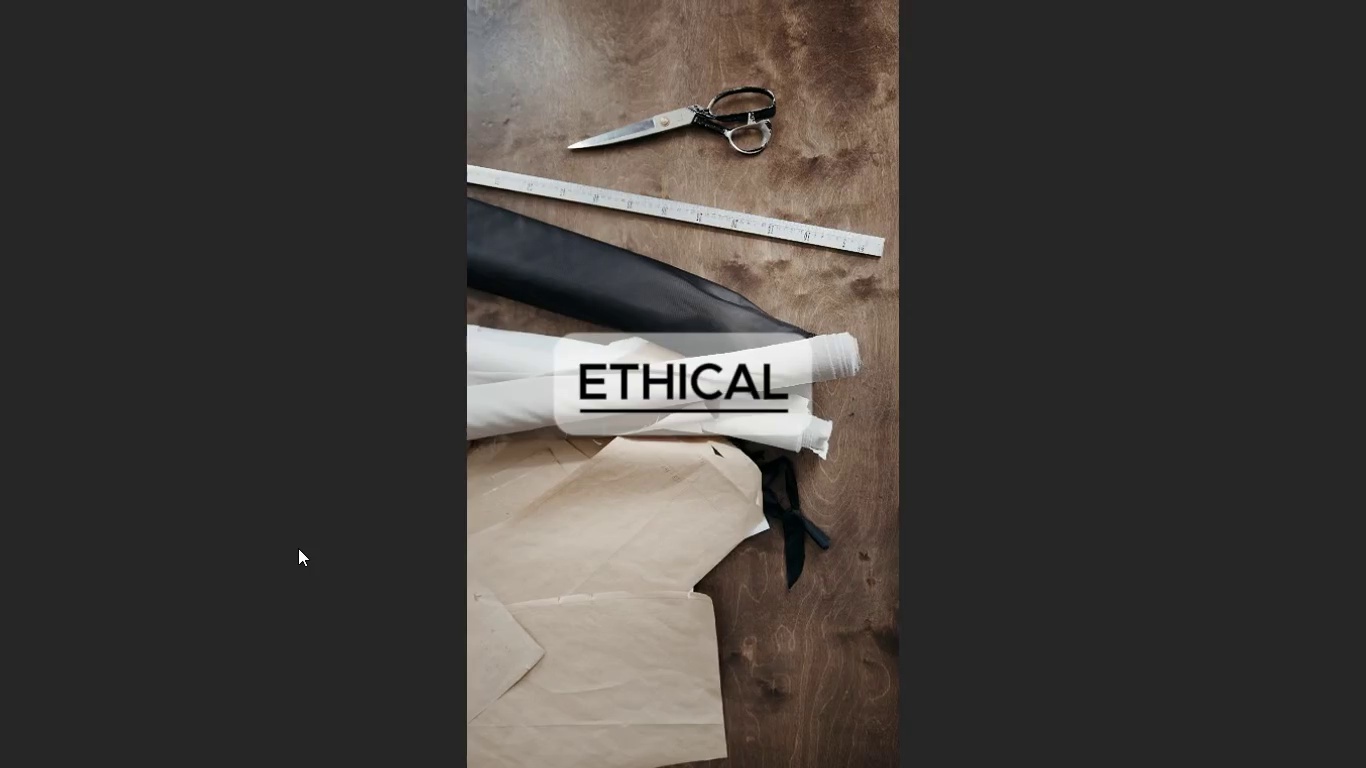 
wait(8.93)
 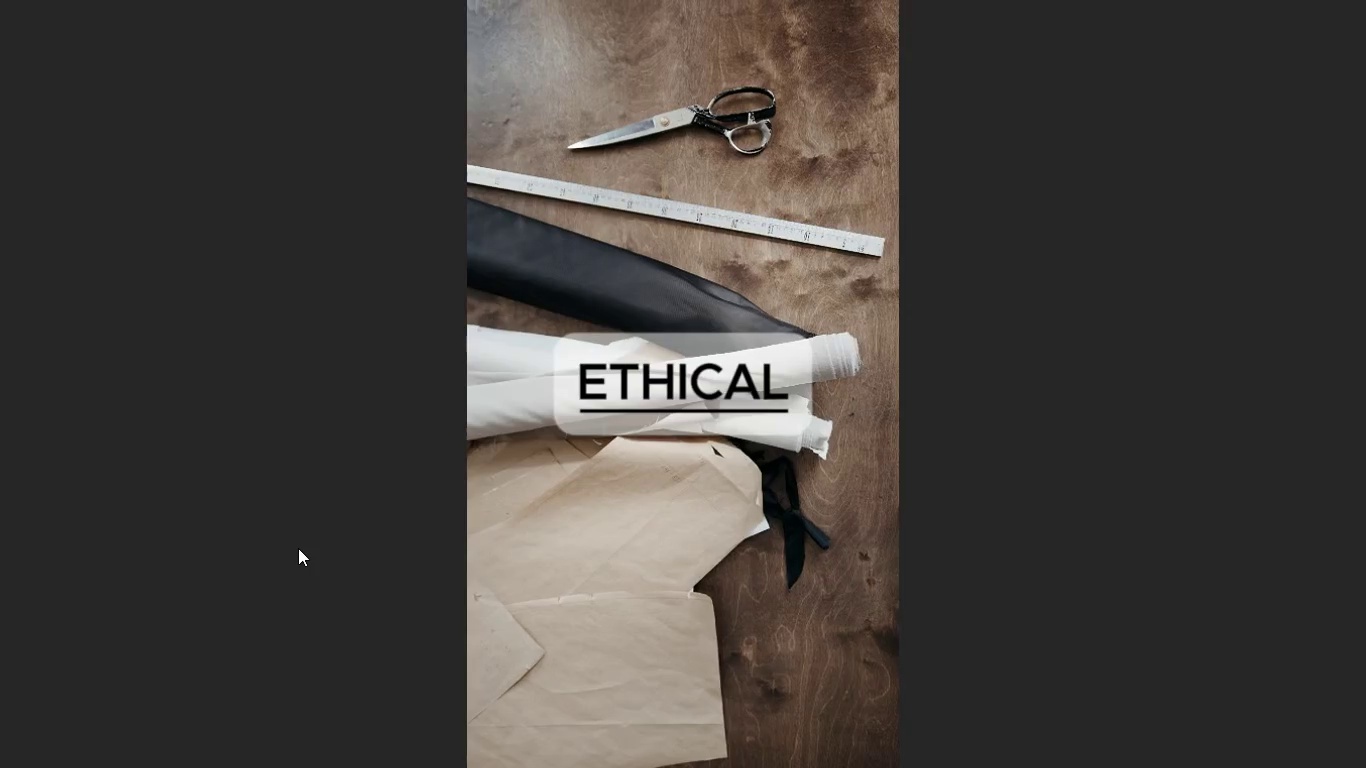 
key(Escape)
 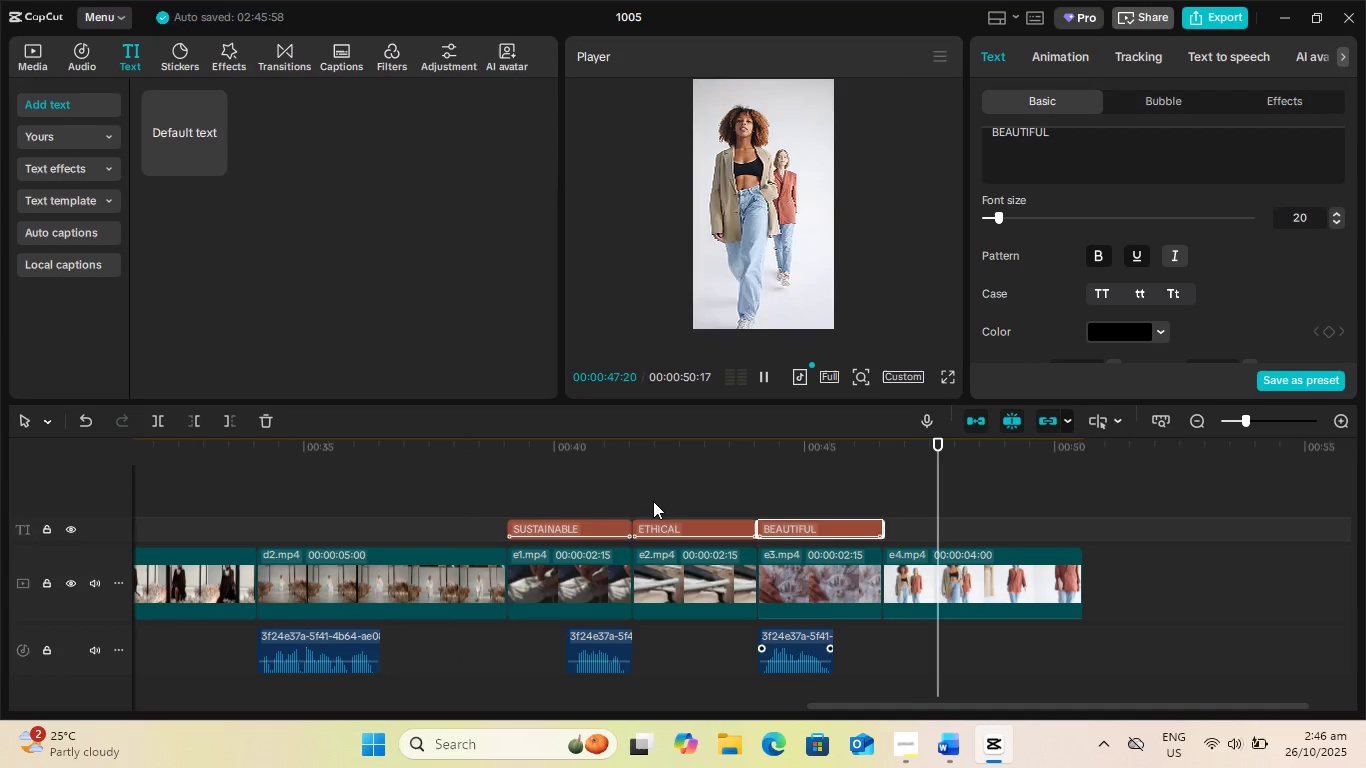 
key(Space)
 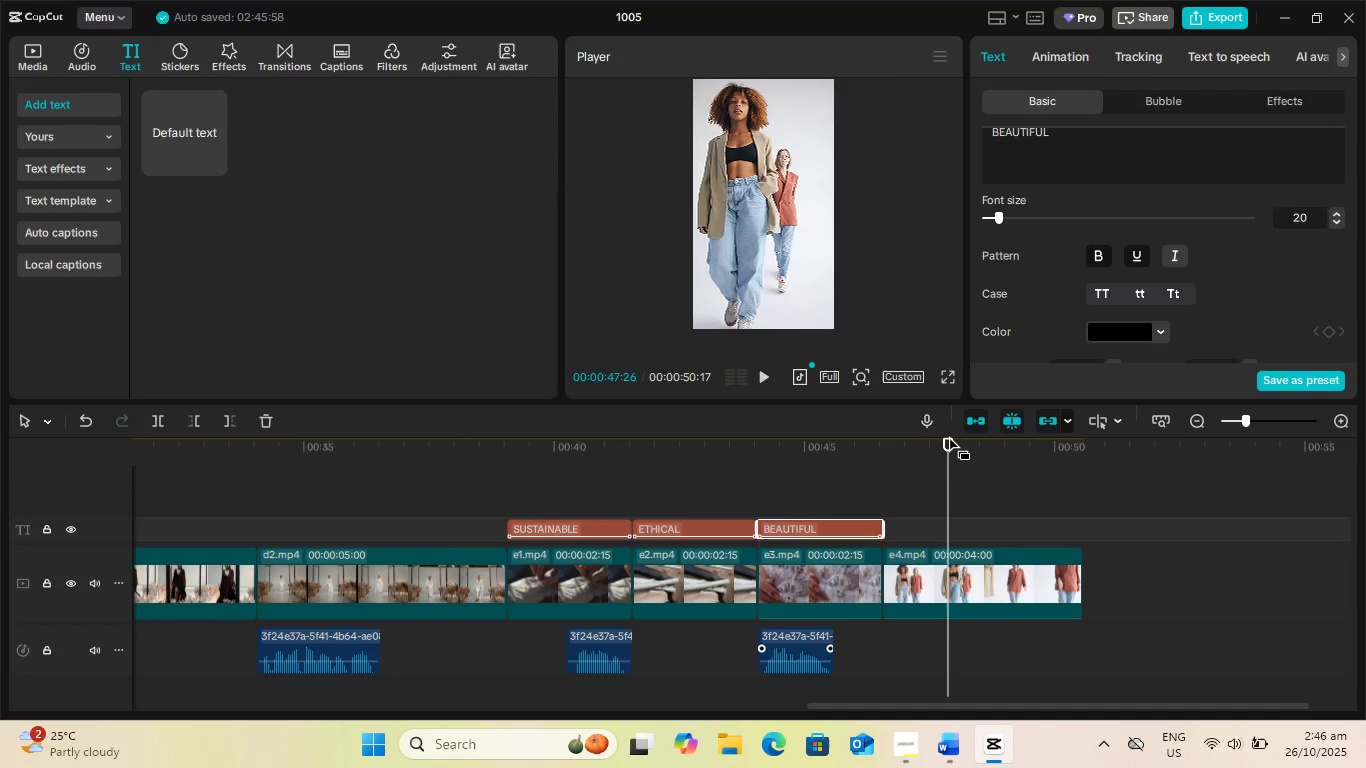 
left_click_drag(start_coordinate=[948, 438], to_coordinate=[892, 449])
 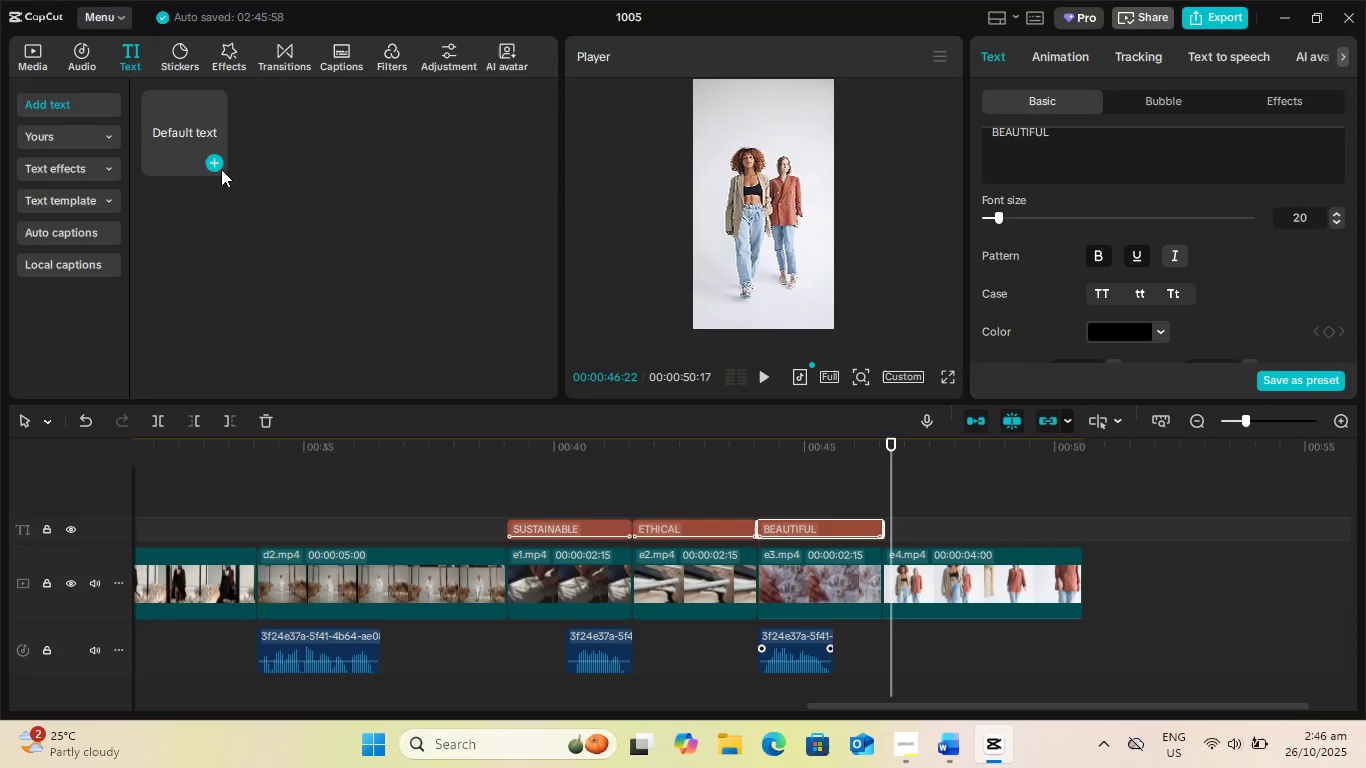 
left_click([216, 166])
 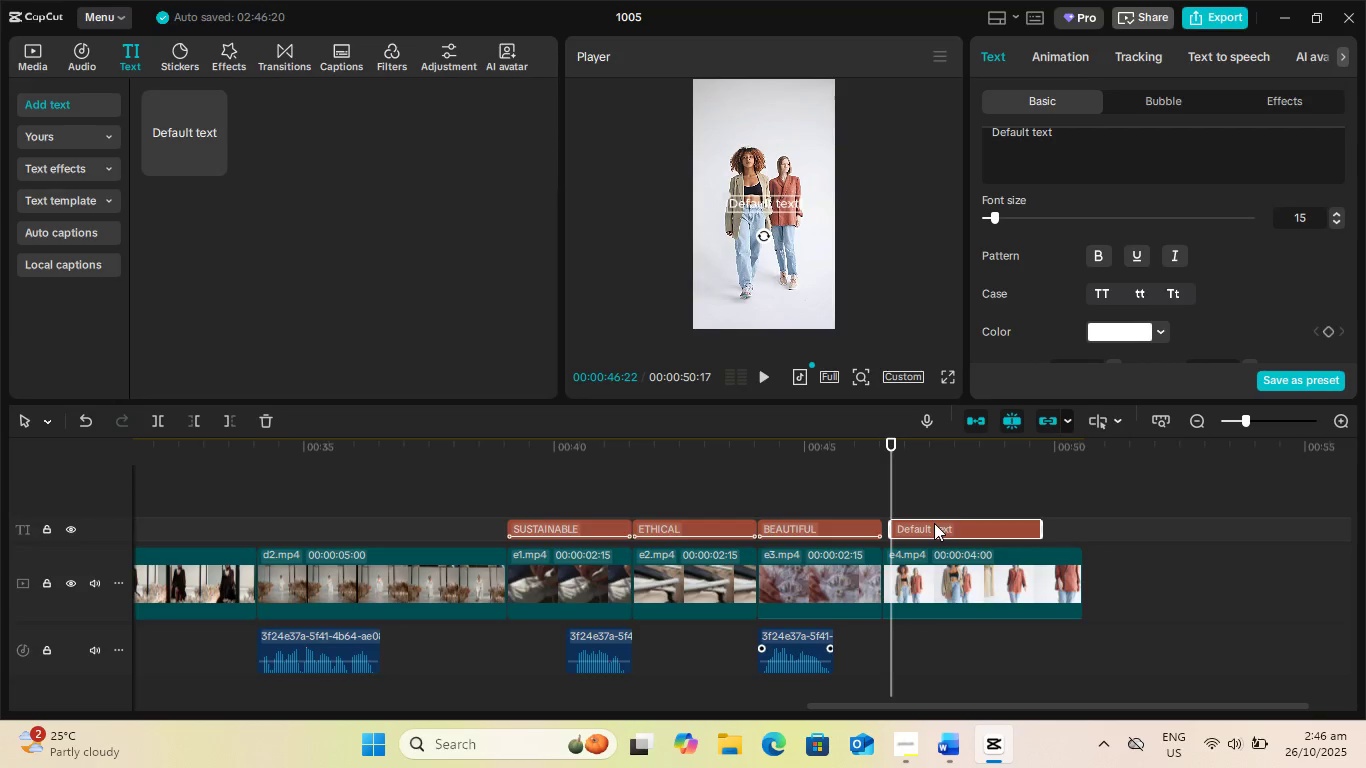 
left_click_drag(start_coordinate=[934, 523], to_coordinate=[919, 525])
 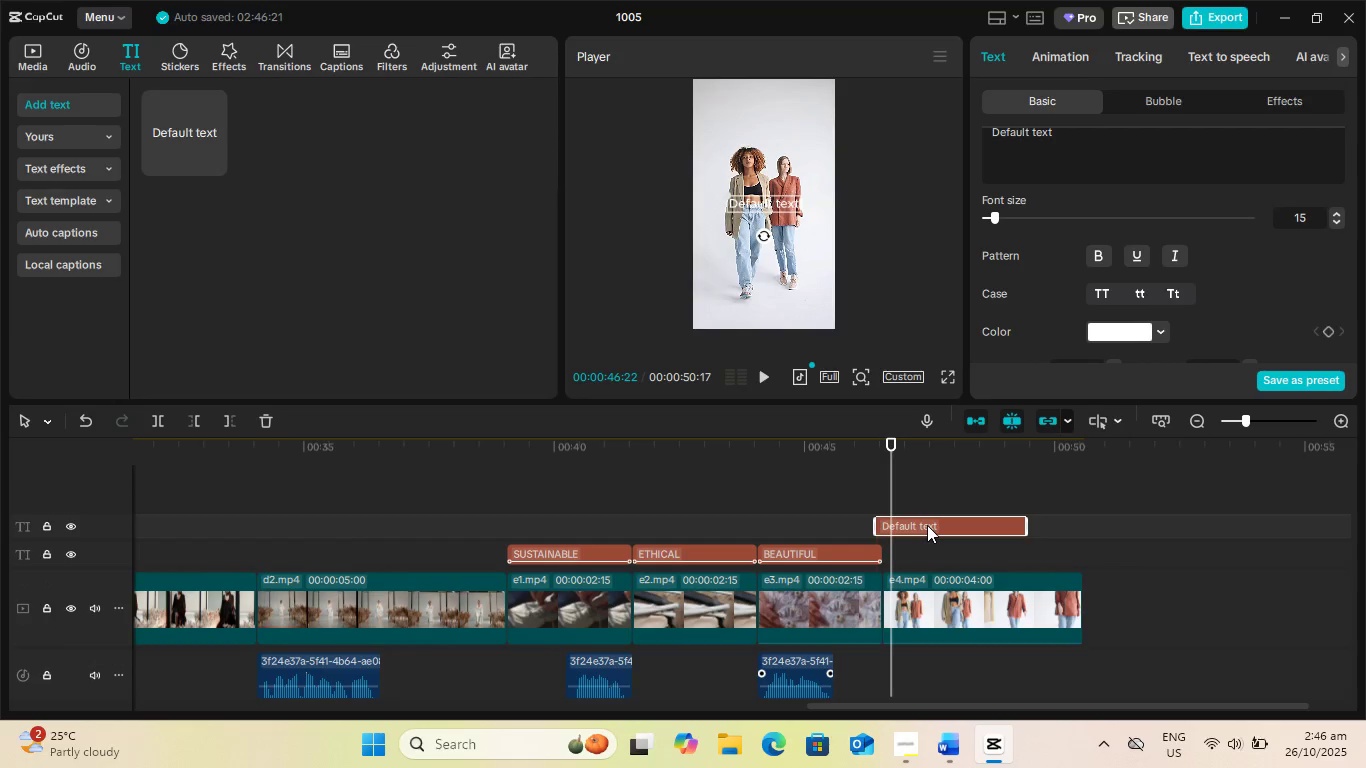 
left_click_drag(start_coordinate=[926, 523], to_coordinate=[939, 543])
 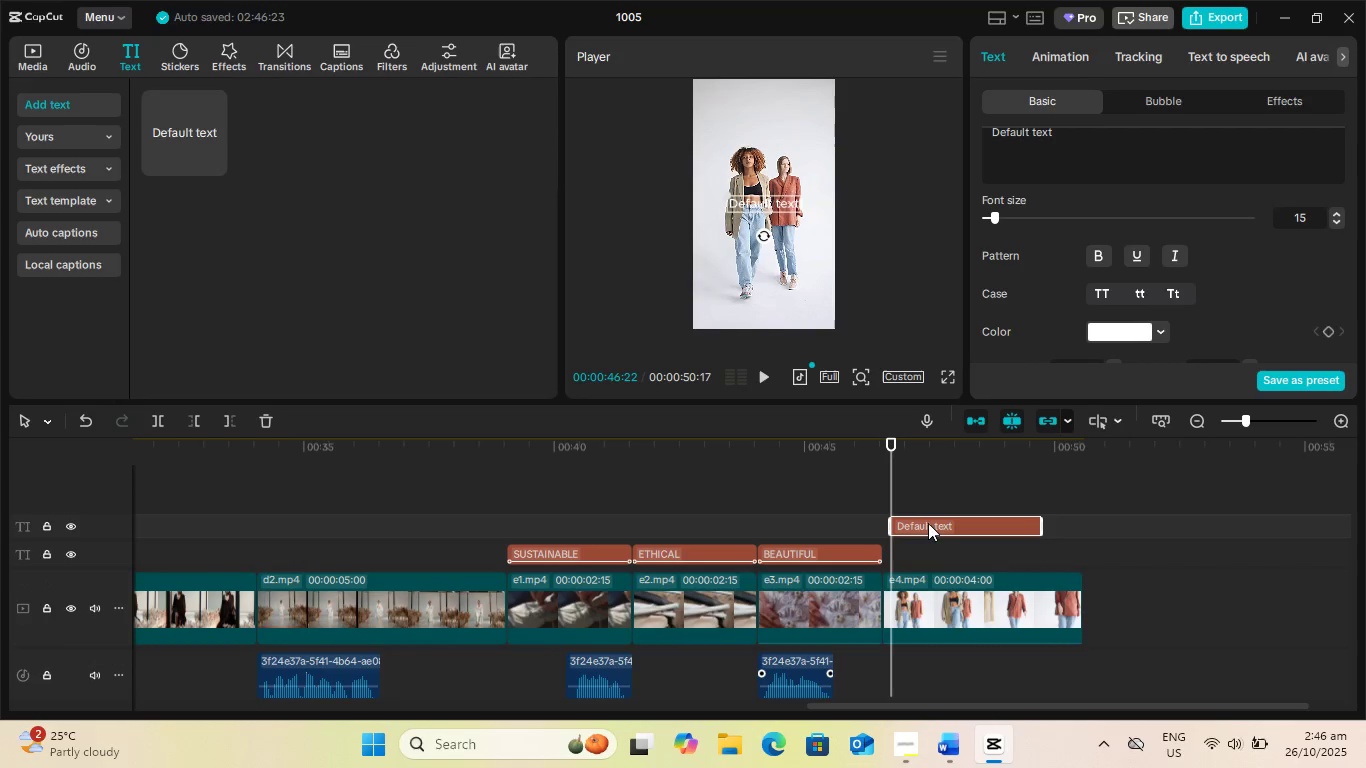 
left_click_drag(start_coordinate=[928, 523], to_coordinate=[932, 551])
 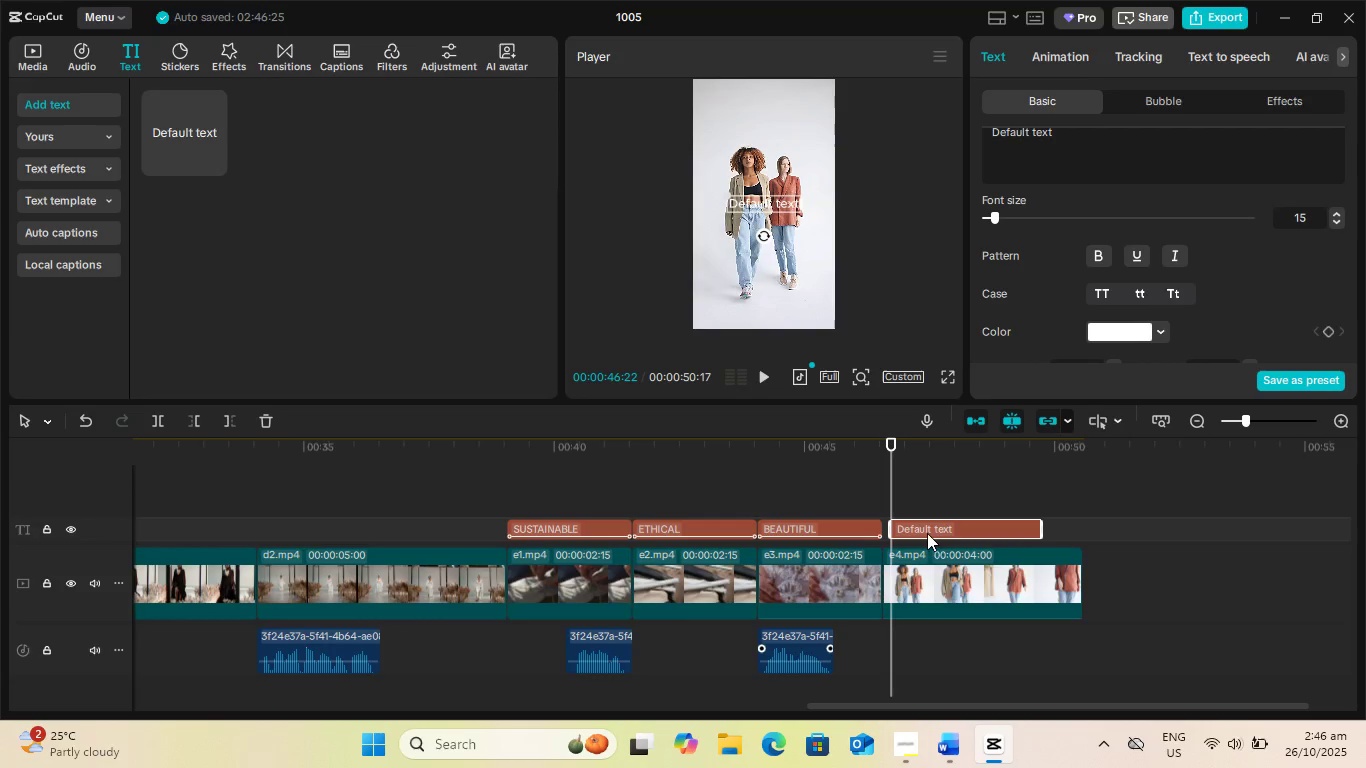 
left_click_drag(start_coordinate=[927, 530], to_coordinate=[915, 532])
 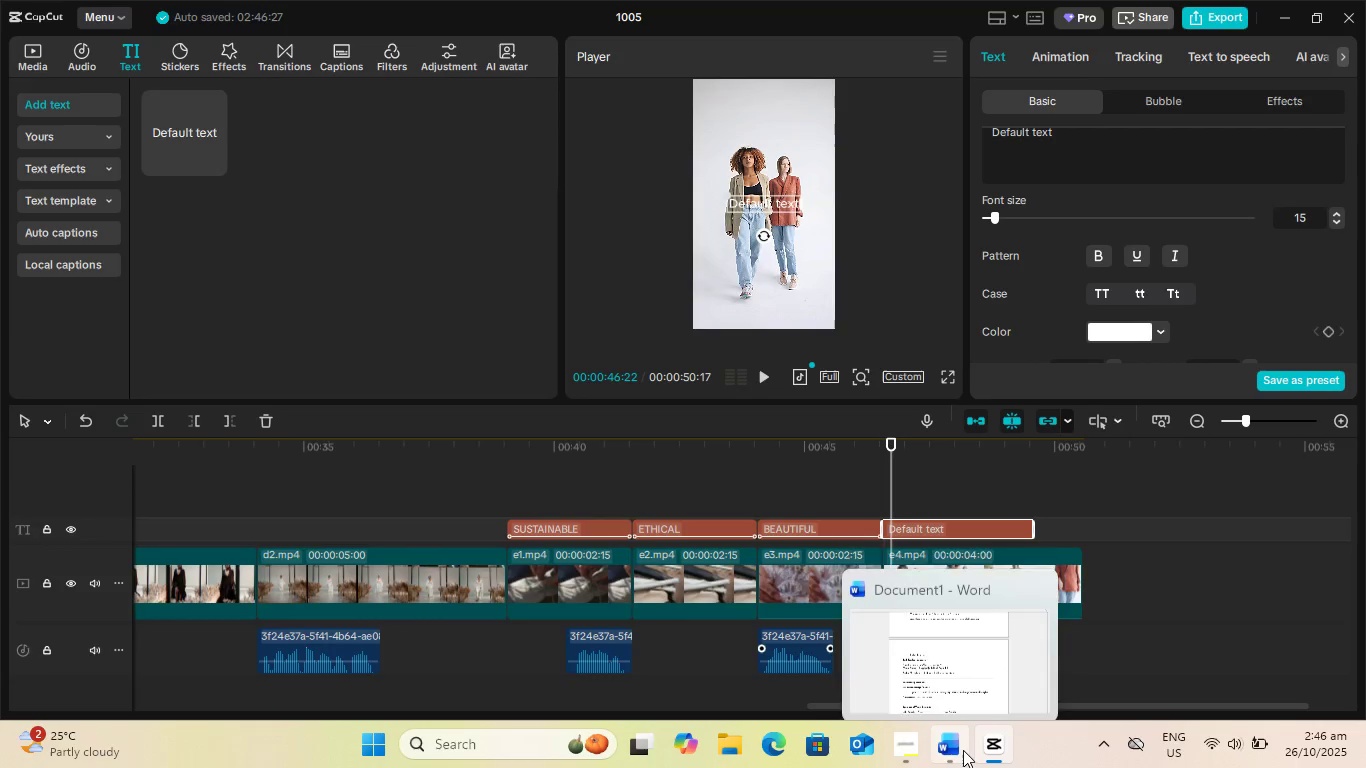 
left_click([963, 750])
 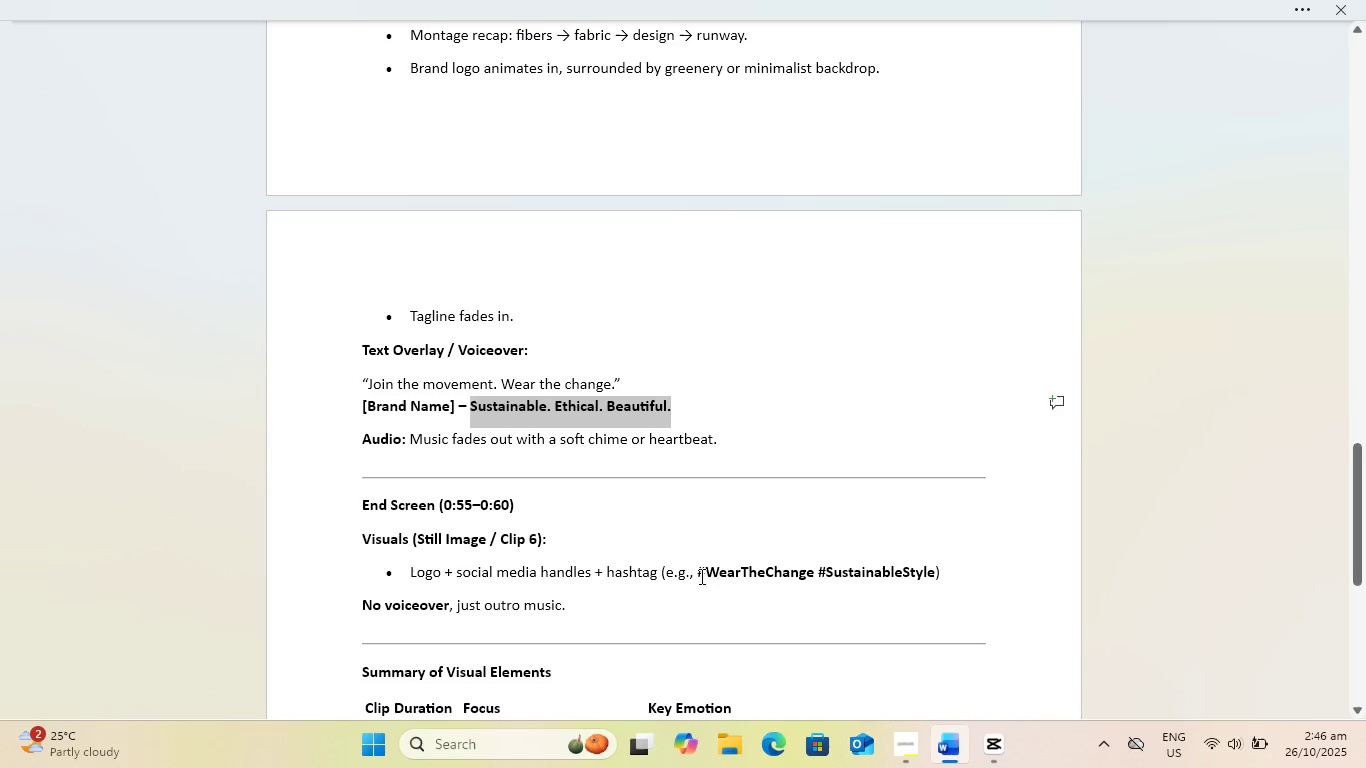 
left_click_drag(start_coordinate=[698, 574], to_coordinate=[904, 566])
 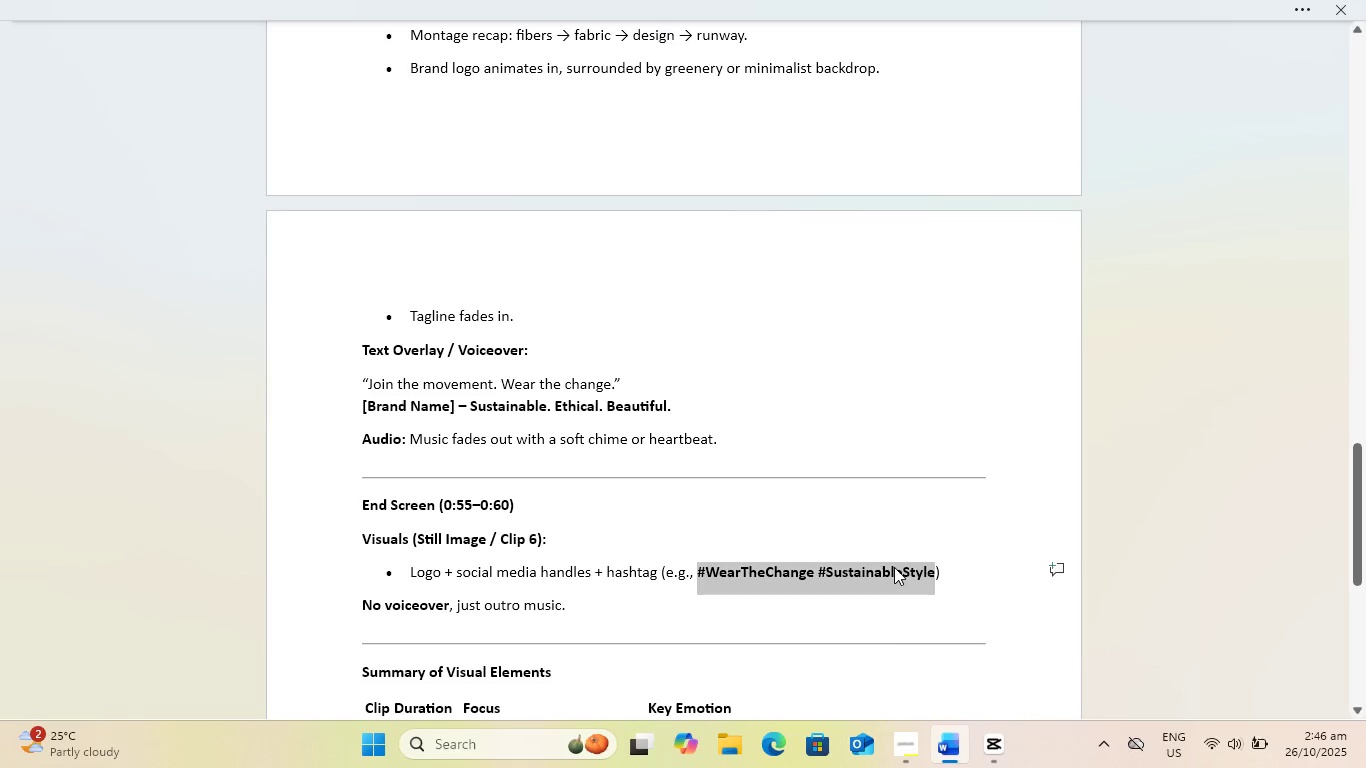 
right_click([894, 567])
 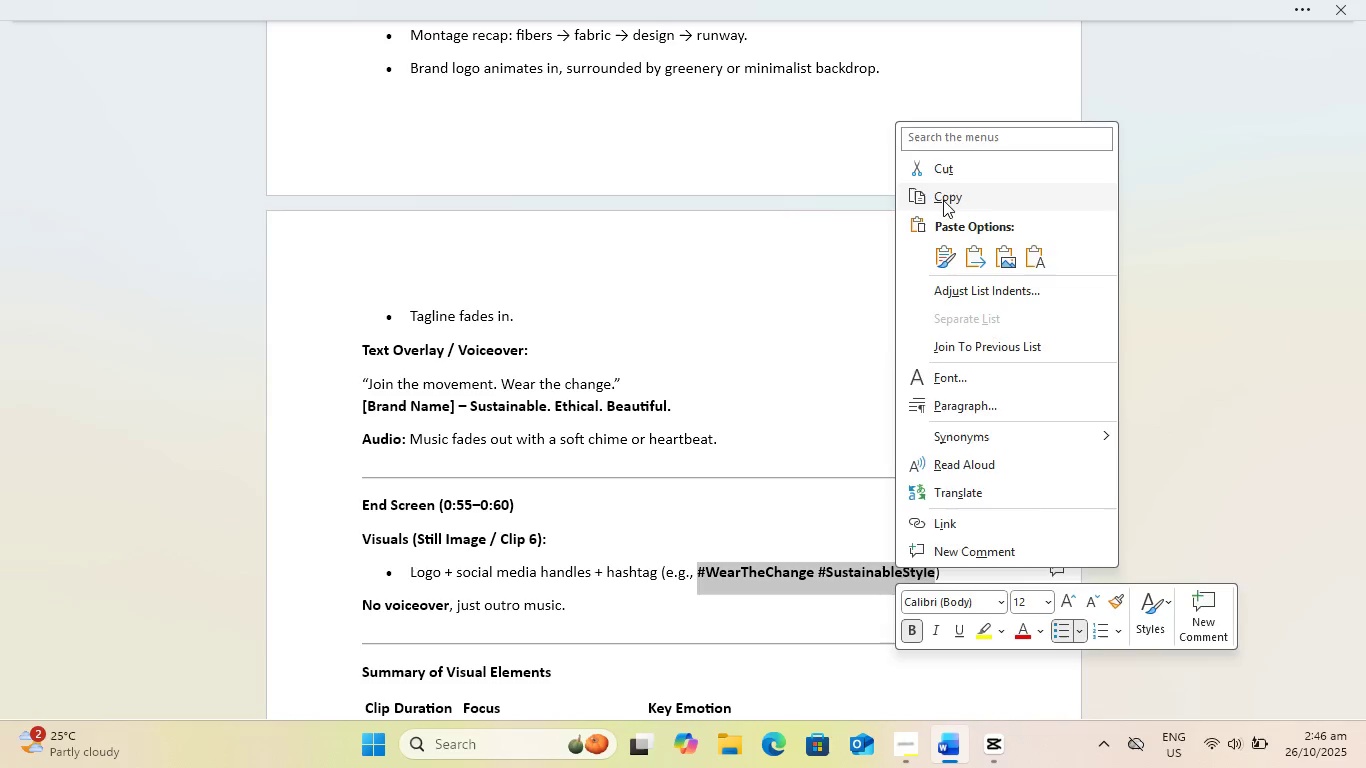 
left_click([951, 196])
 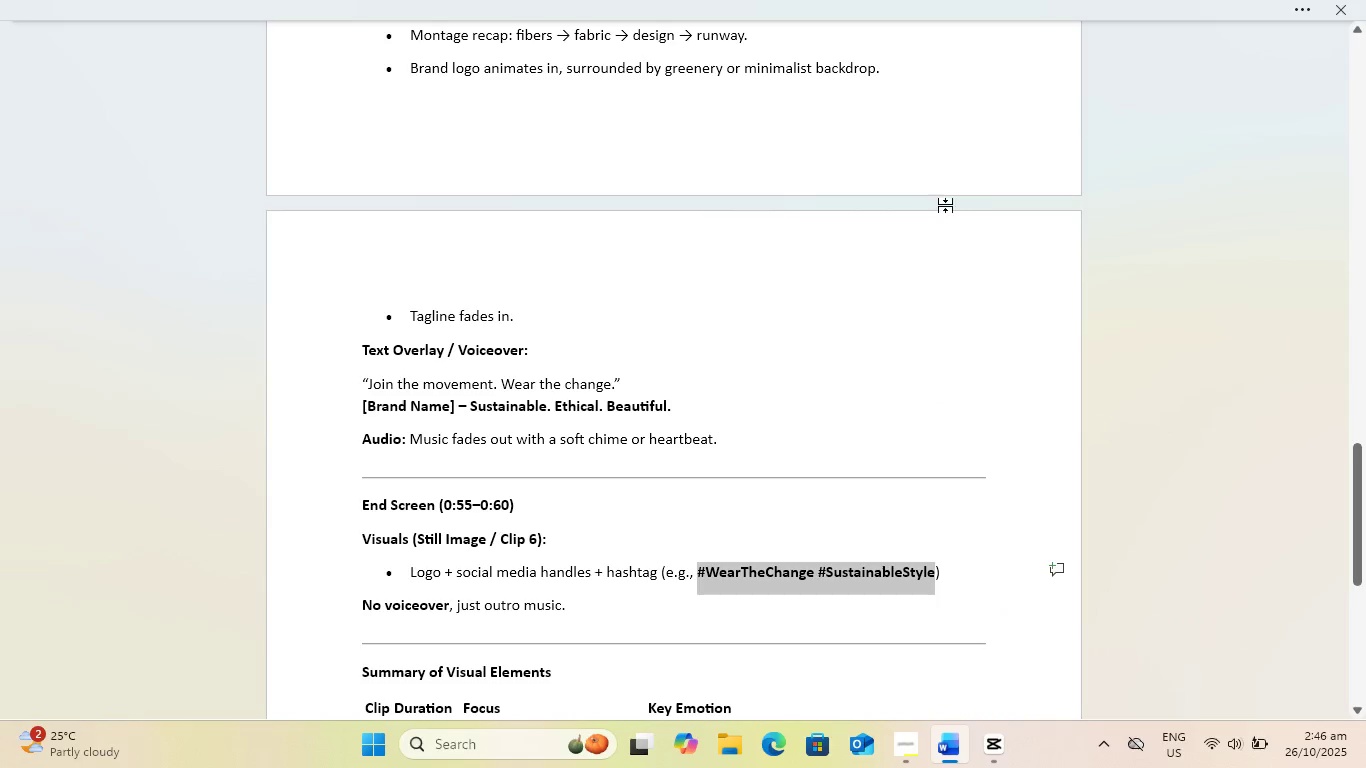 
key(Alt+AltLeft)
 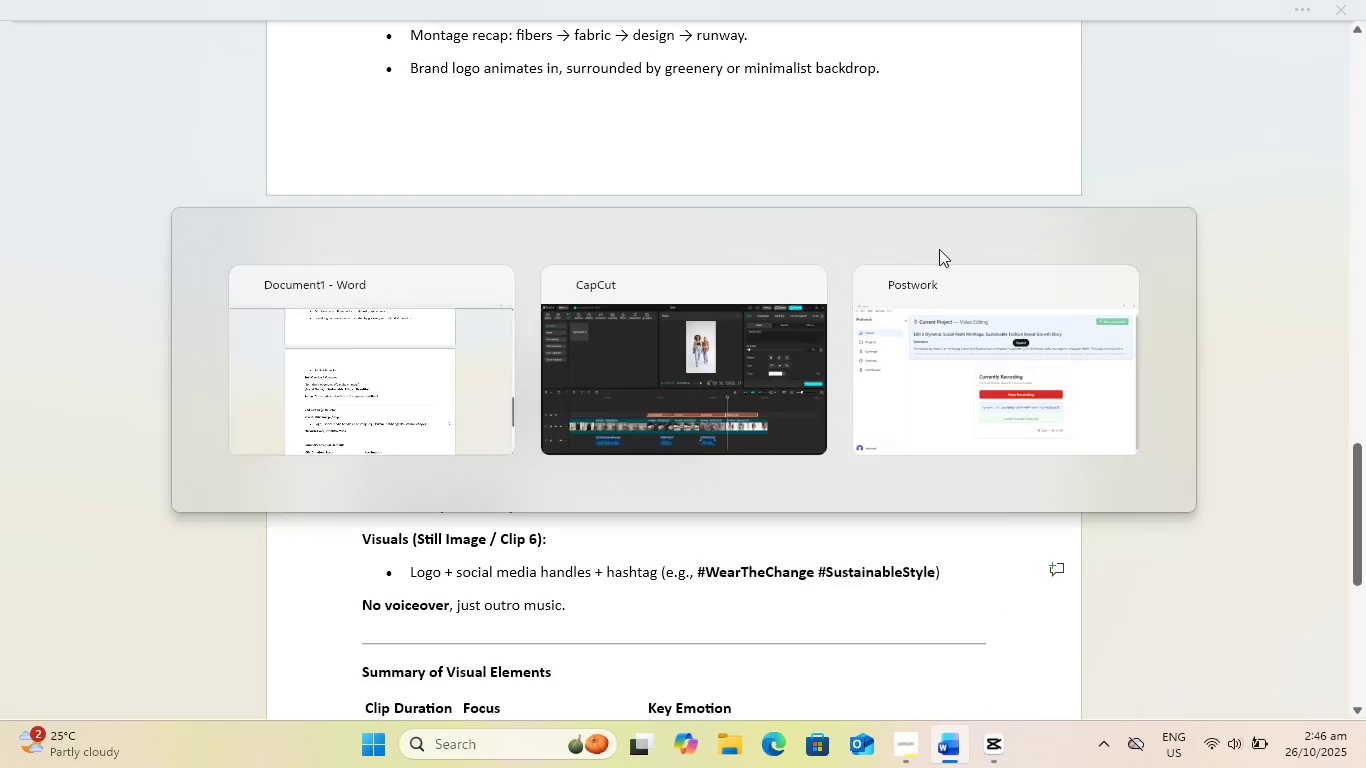 
key(Alt+Tab)
 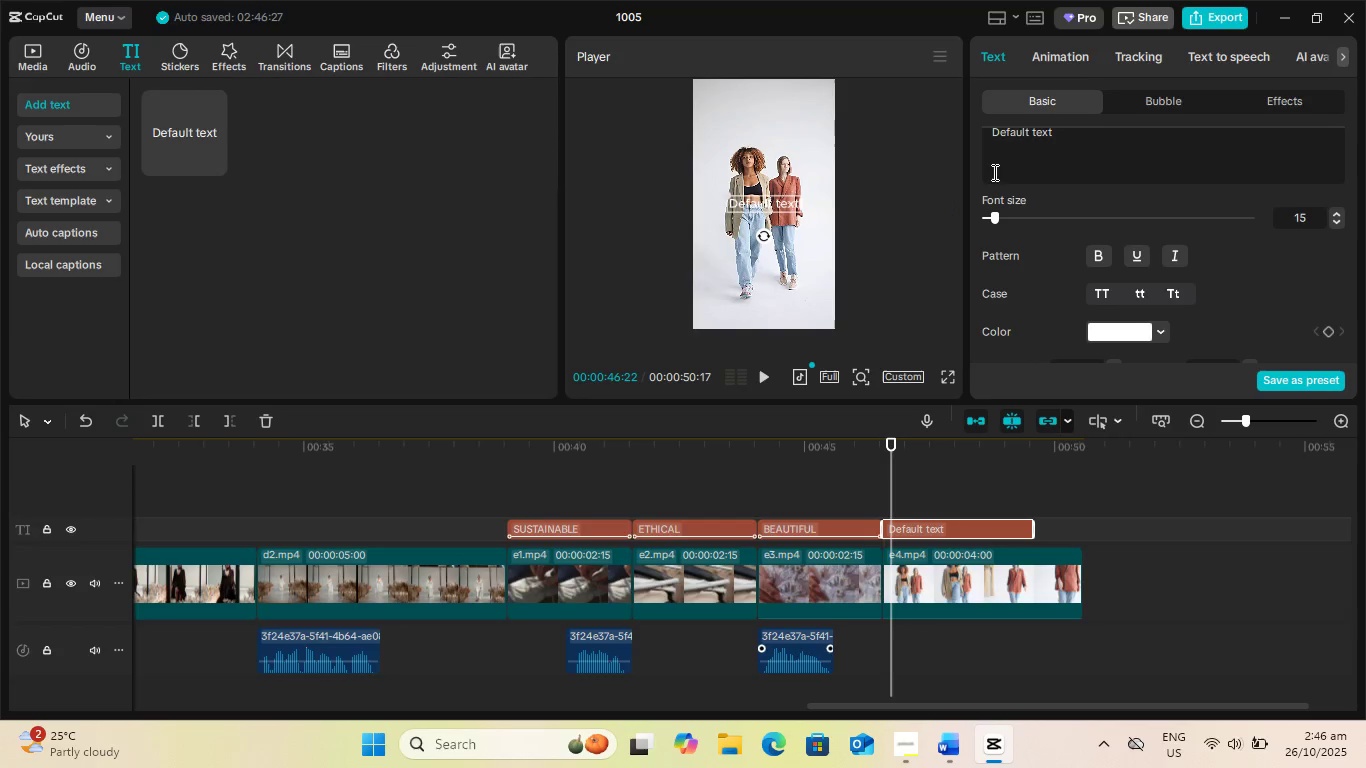 
left_click_drag(start_coordinate=[1111, 146], to_coordinate=[920, 143])
 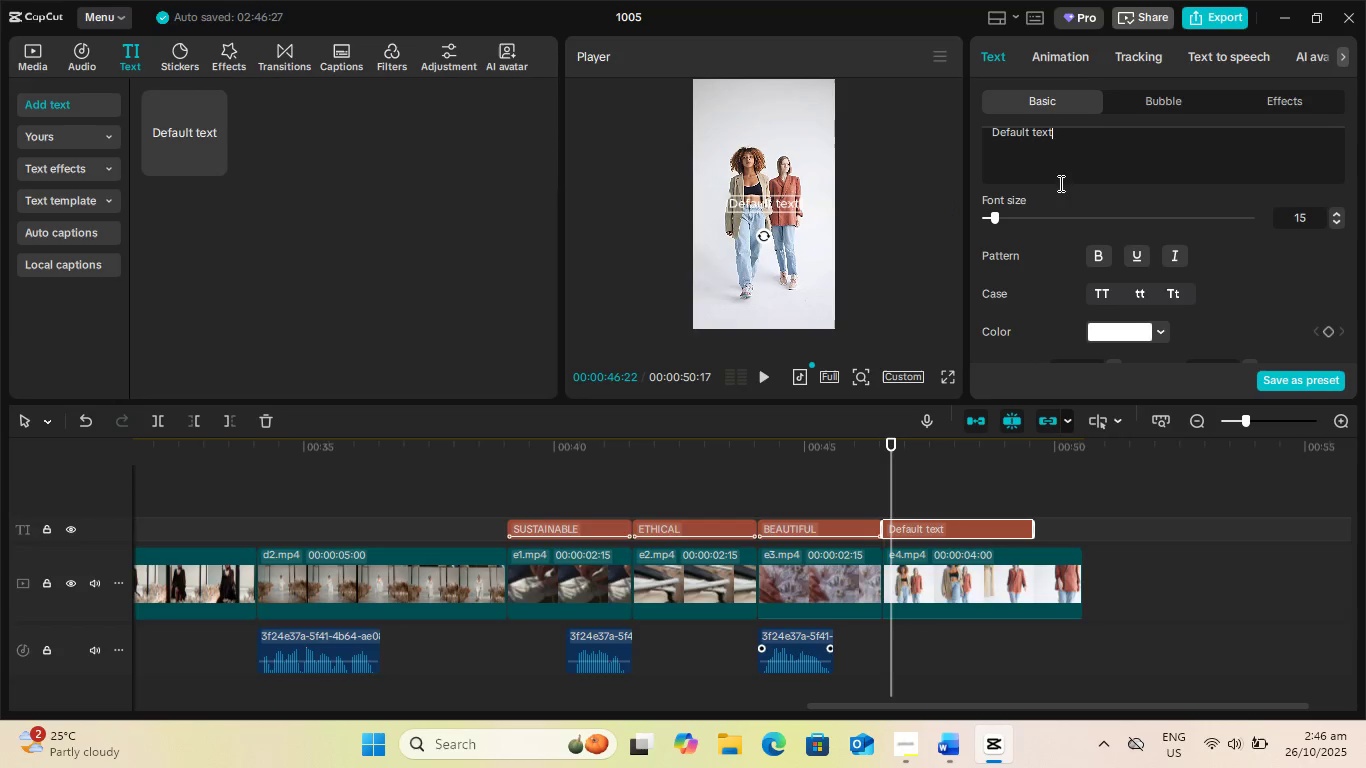 
scroll: coordinate [1059, 183], scroll_direction: up, amount: 3.0
 